 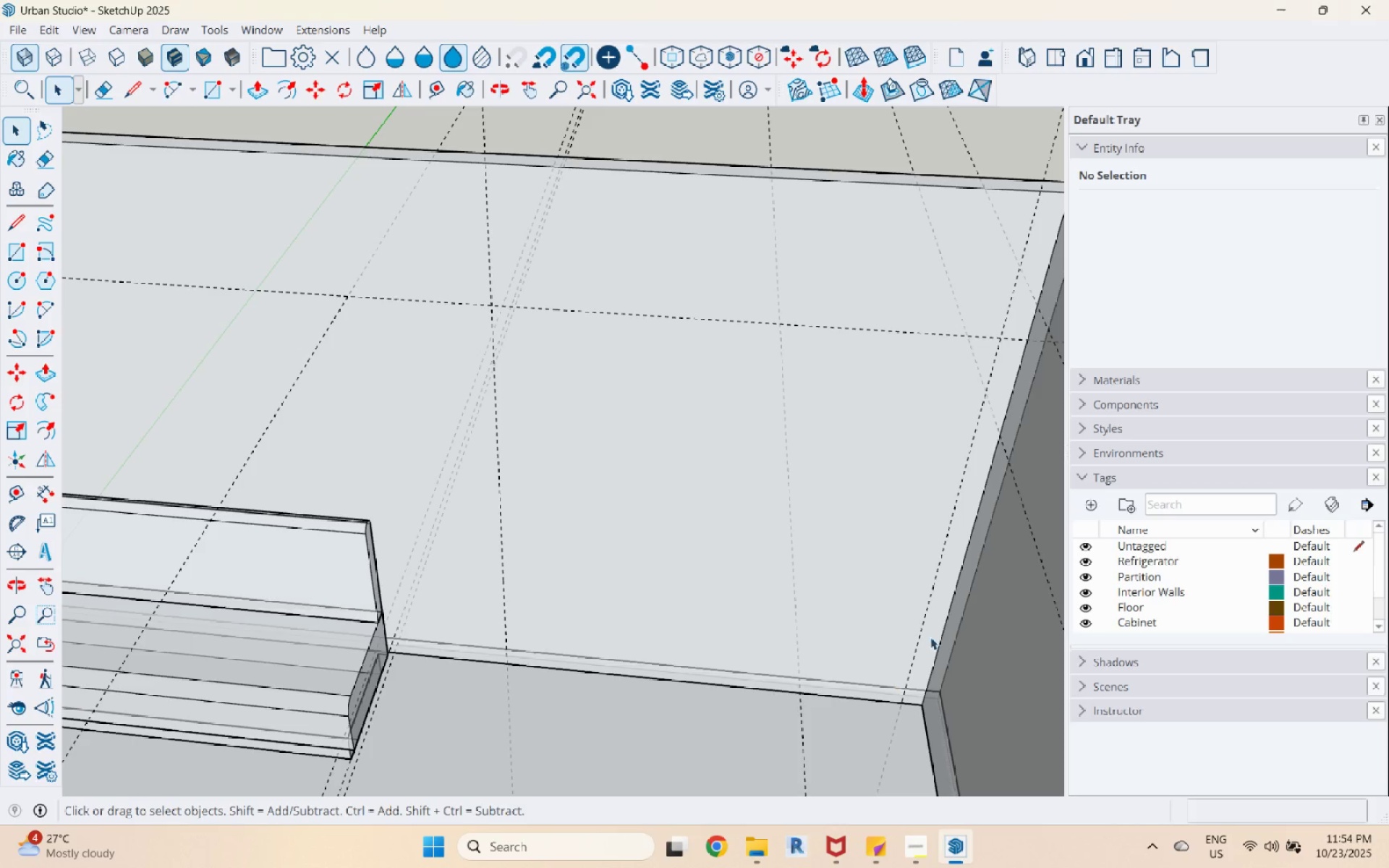 
double_click([692, 495])
 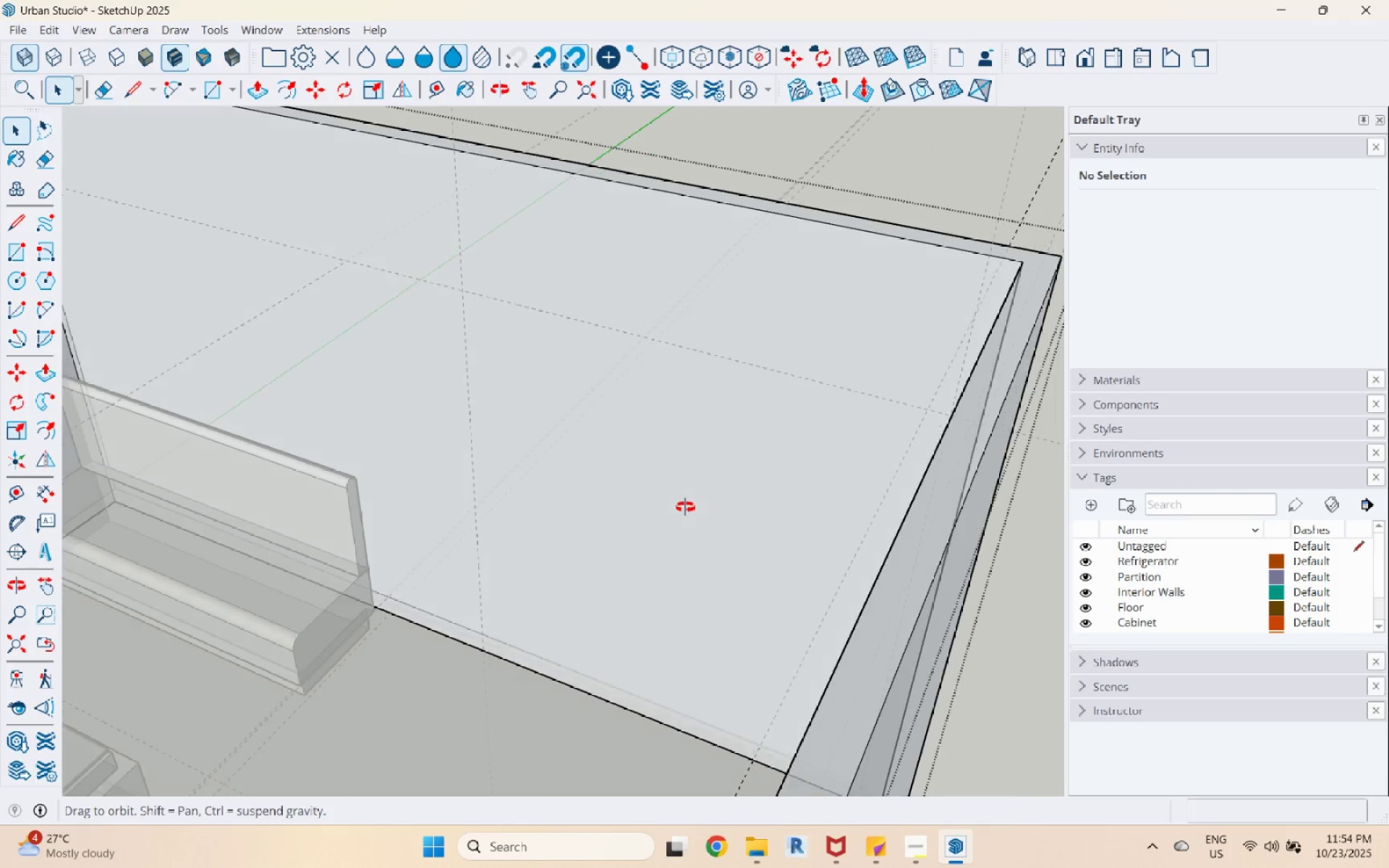 
left_click([679, 493])
 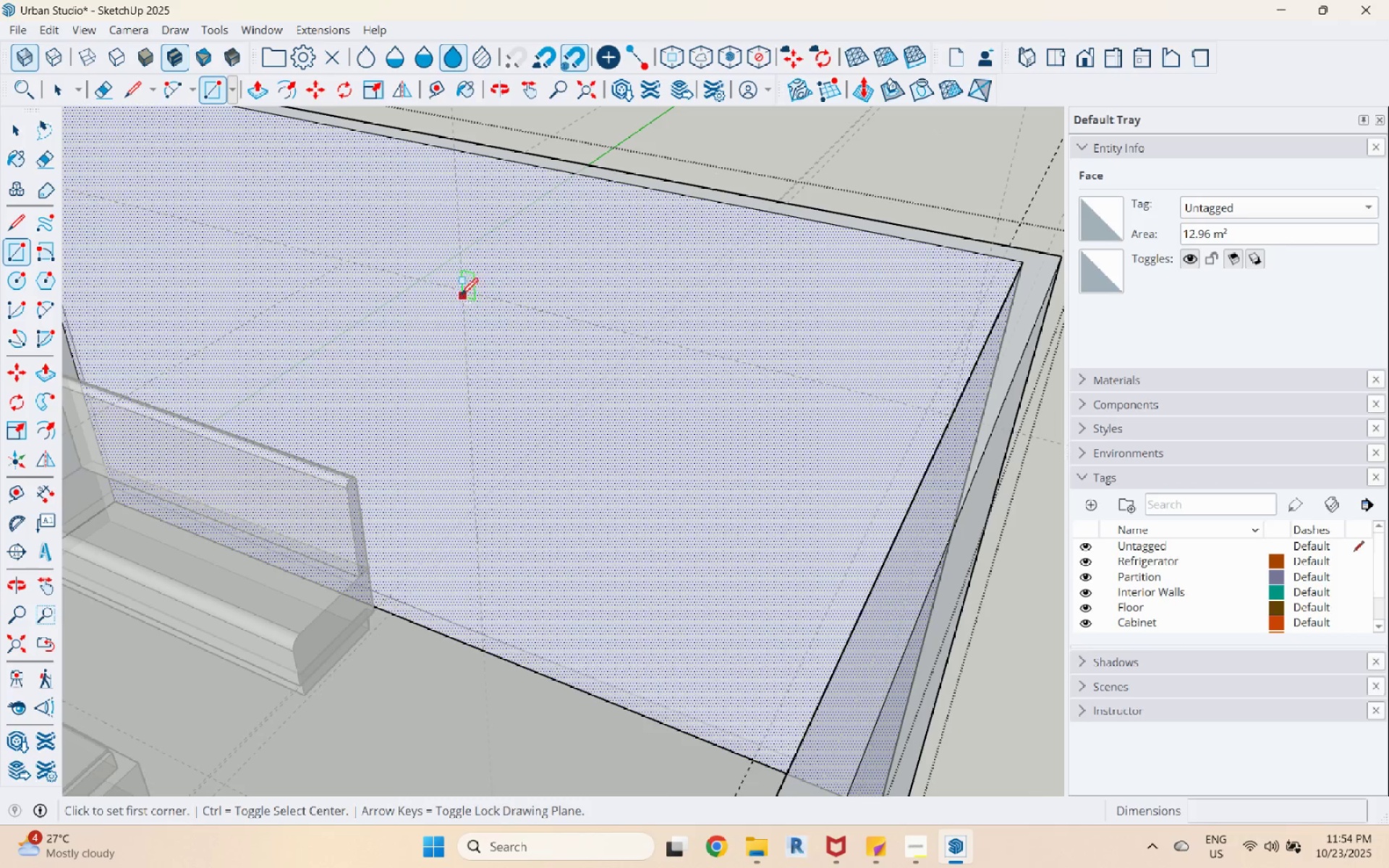 
left_click([459, 294])
 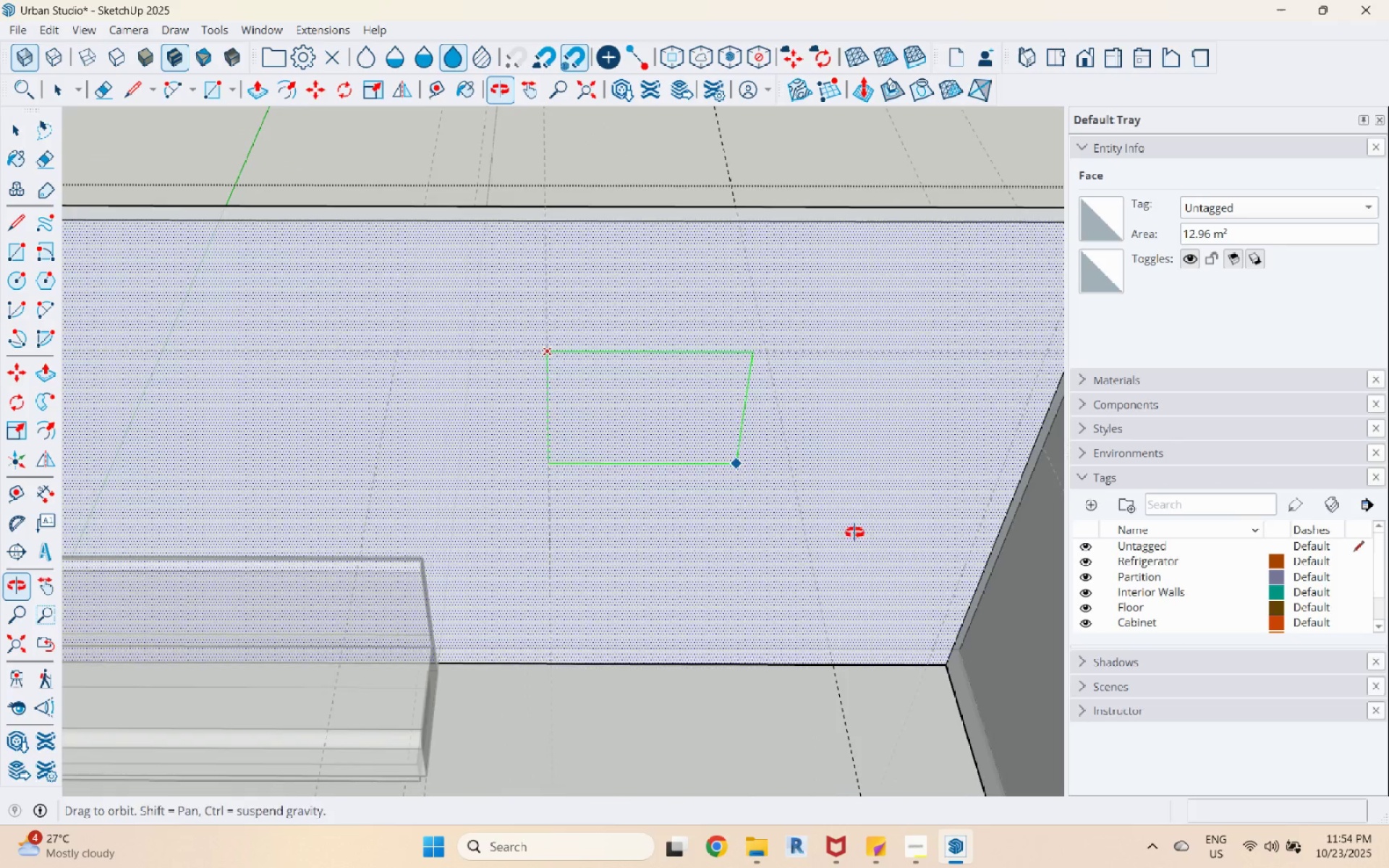 
scroll: coordinate [886, 629], scroll_direction: up, amount: 4.0
 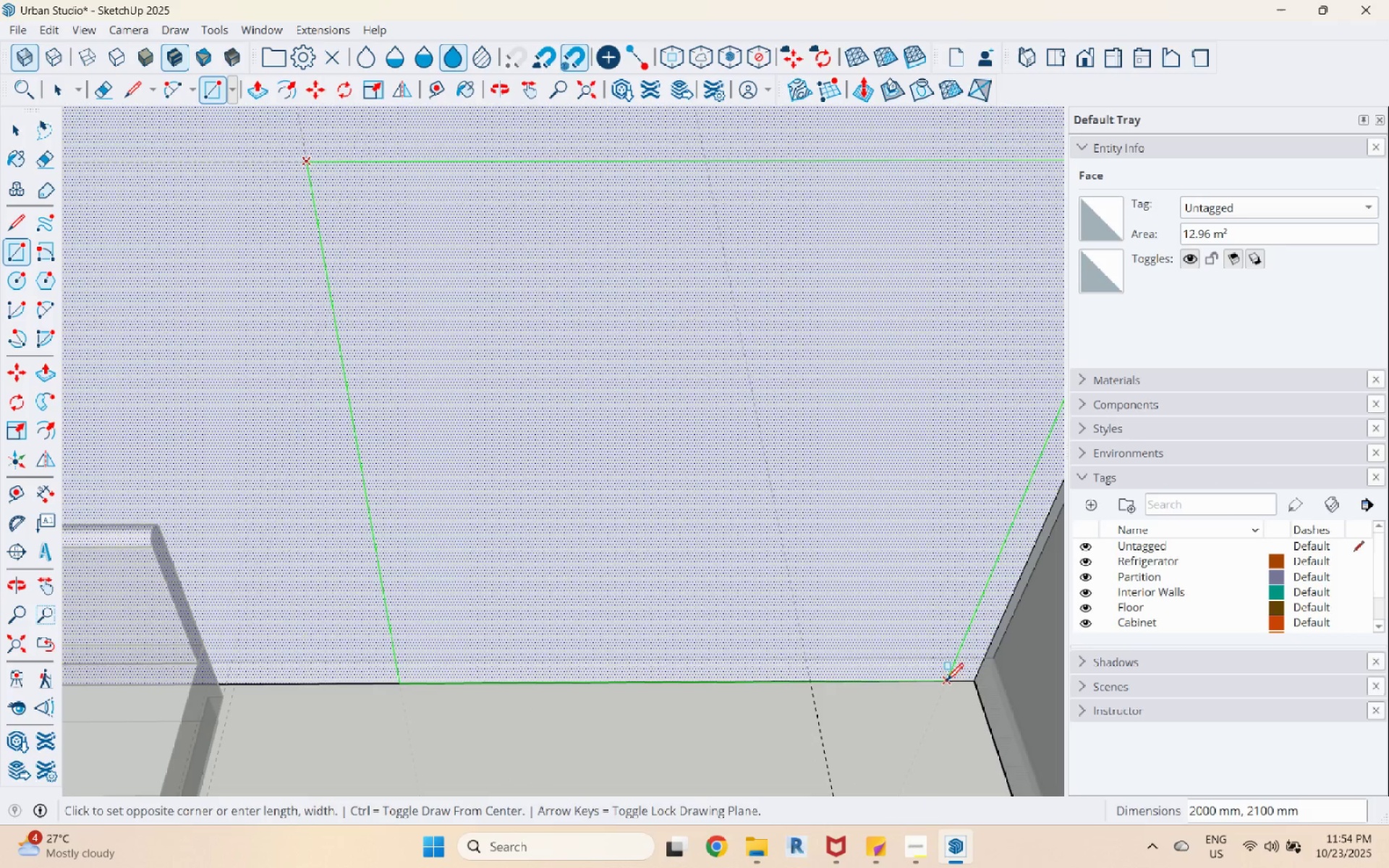 
left_click([948, 682])
 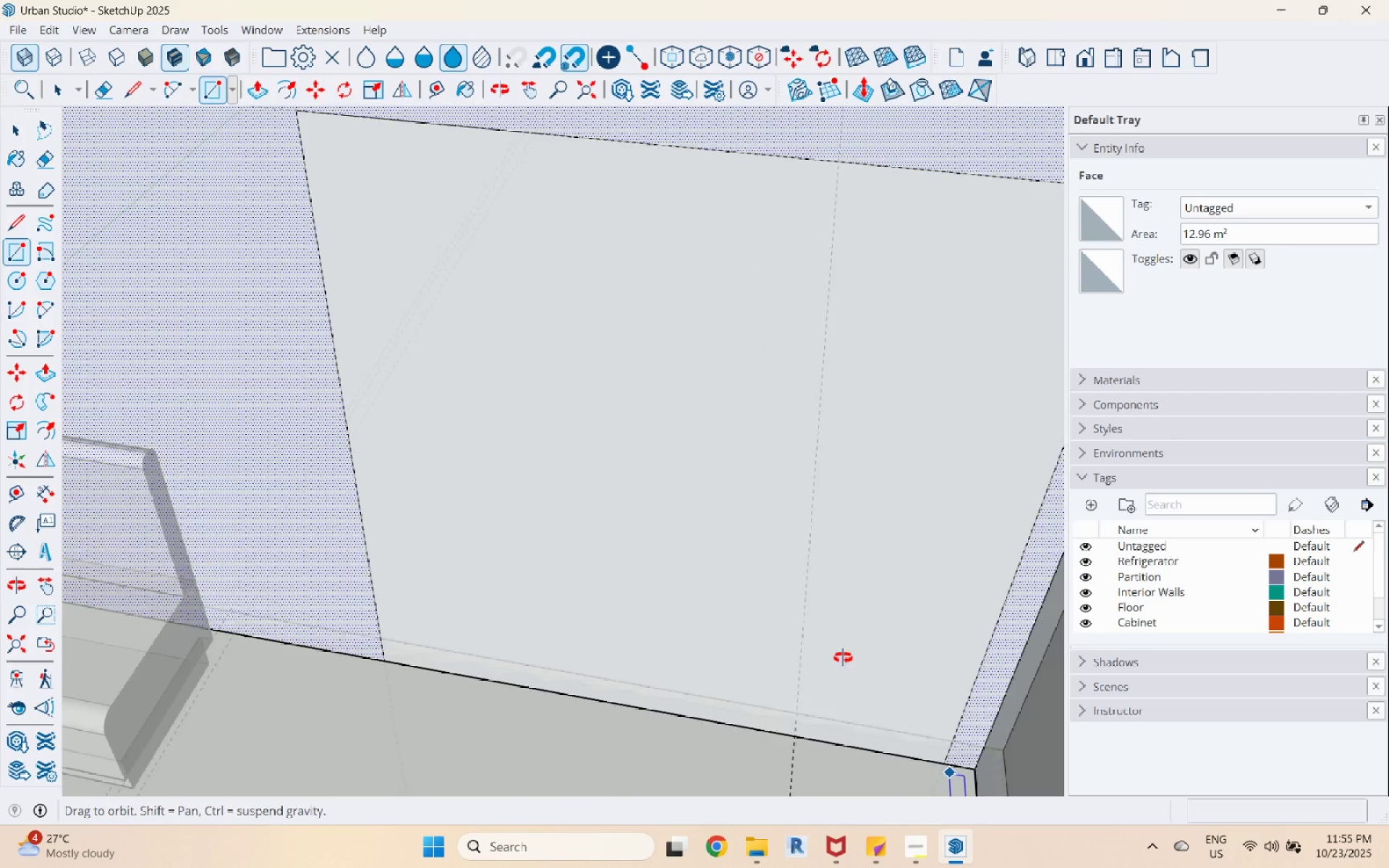 
key(Space)
 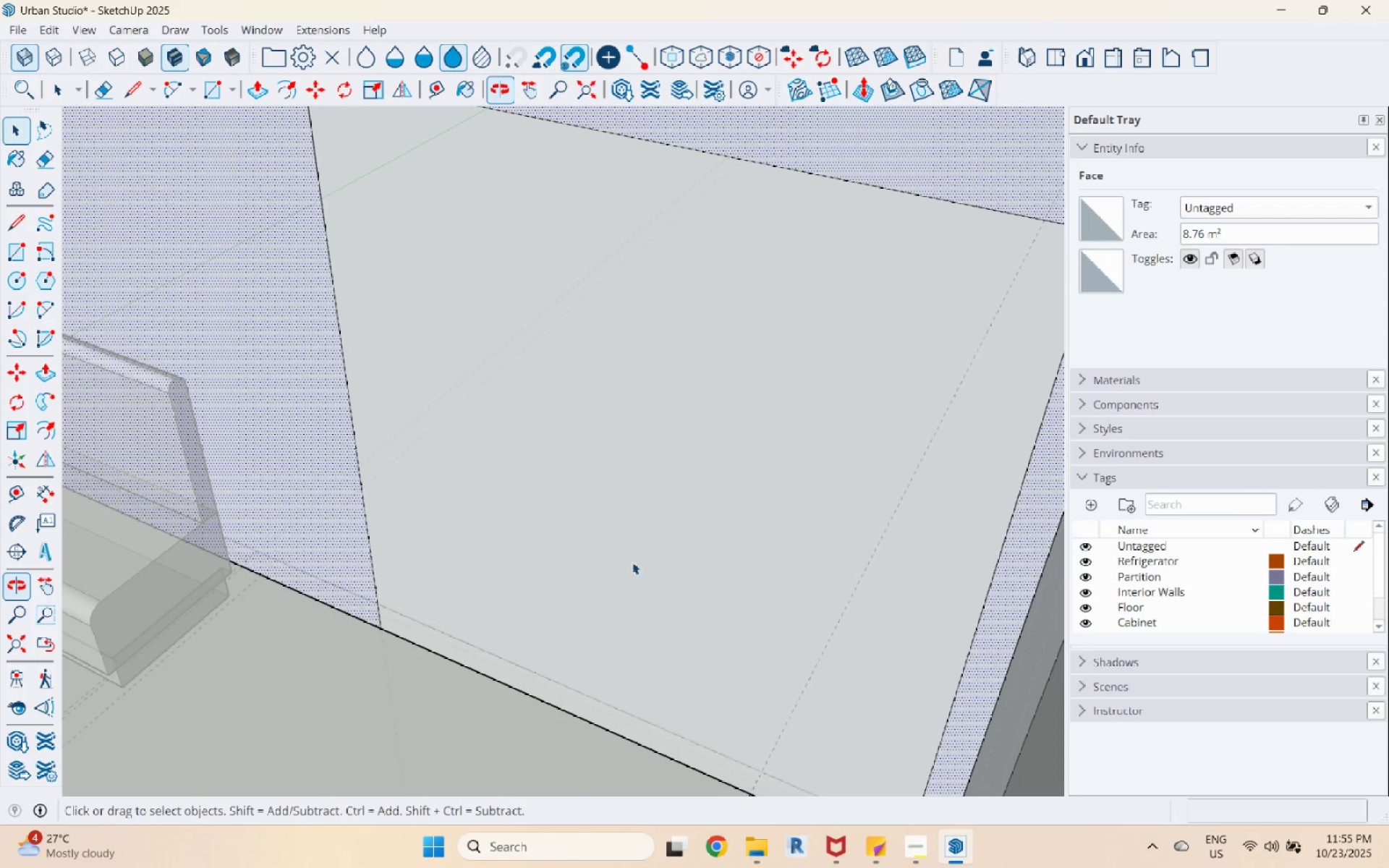 
left_click([632, 562])
 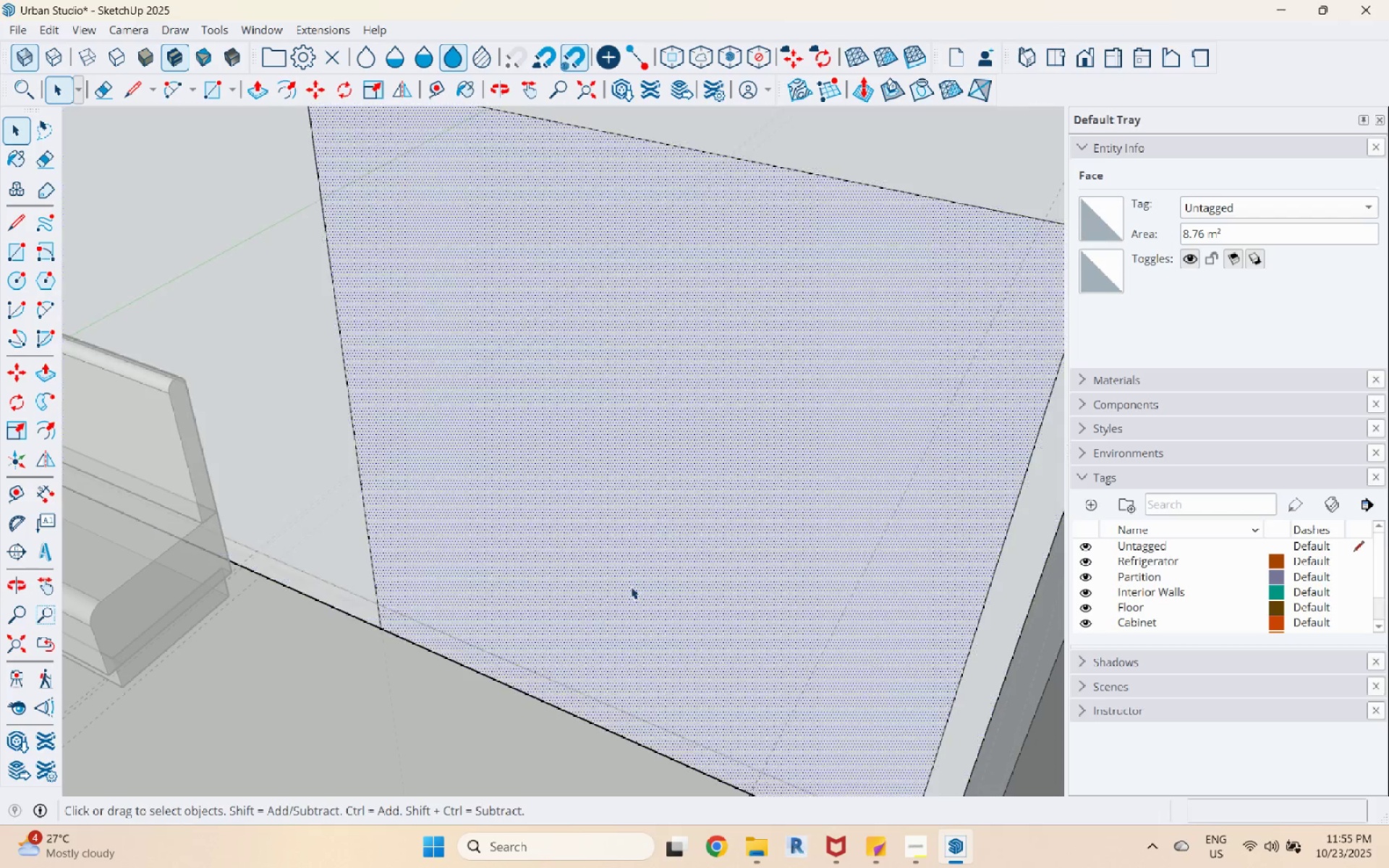 
scroll: coordinate [629, 602], scroll_direction: down, amount: 2.0
 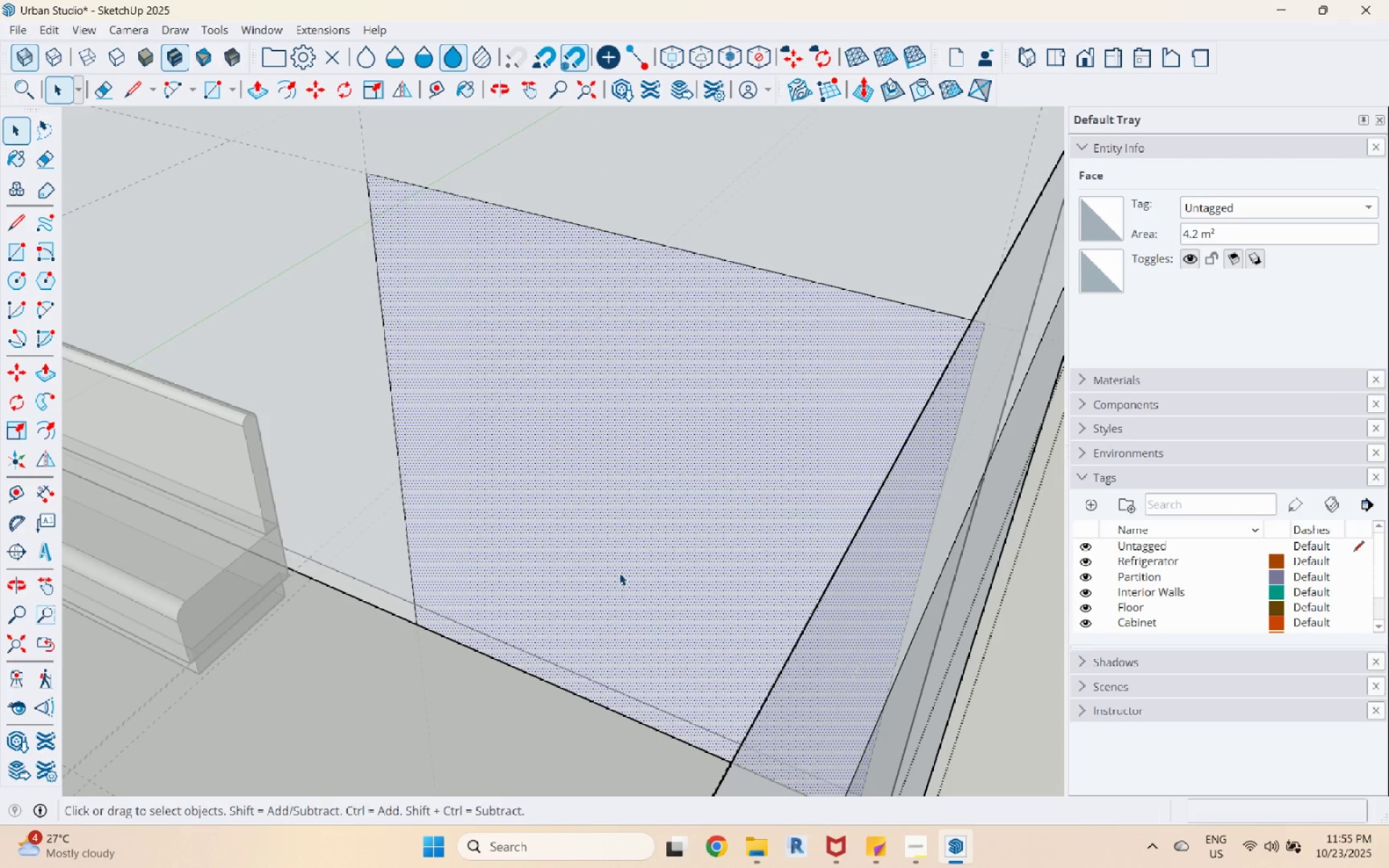 
key(P)
 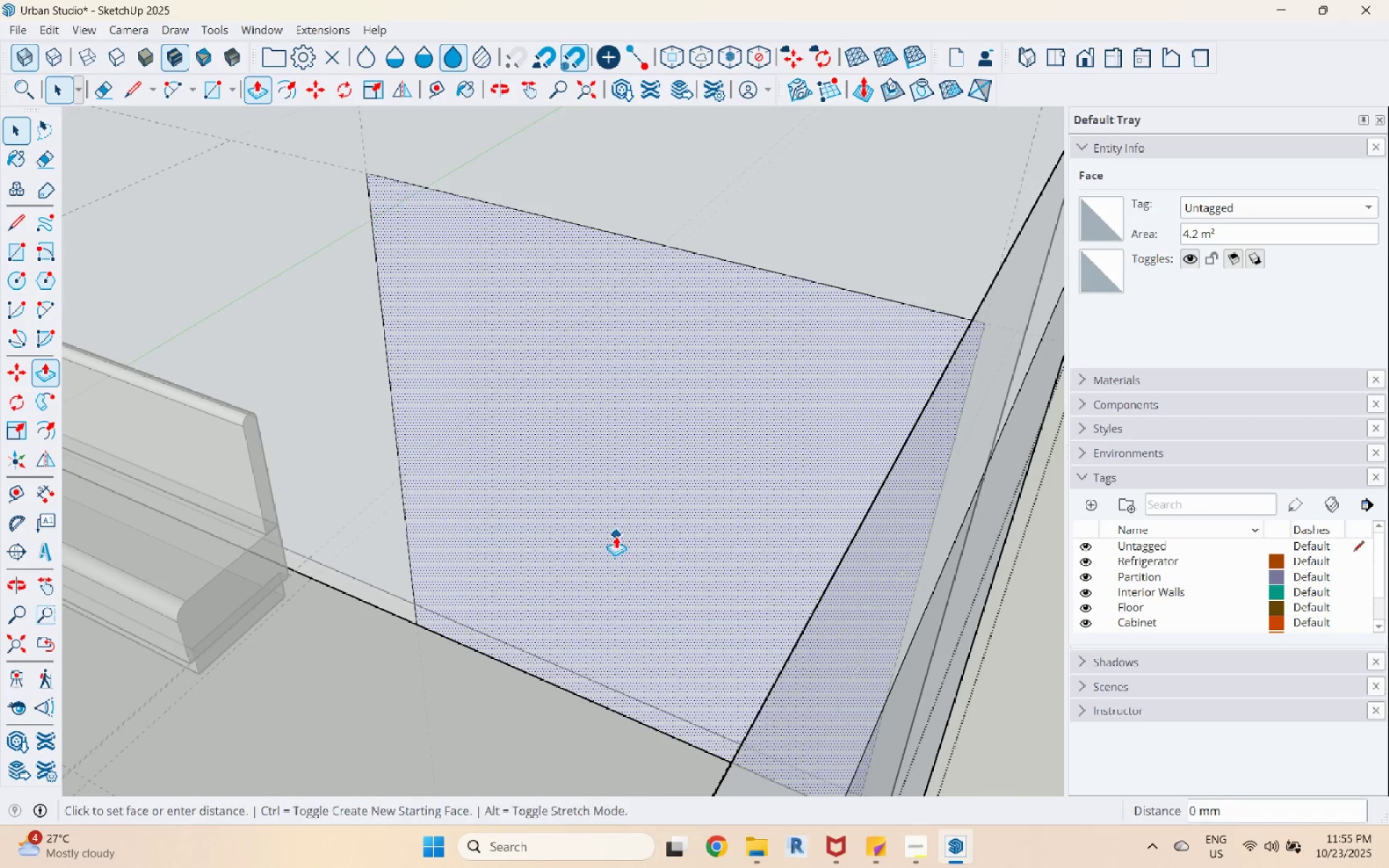 
double_click([616, 536])
 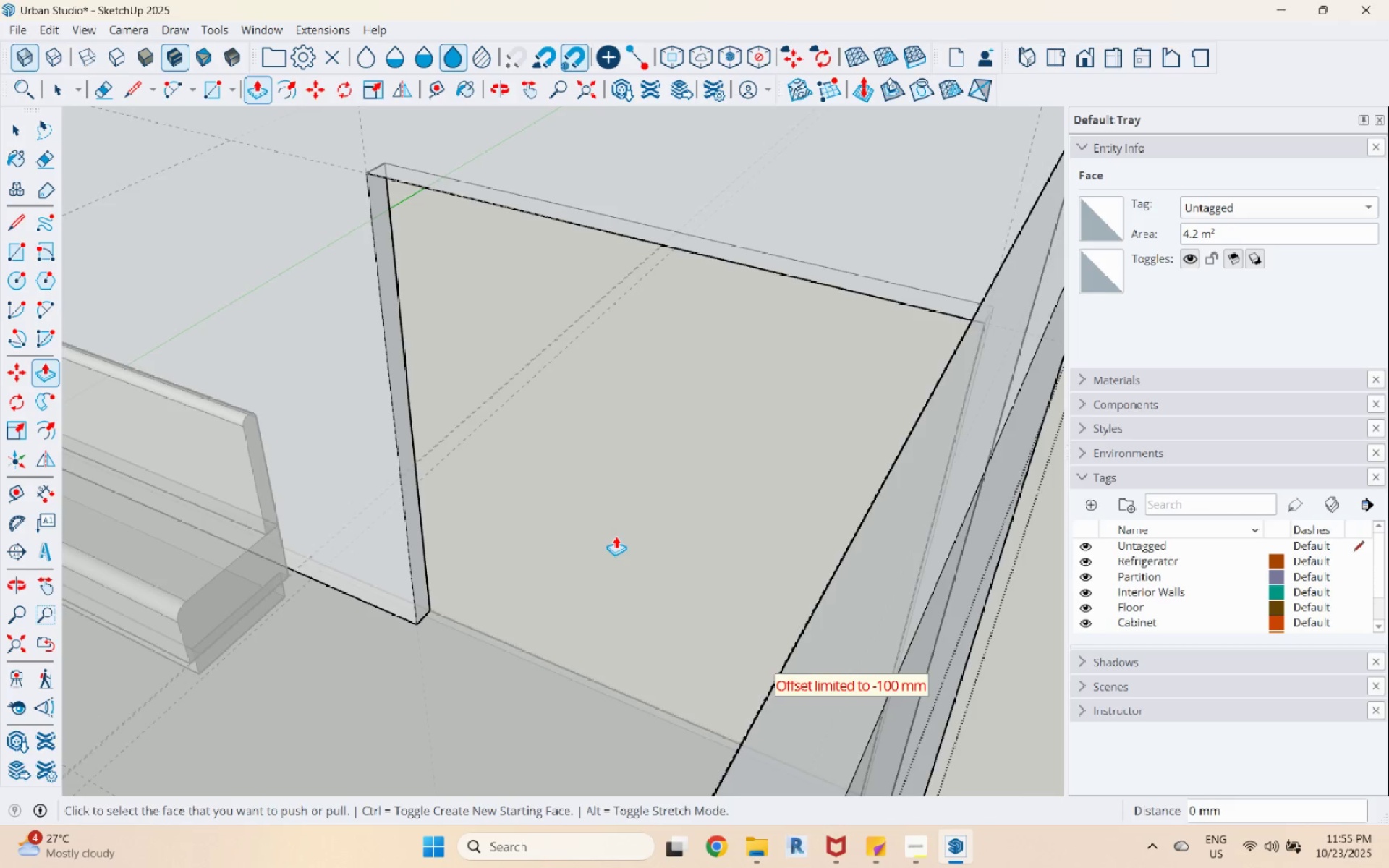 
scroll: coordinate [714, 514], scroll_direction: down, amount: 8.0
 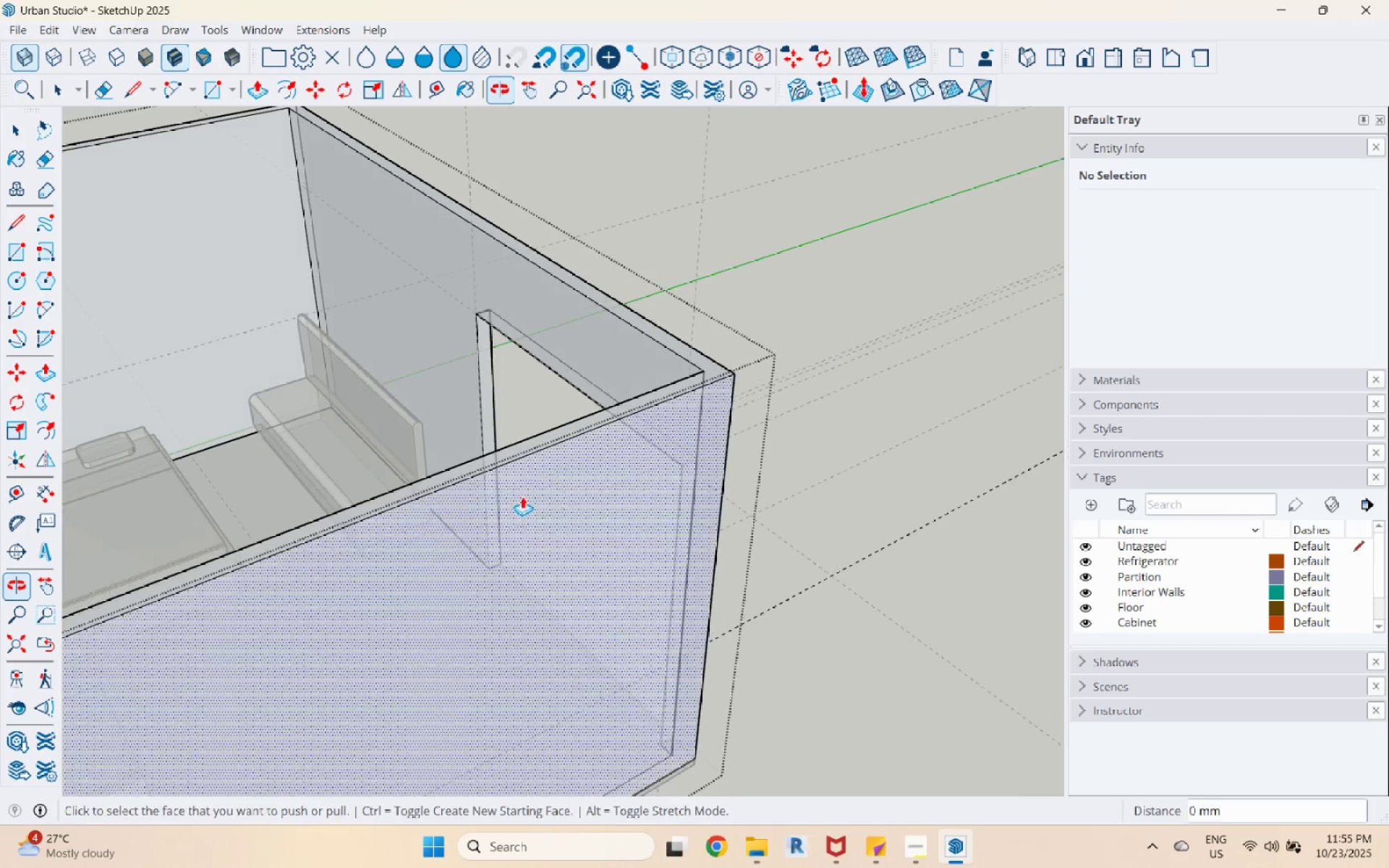 
key(Escape)
 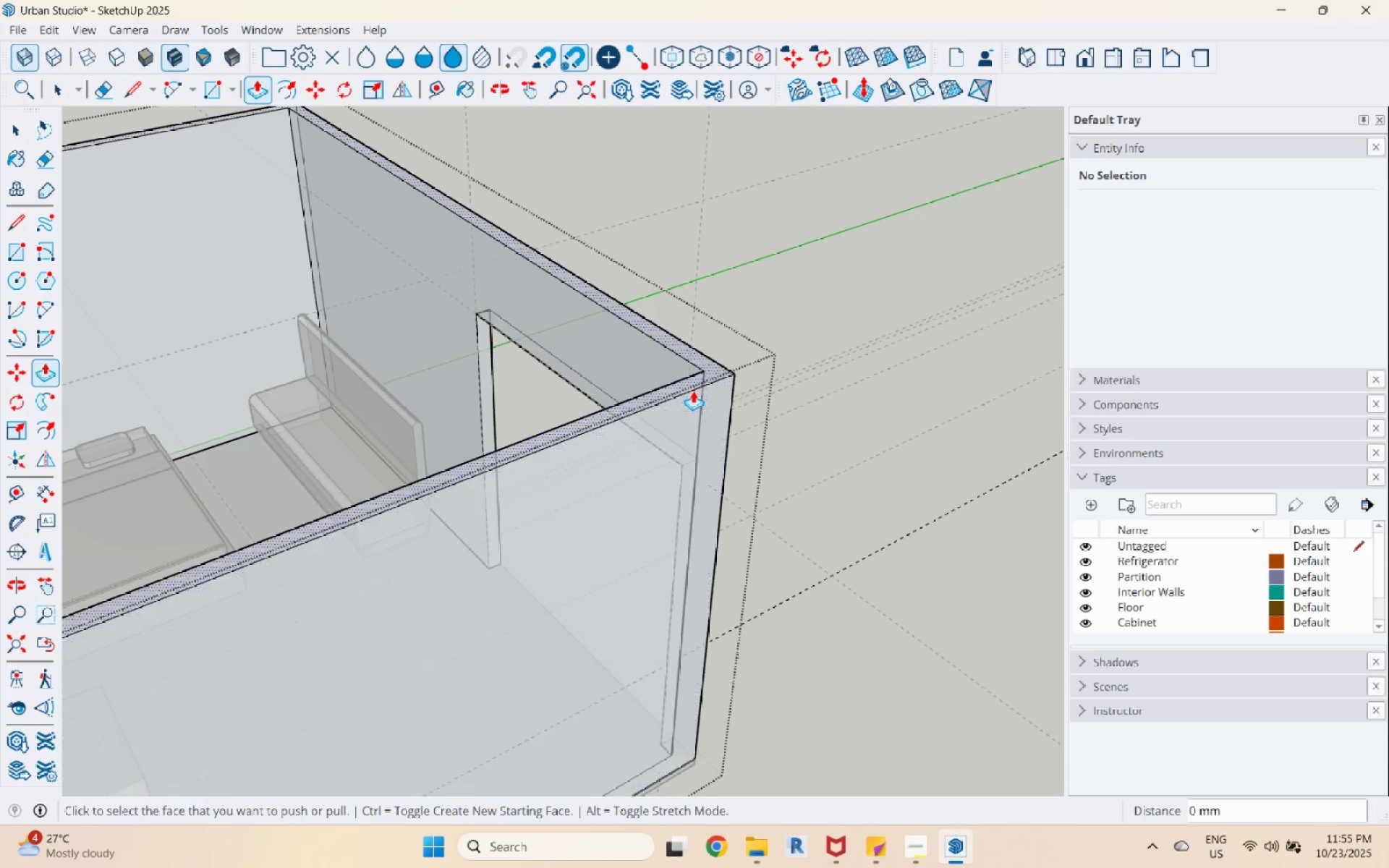 
key(Escape)
 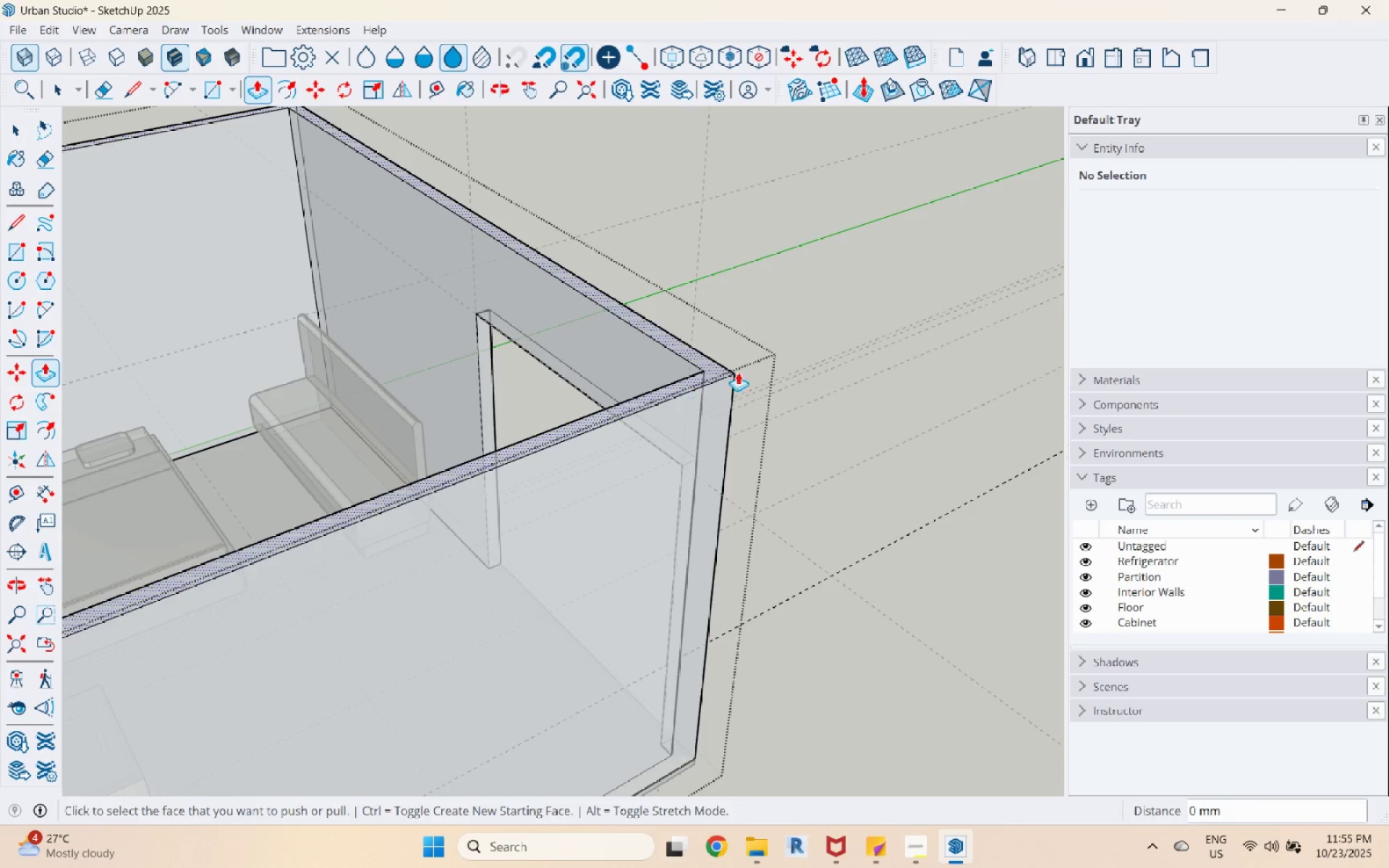 
key(Space)
 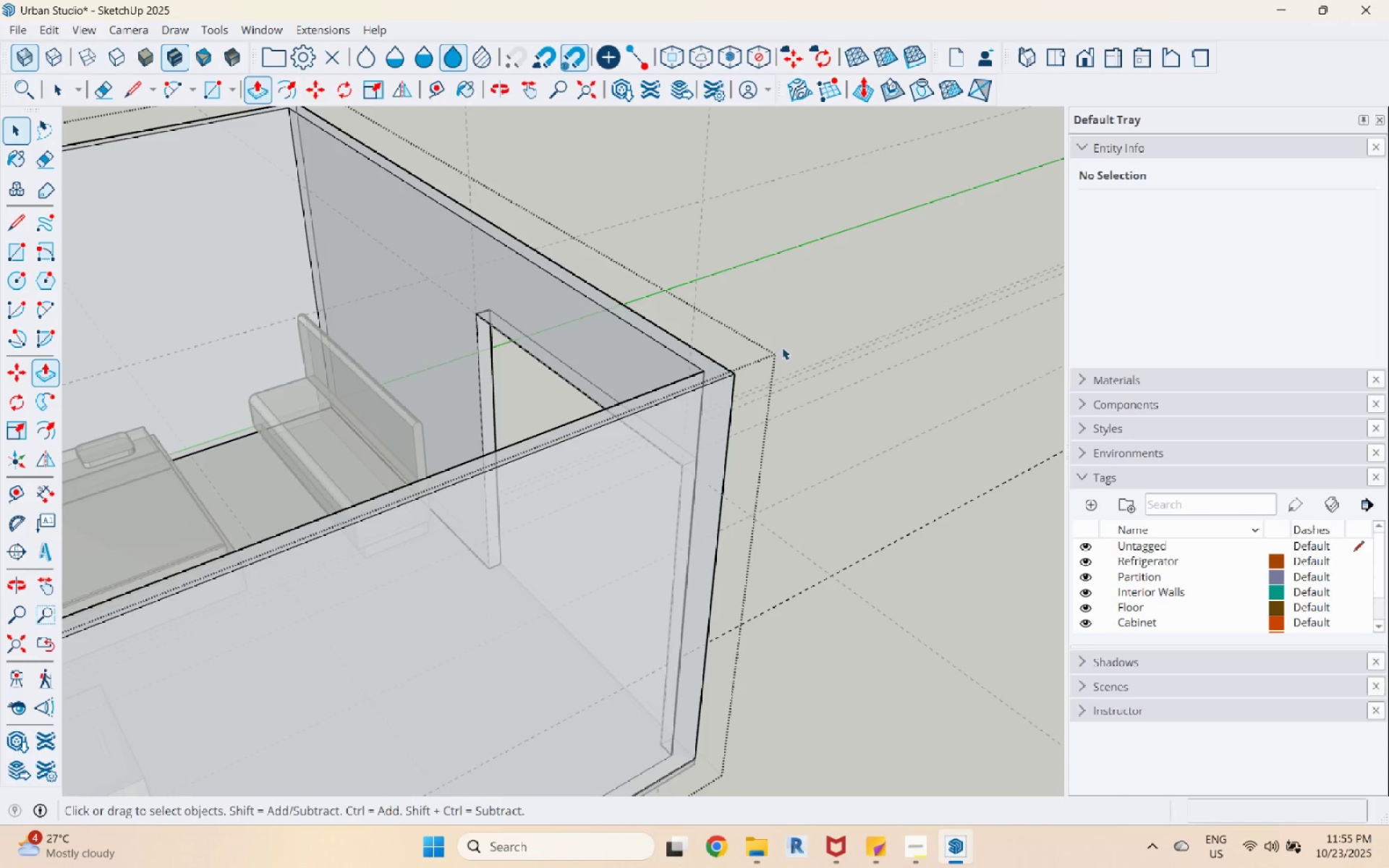 
key(Escape)
 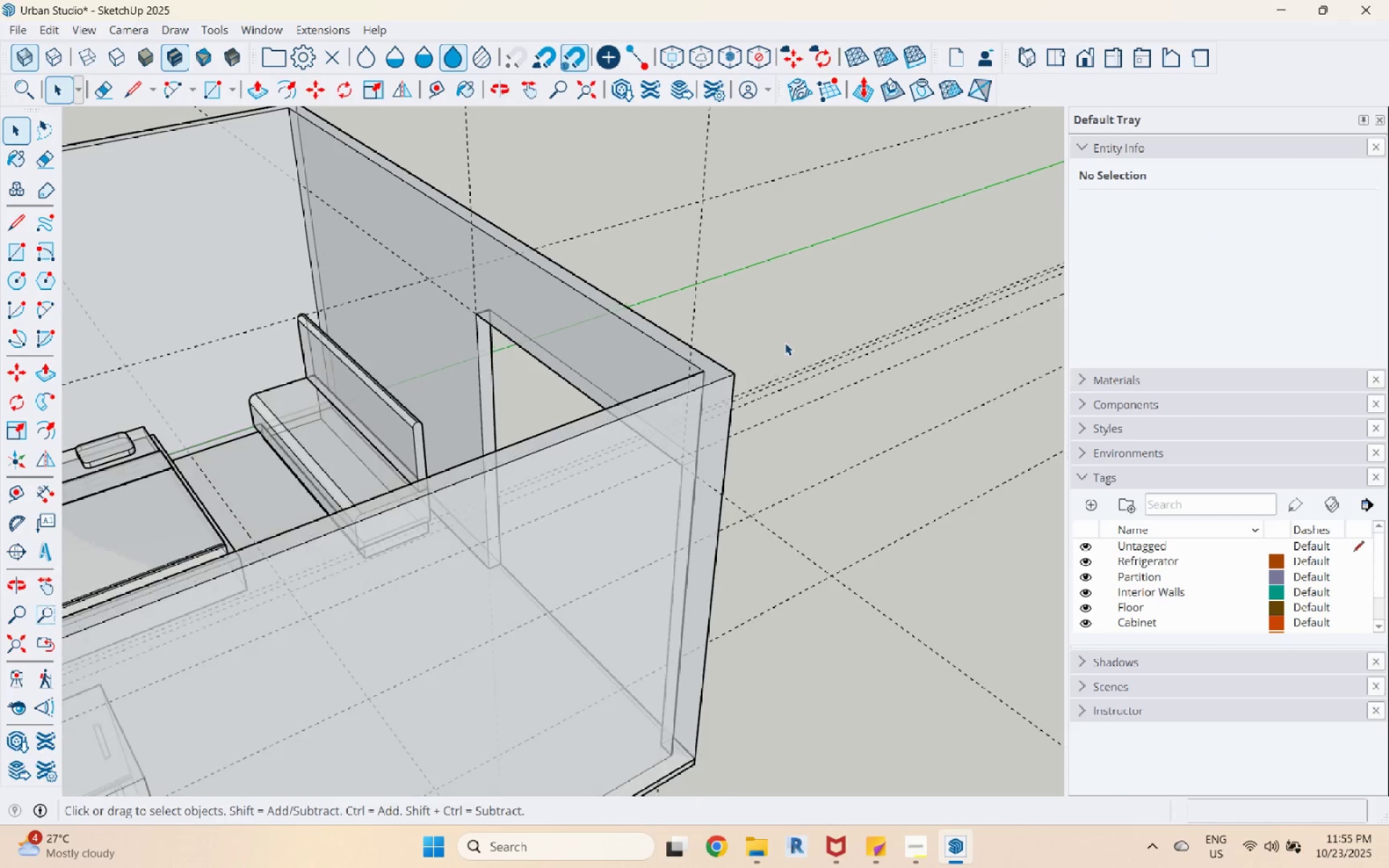 
key(Escape)
 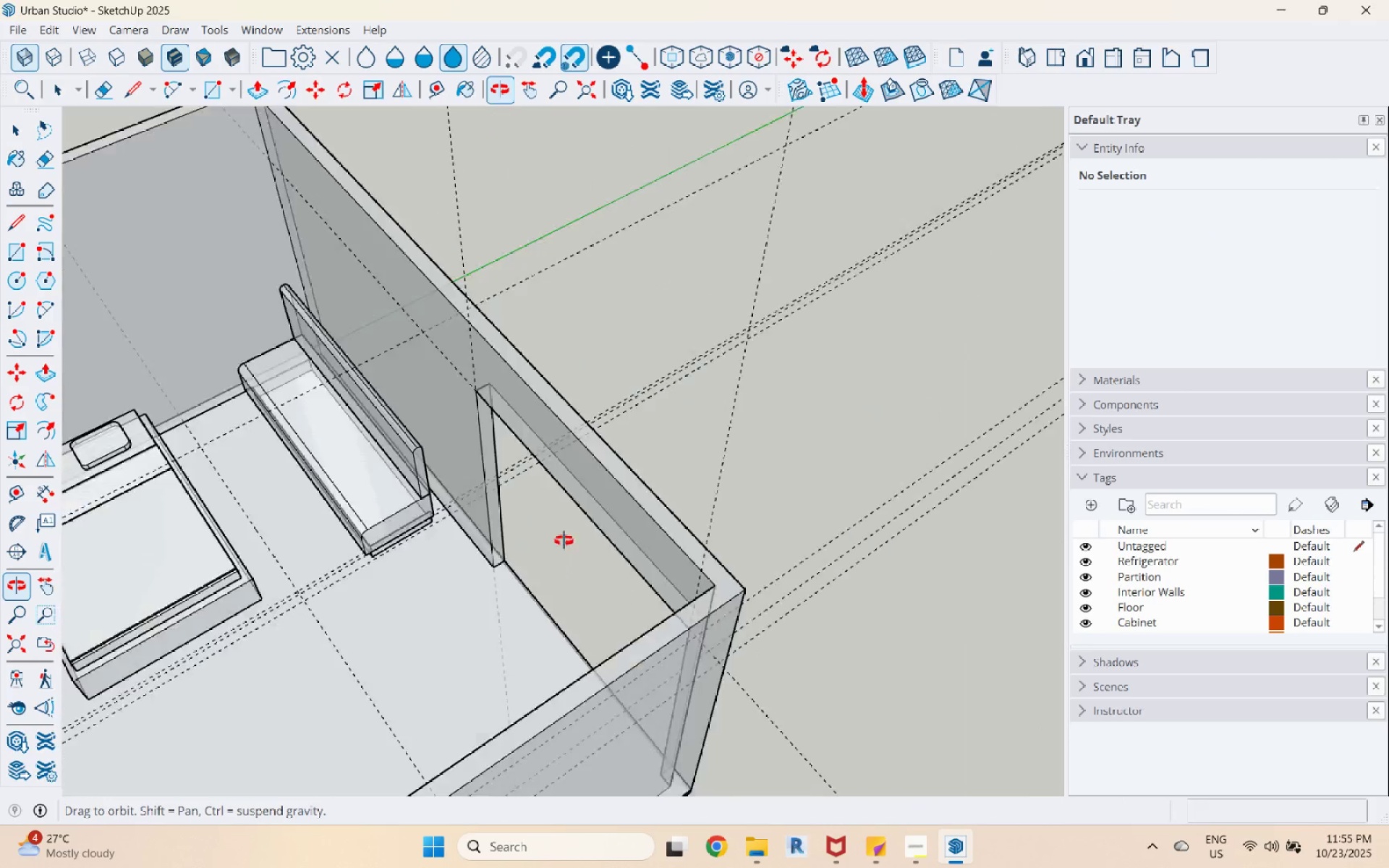 
scroll: coordinate [673, 668], scroll_direction: down, amount: 5.0
 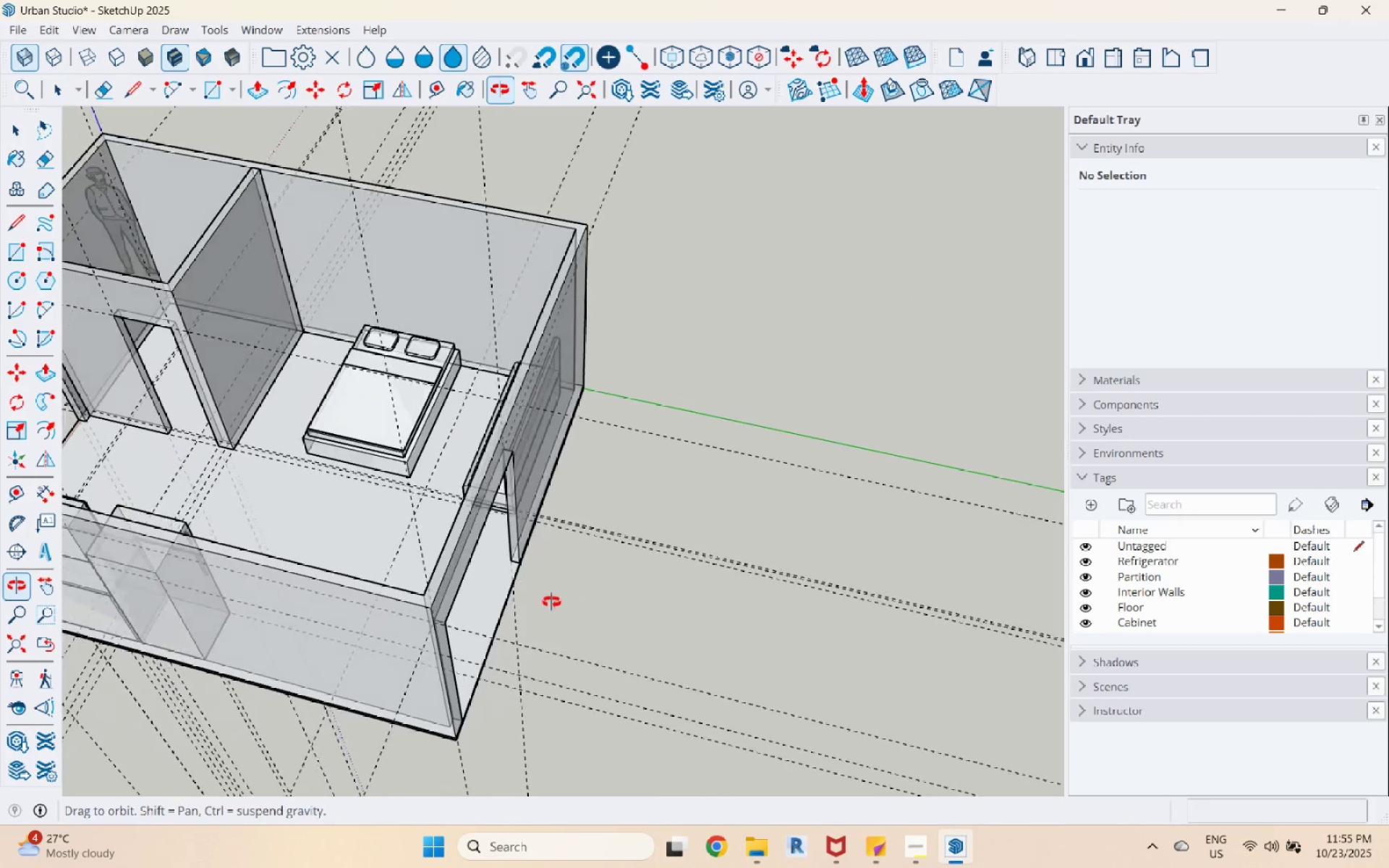 
scroll: coordinate [246, 307], scroll_direction: up, amount: 8.0
 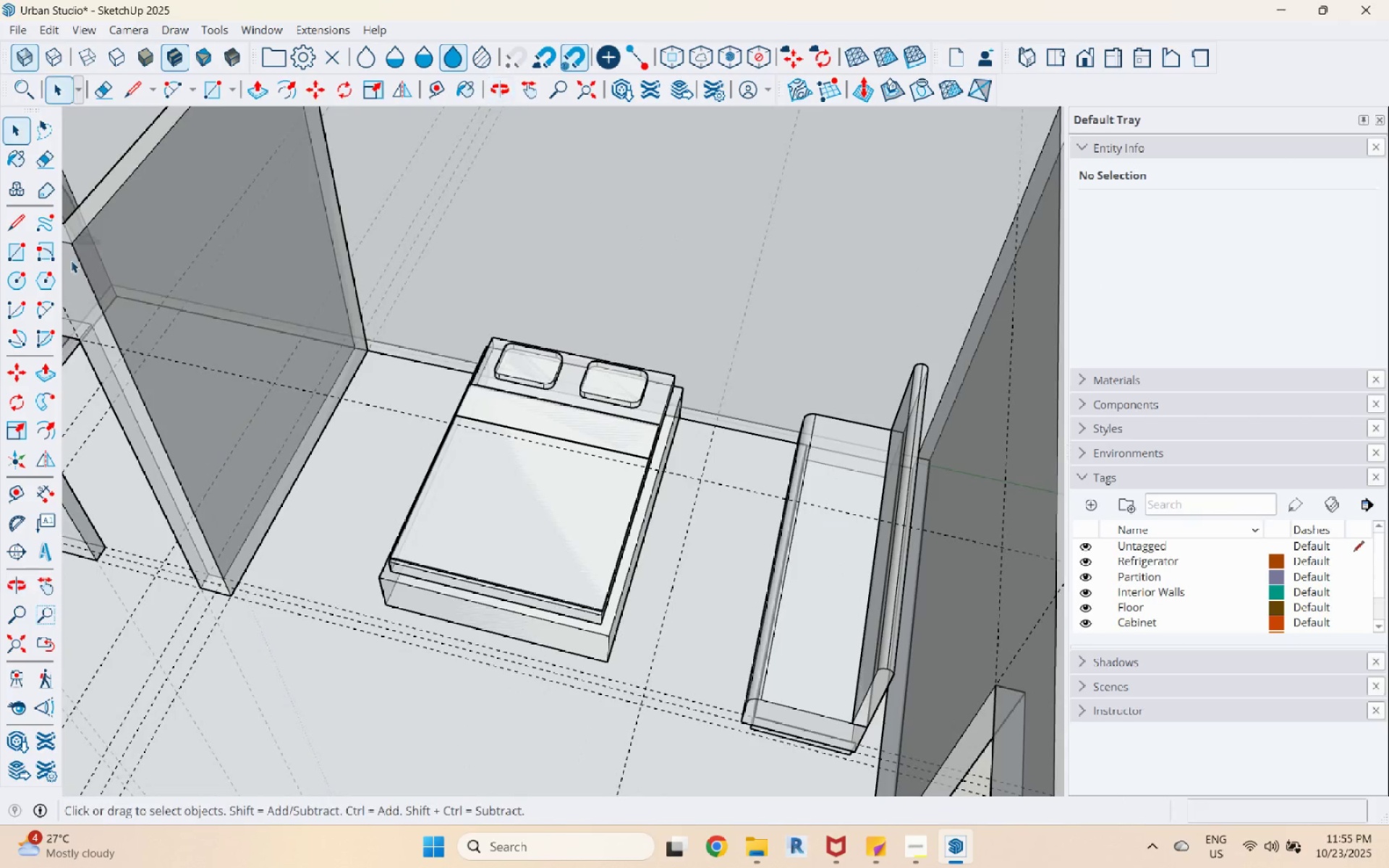 
left_click([20, 258])
 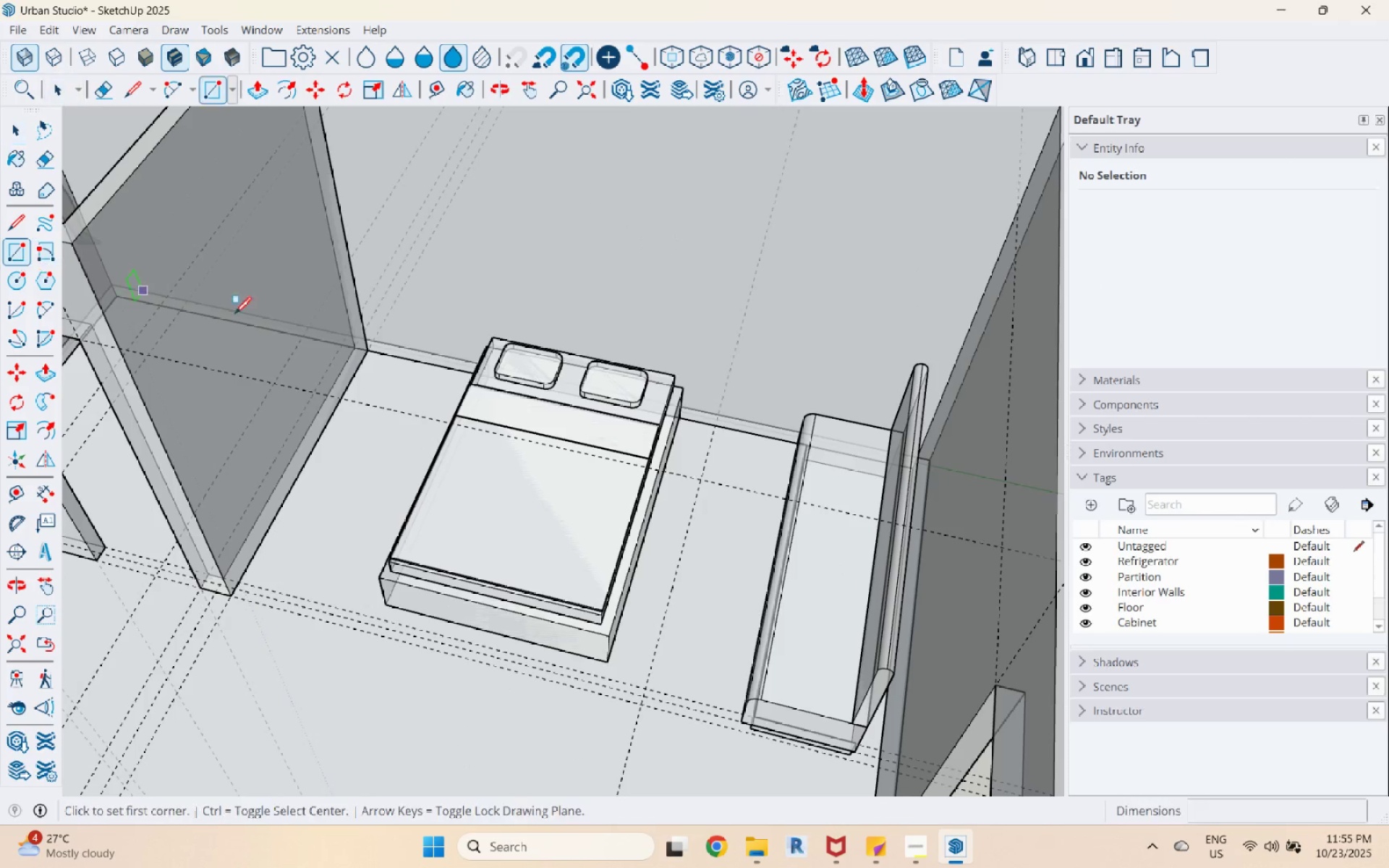 
scroll: coordinate [661, 643], scroll_direction: up, amount: 3.0
 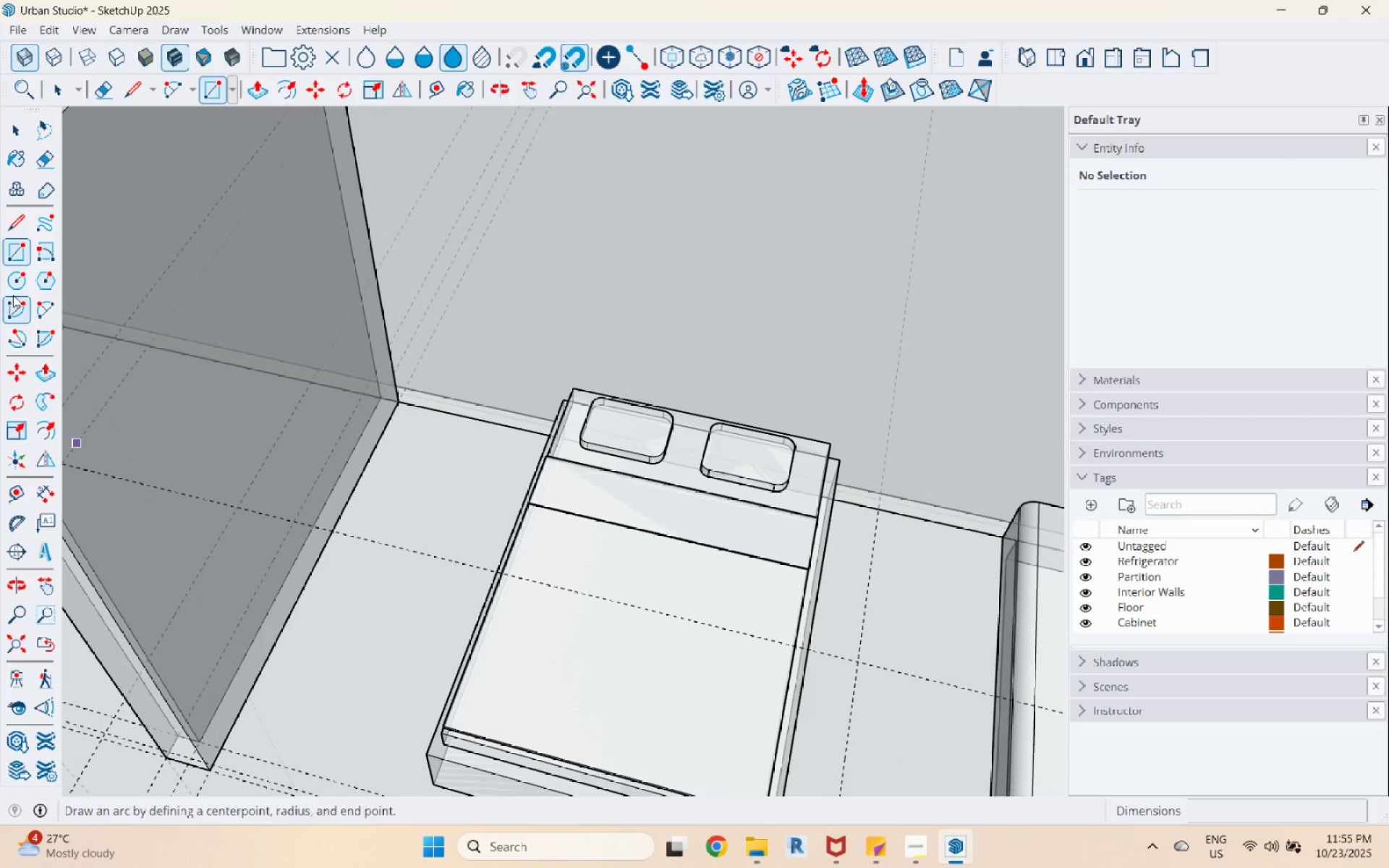 
left_click([19, 276])
 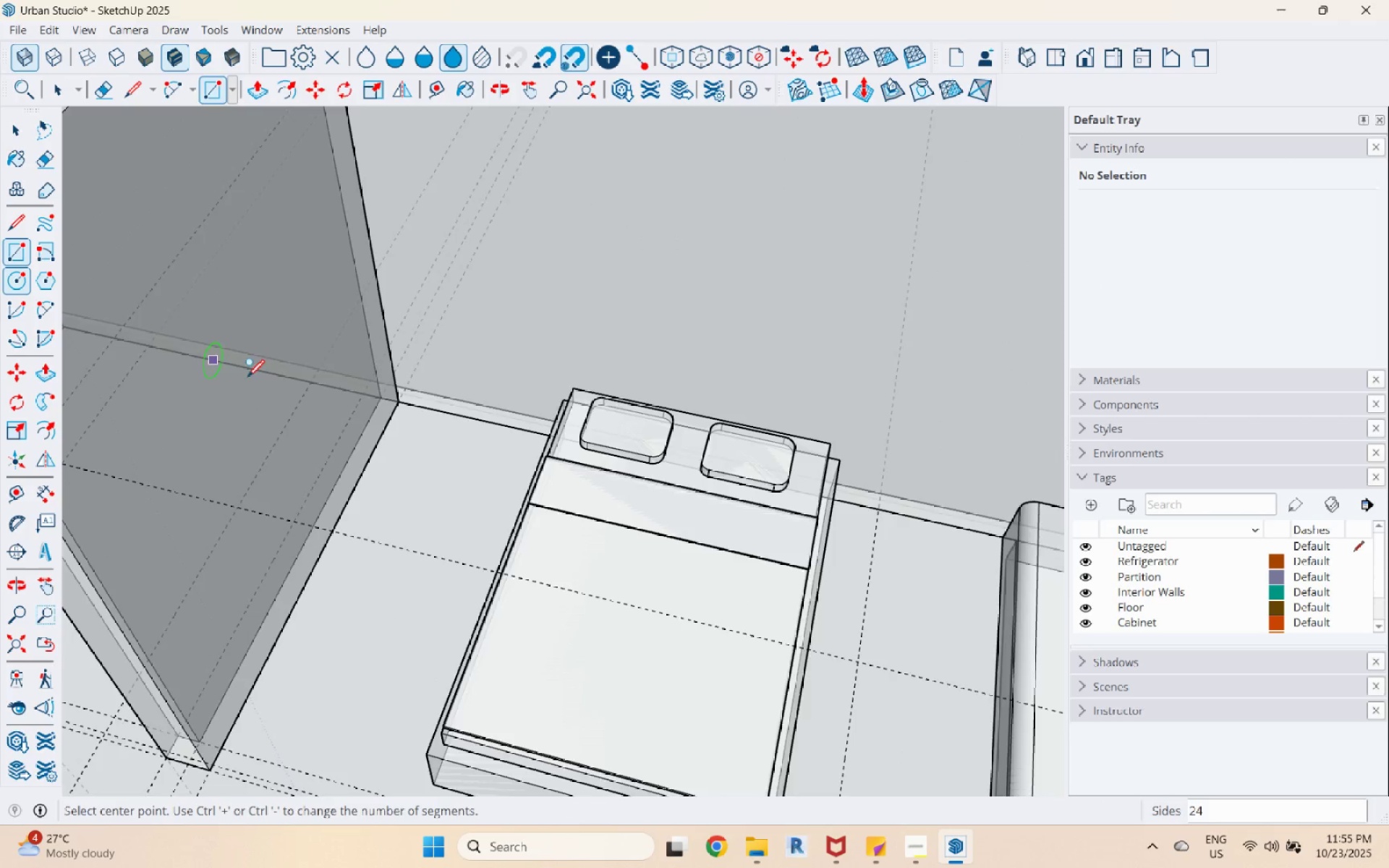 
scroll: coordinate [415, 437], scroll_direction: up, amount: 9.0
 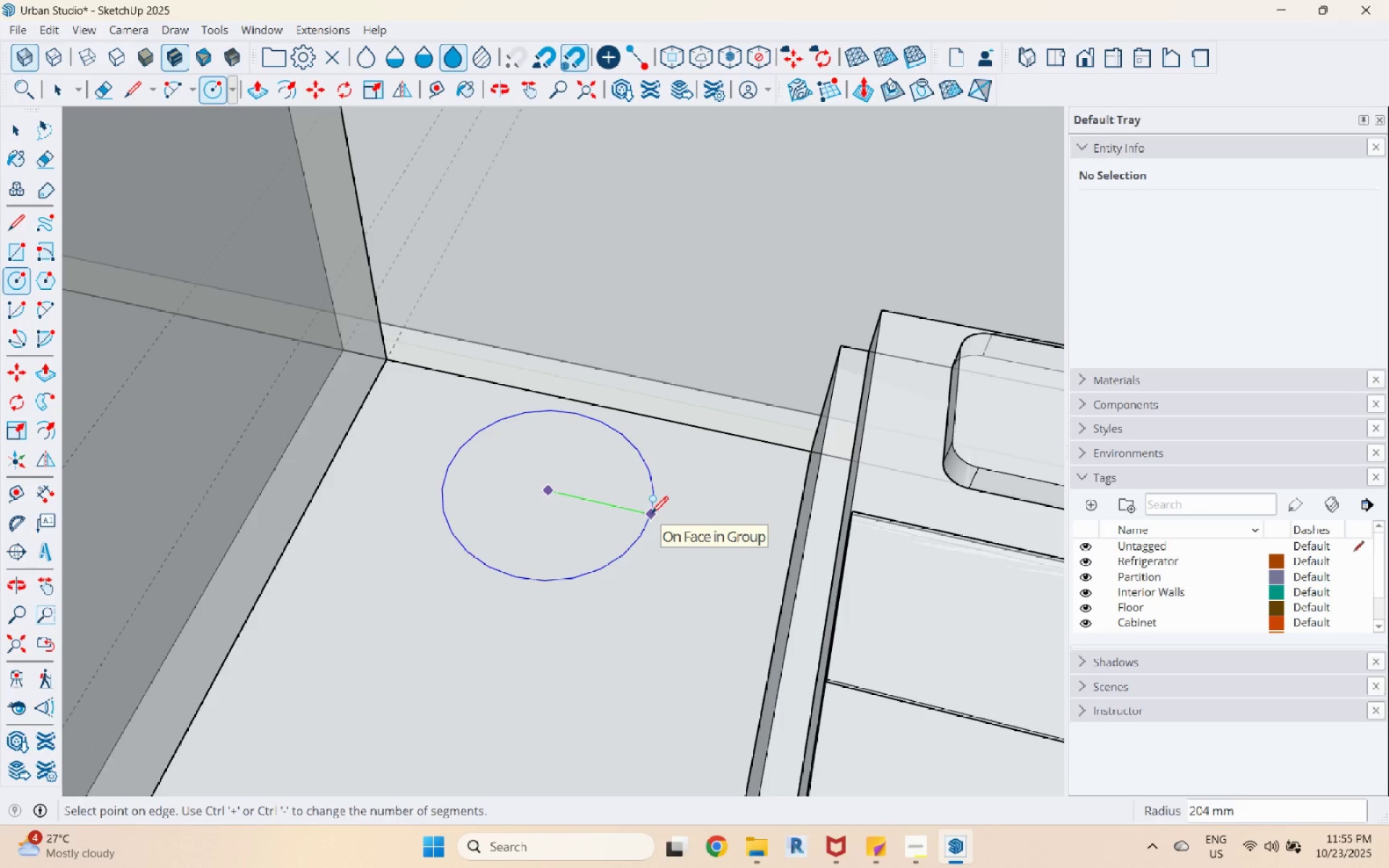 
key(Numpad3)
 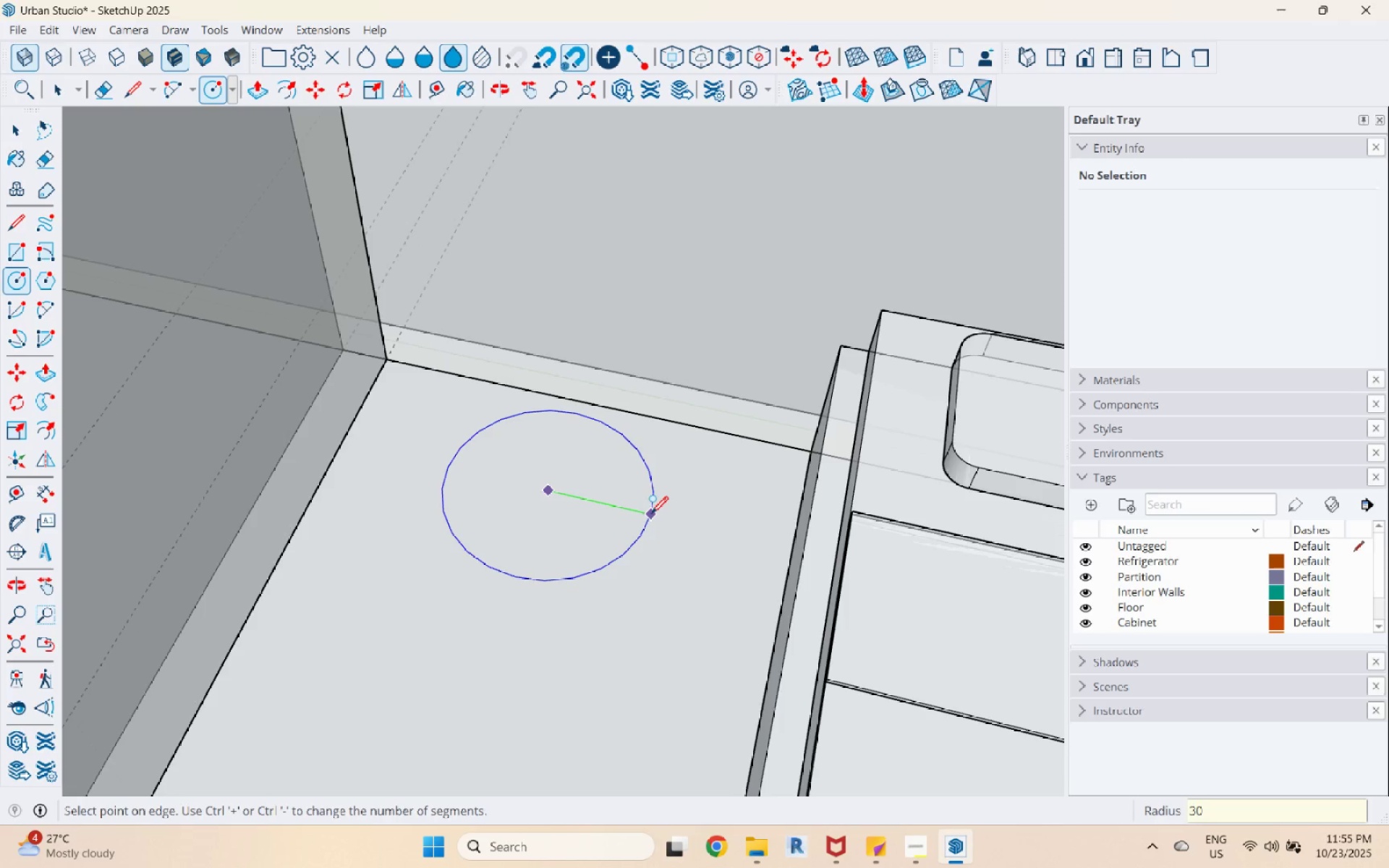 
key(Numpad0)
 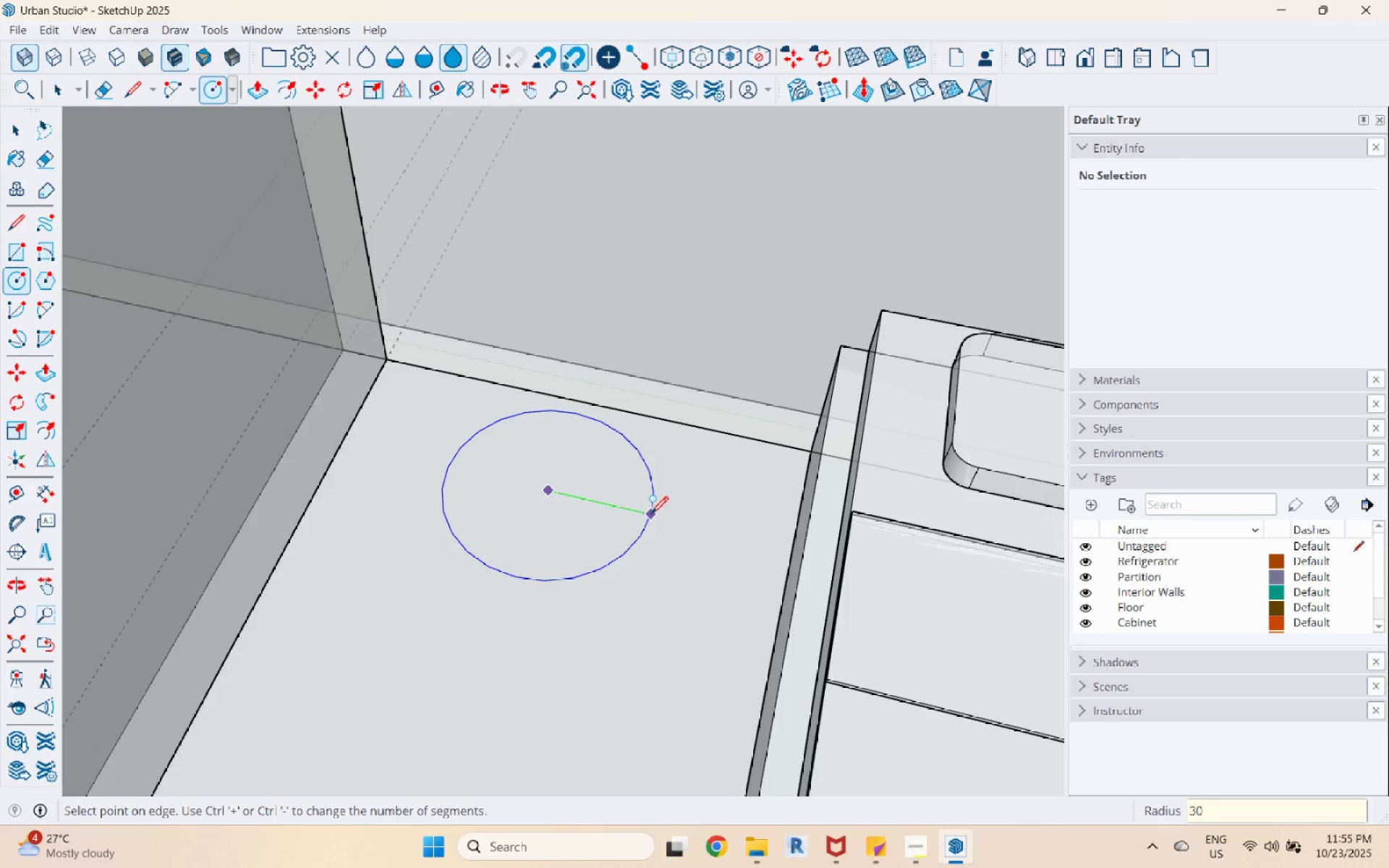 
key(Numpad0)
 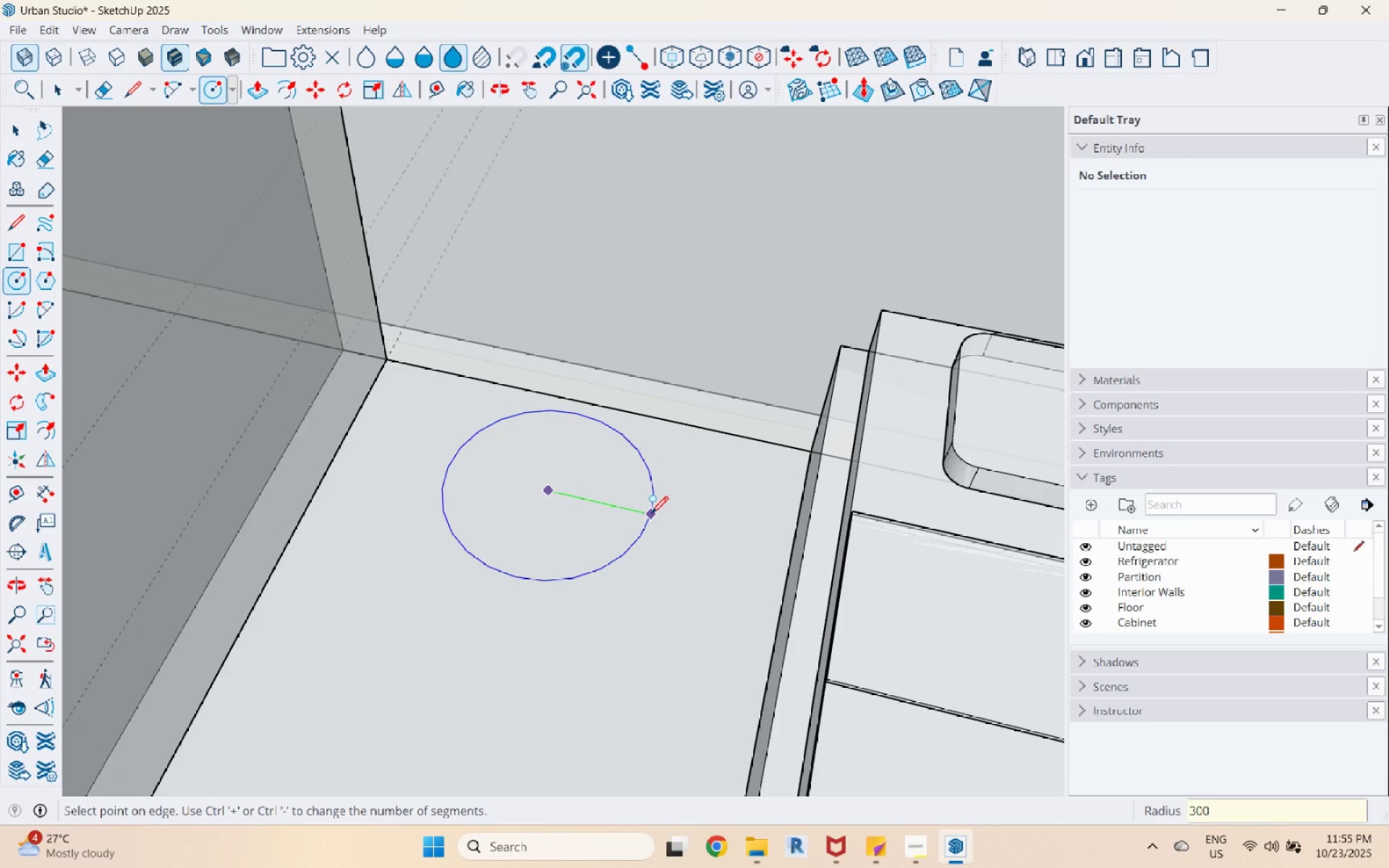 
key(Enter)
 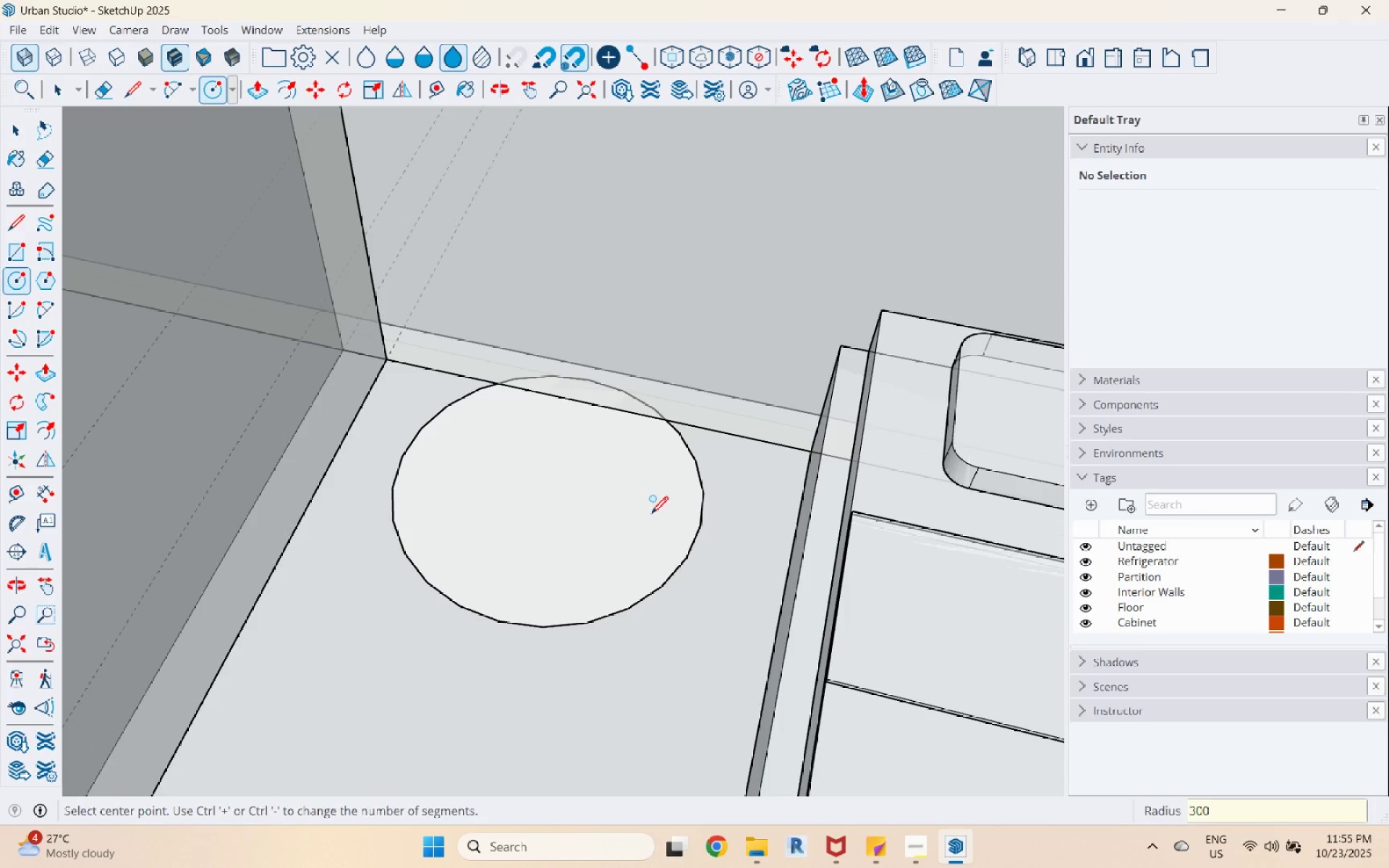 
key(Space)
 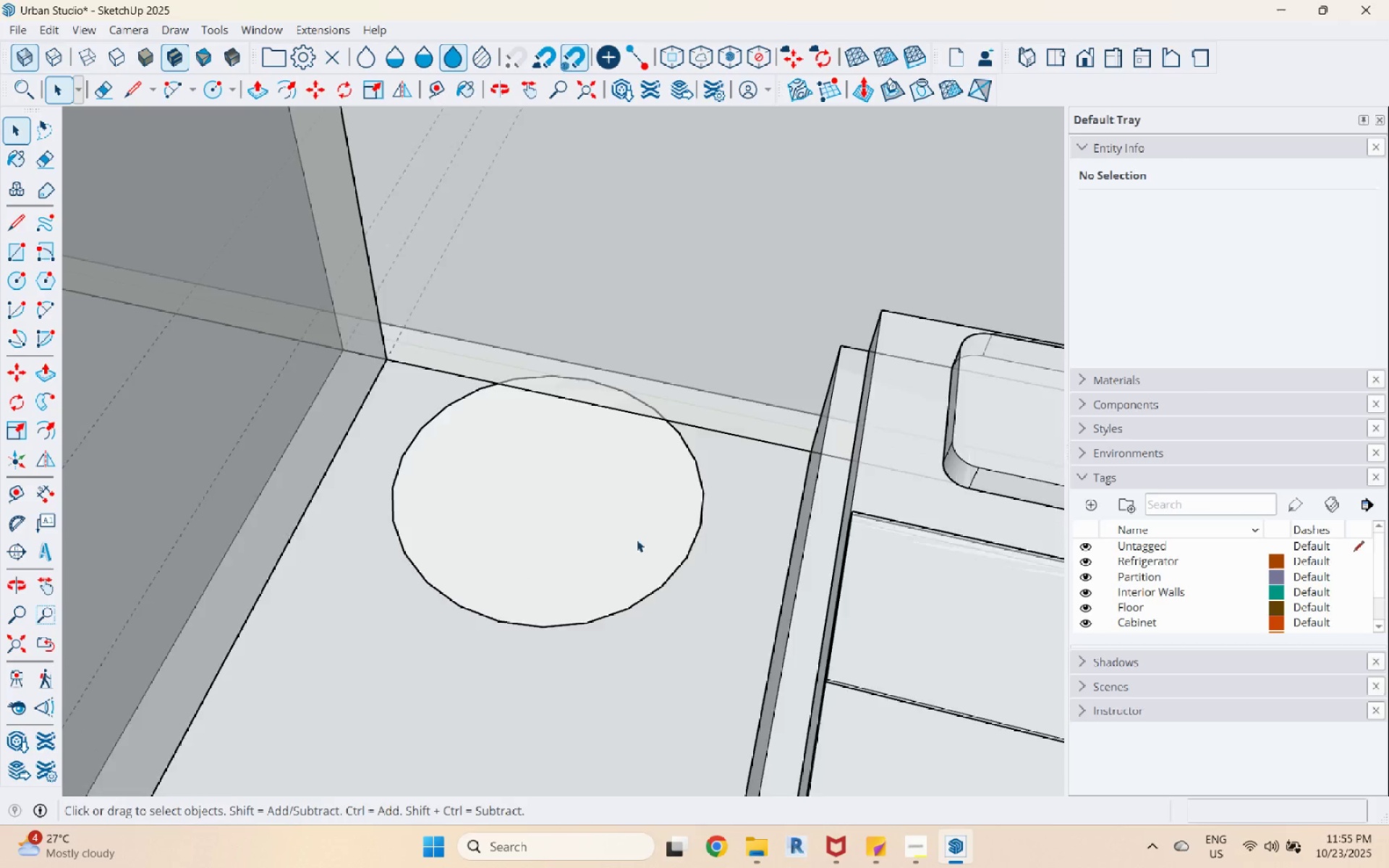 
scroll: coordinate [633, 549], scroll_direction: down, amount: 3.0
 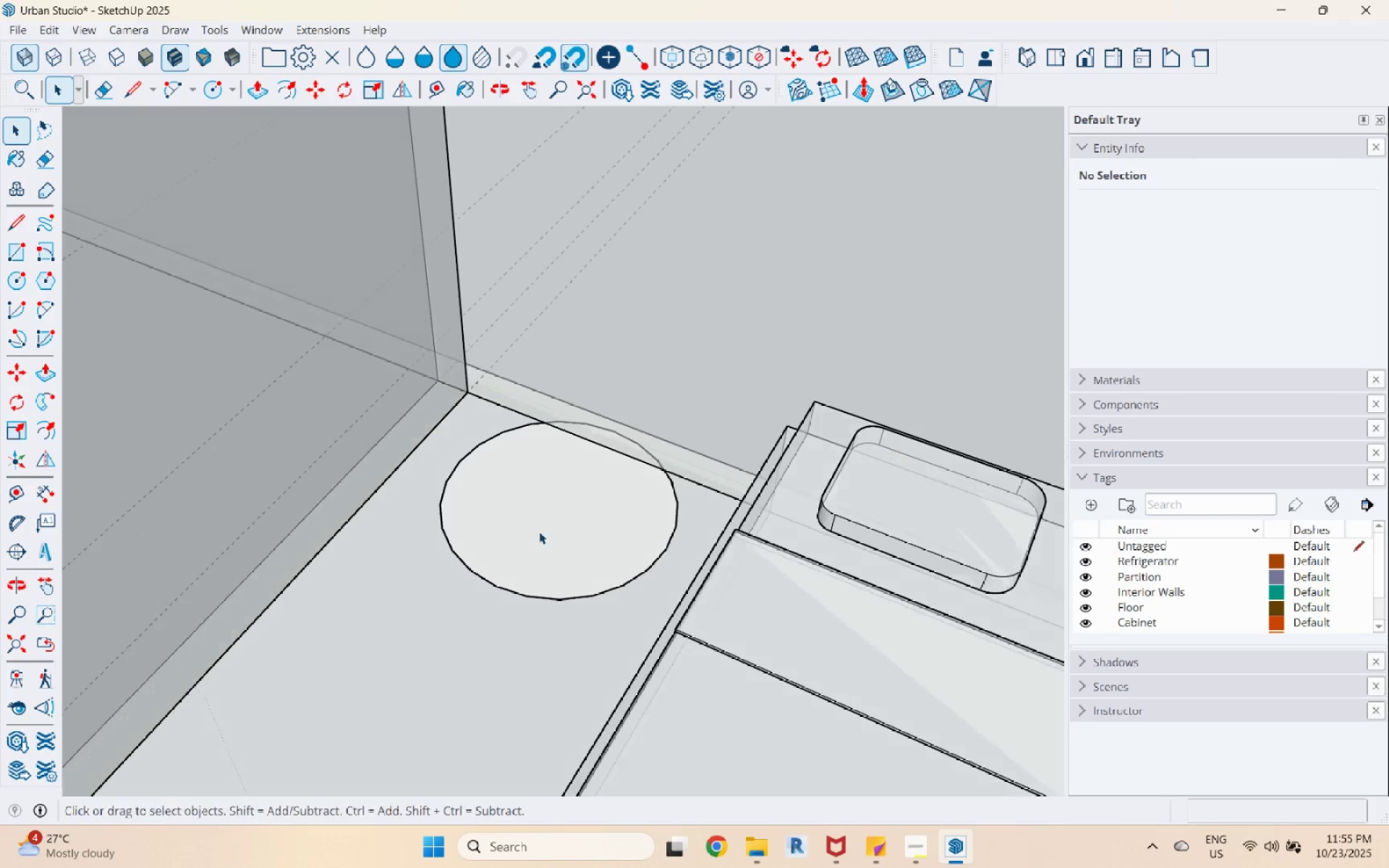 
left_click([539, 528])
 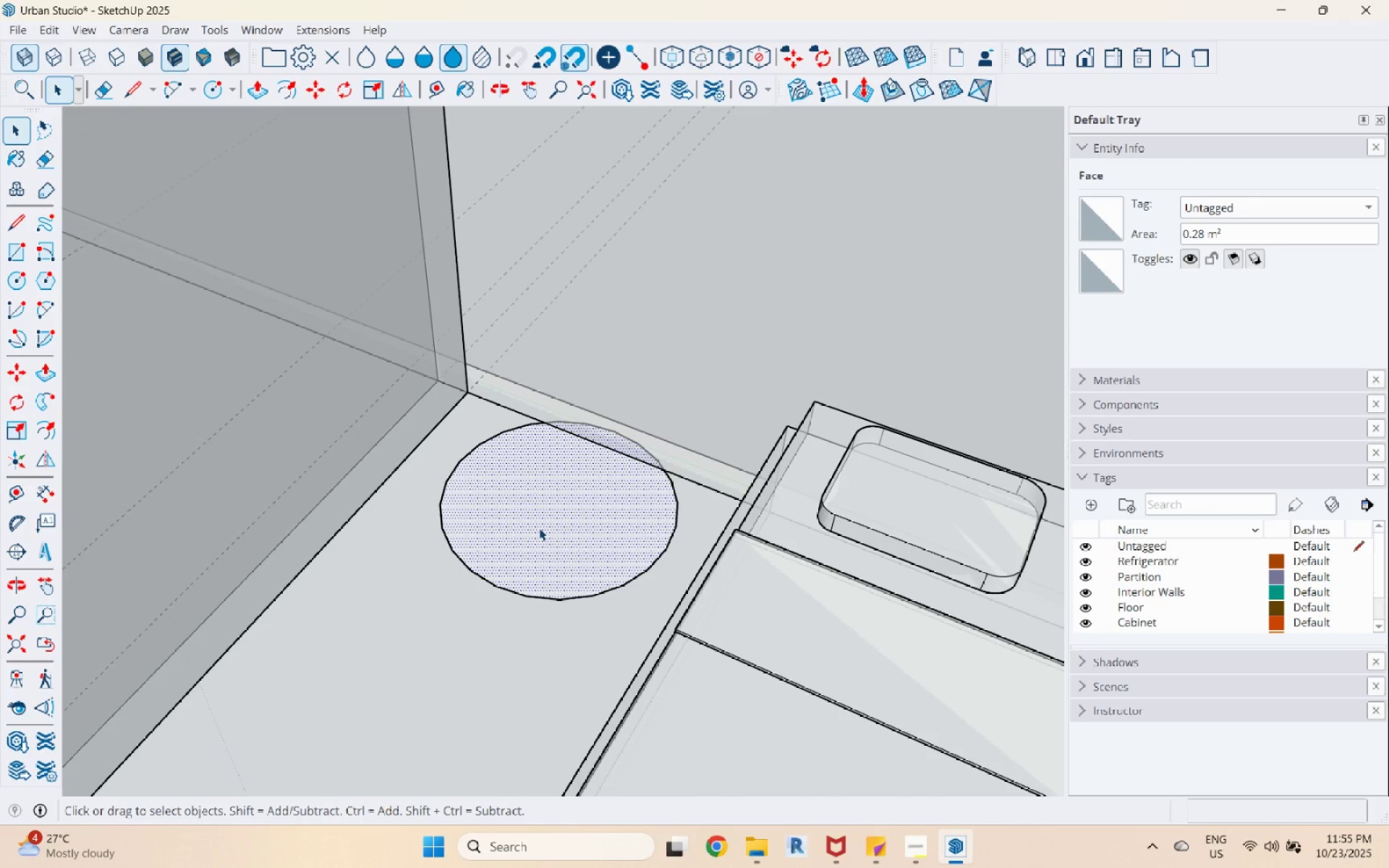 
key(P)
 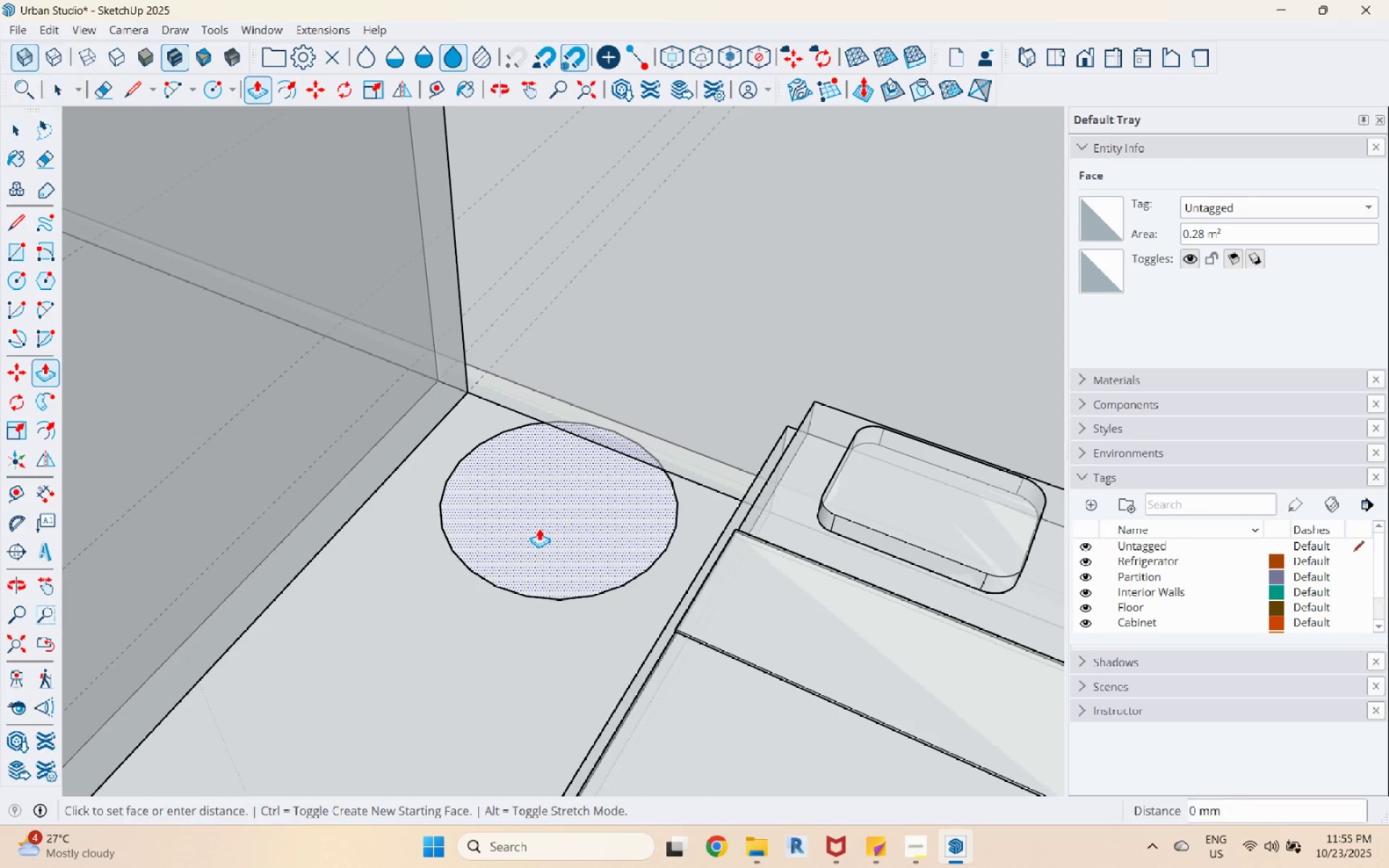 
left_click([539, 528])
 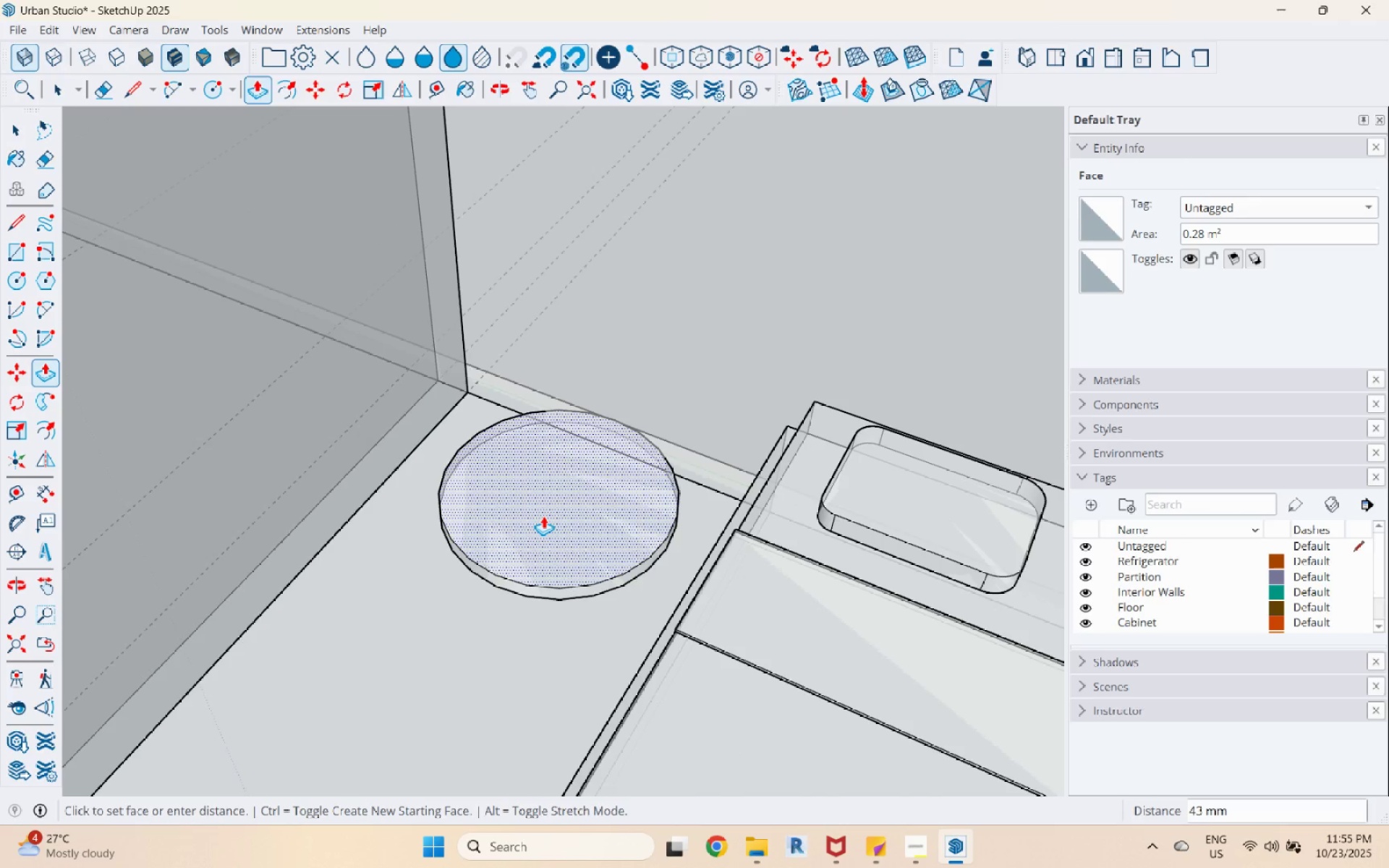 
key(Numpad5)
 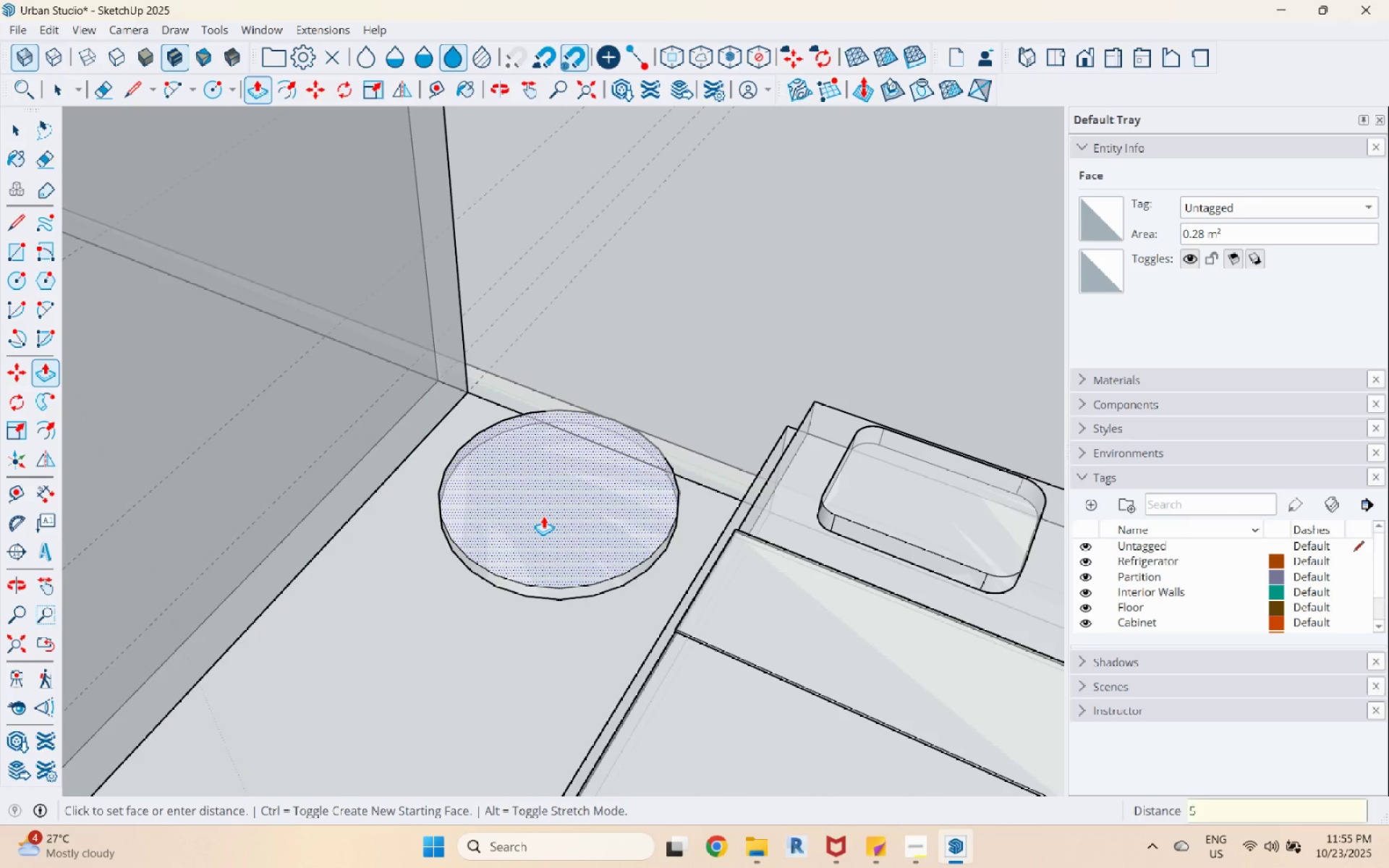 
key(Numpad0)
 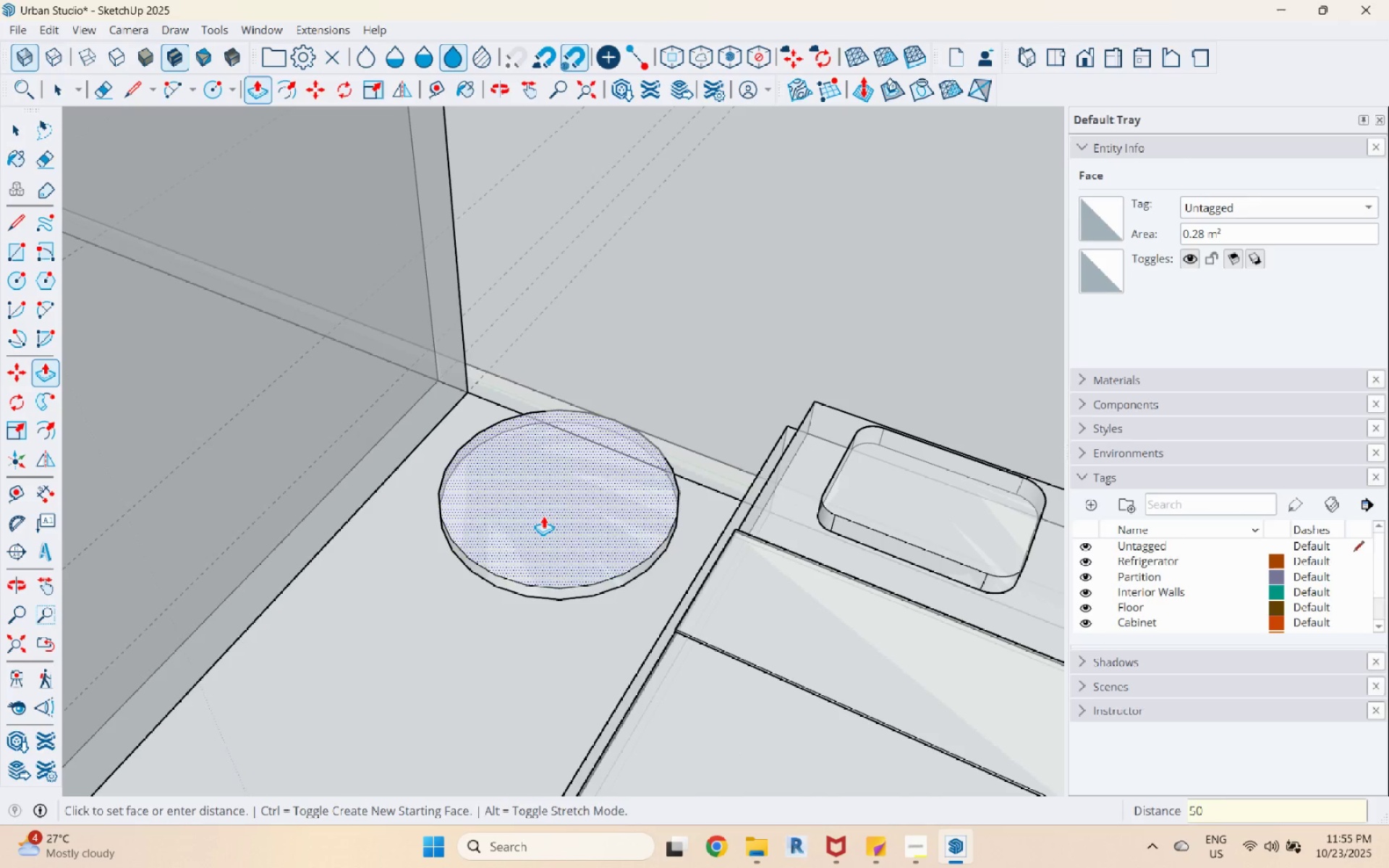 
key(Enter)
 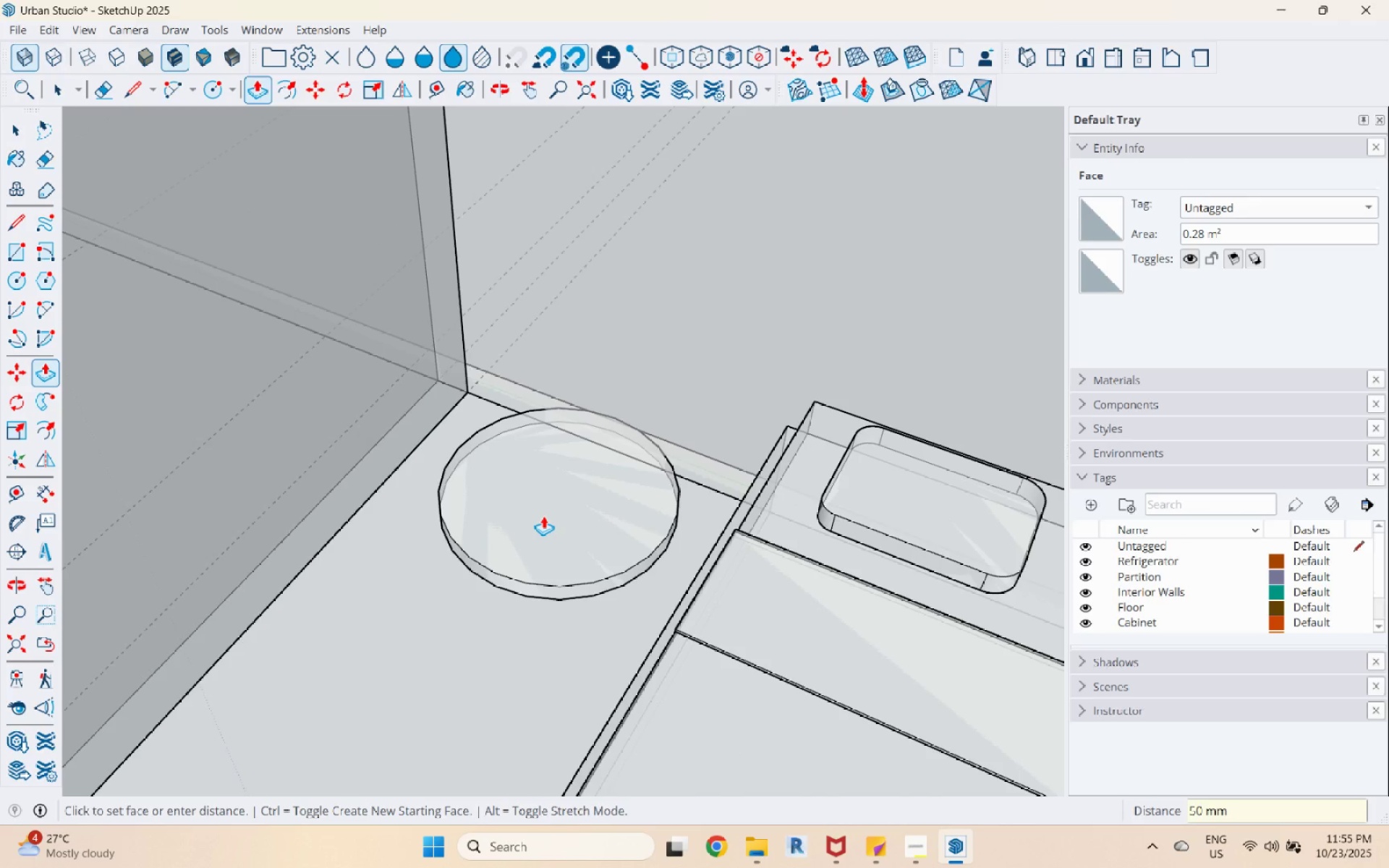 
key(Space)
 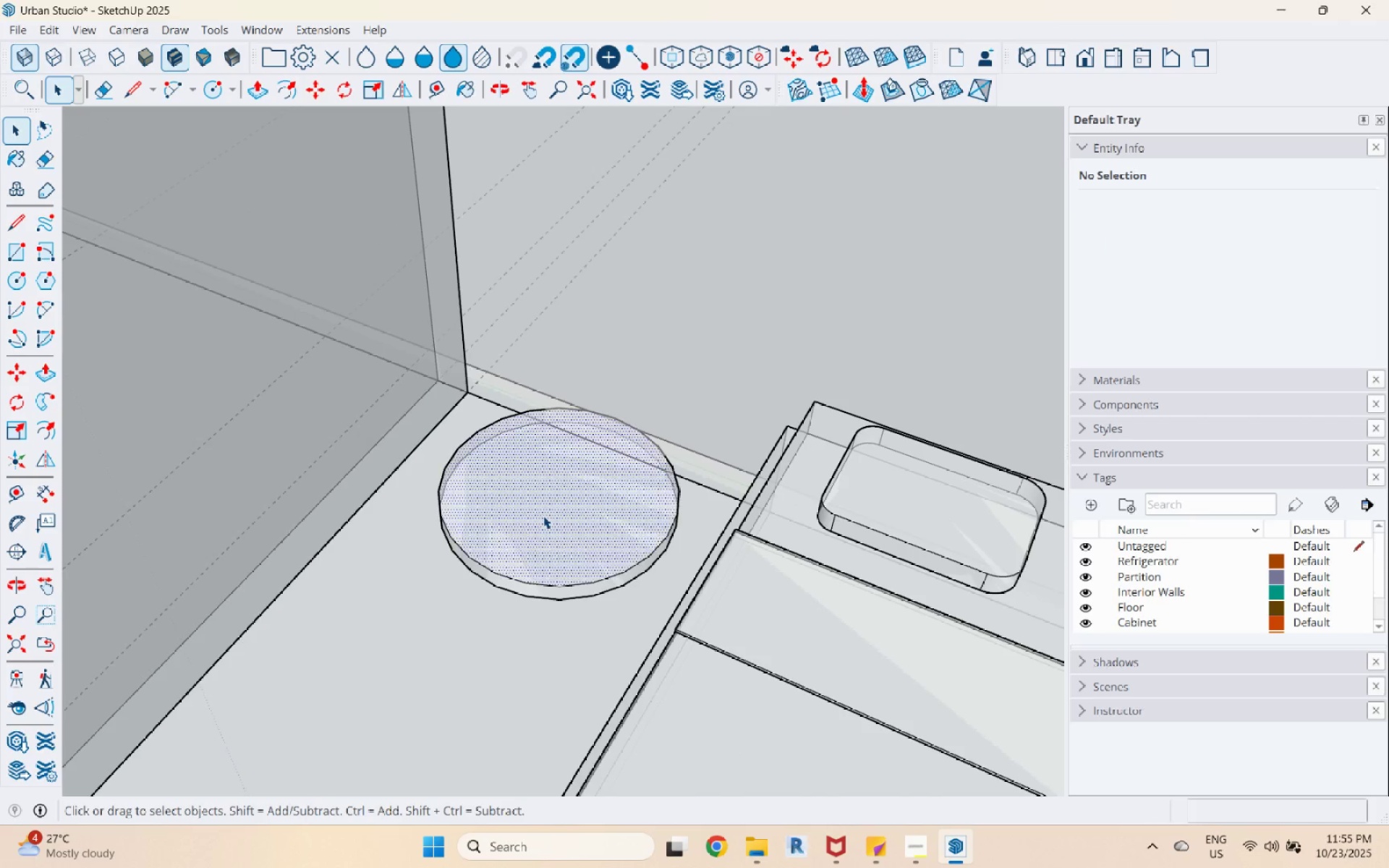 
double_click([543, 516])
 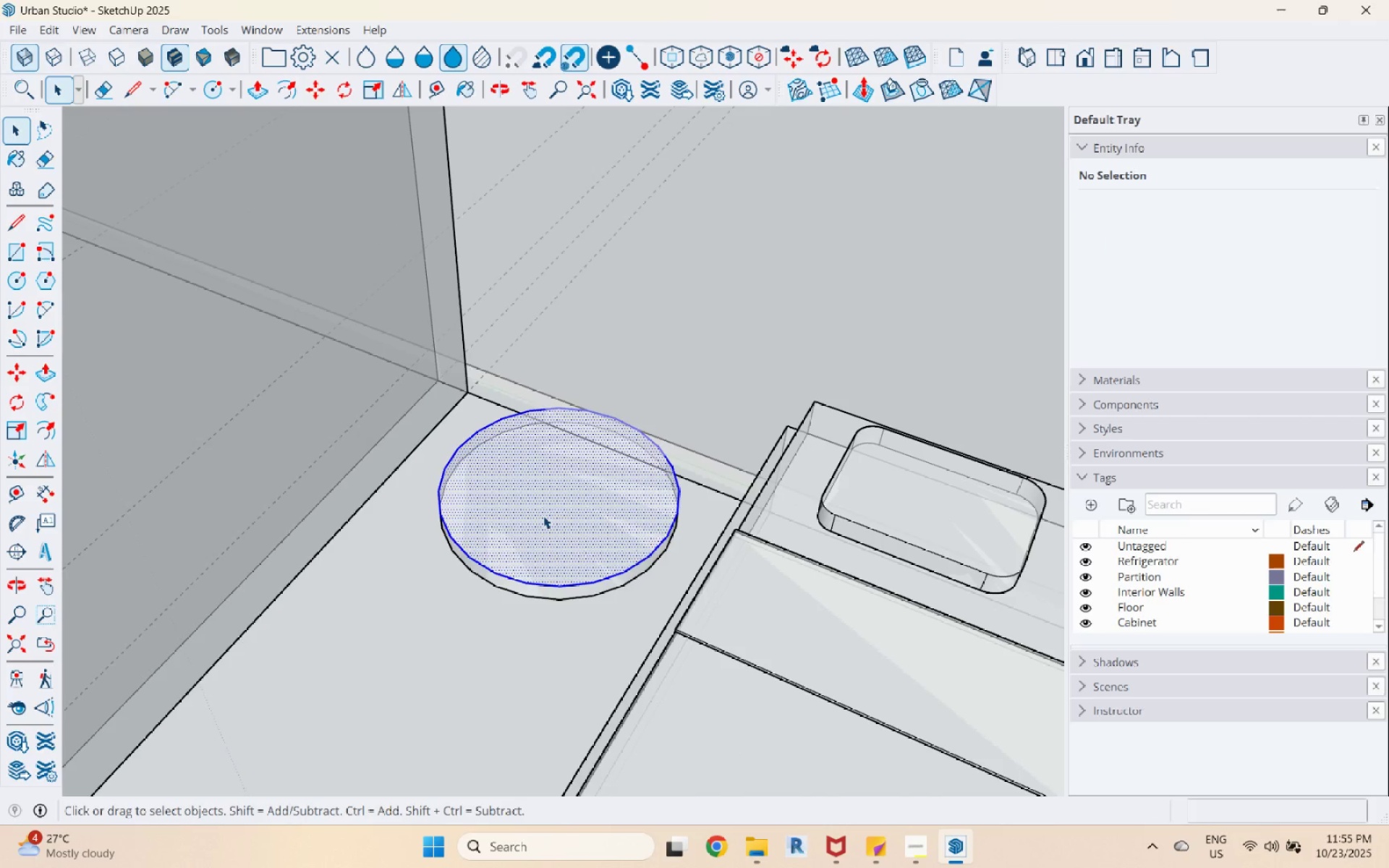 
triple_click([543, 516])
 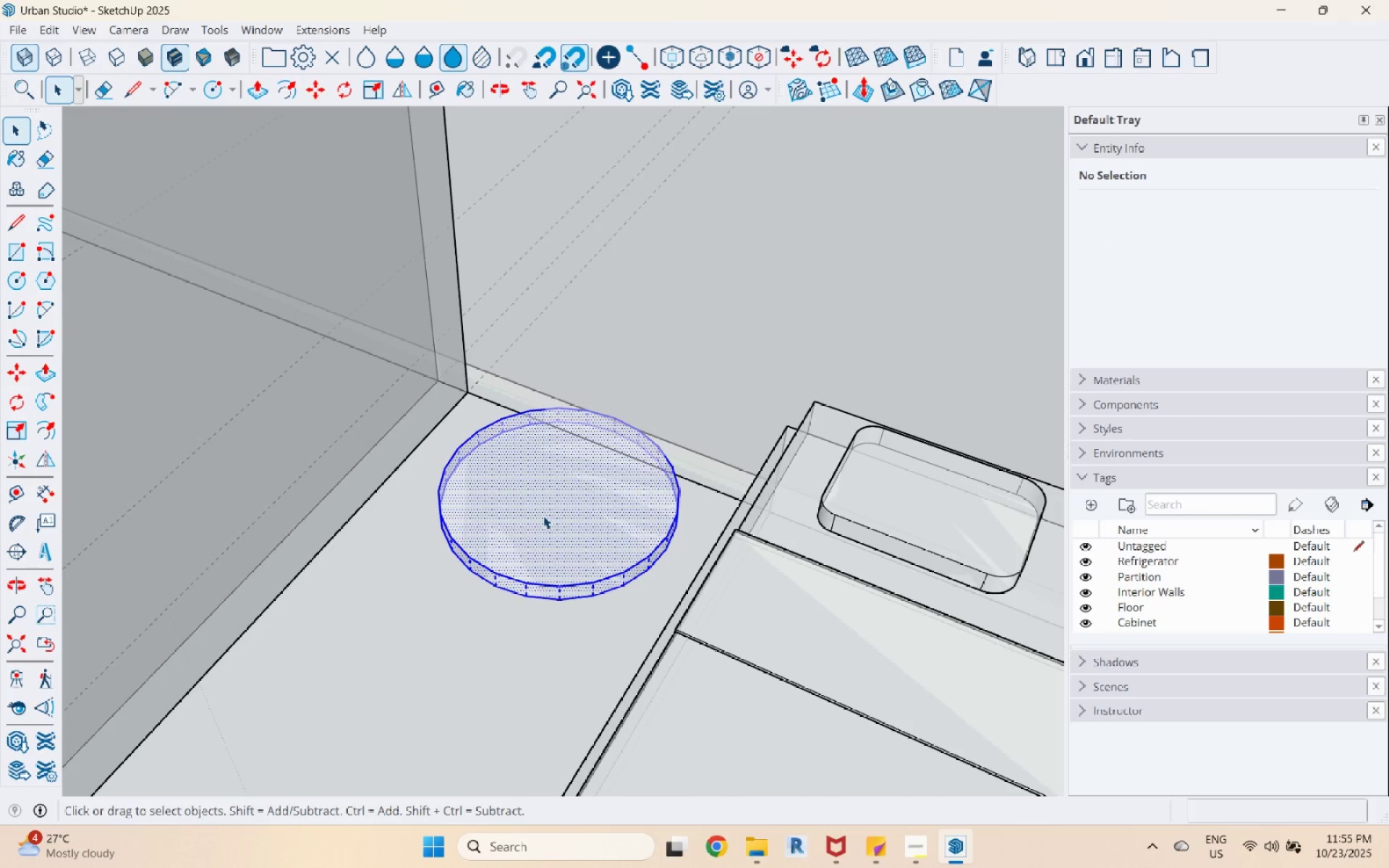 
right_click([543, 516])
 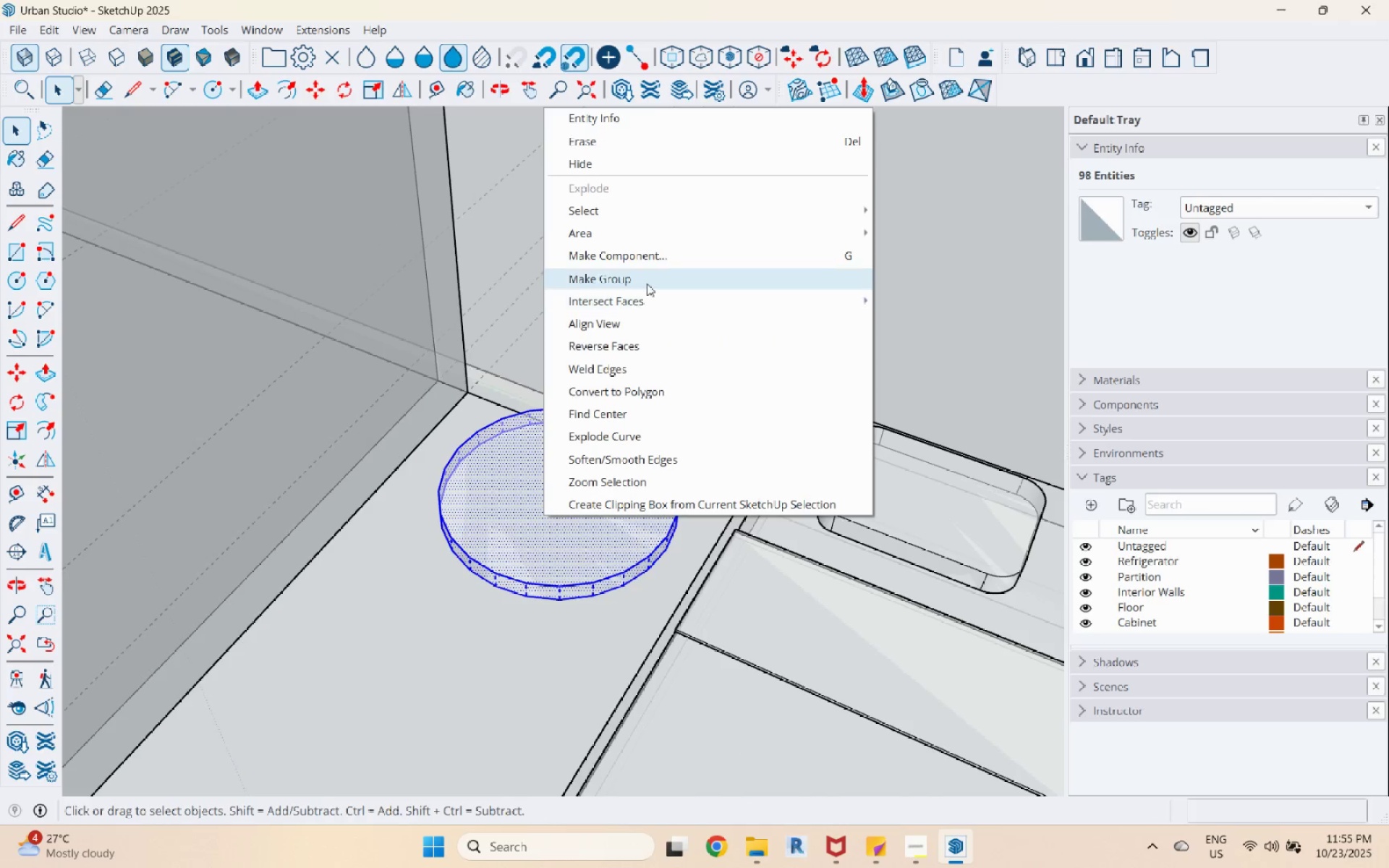 
left_click([650, 278])
 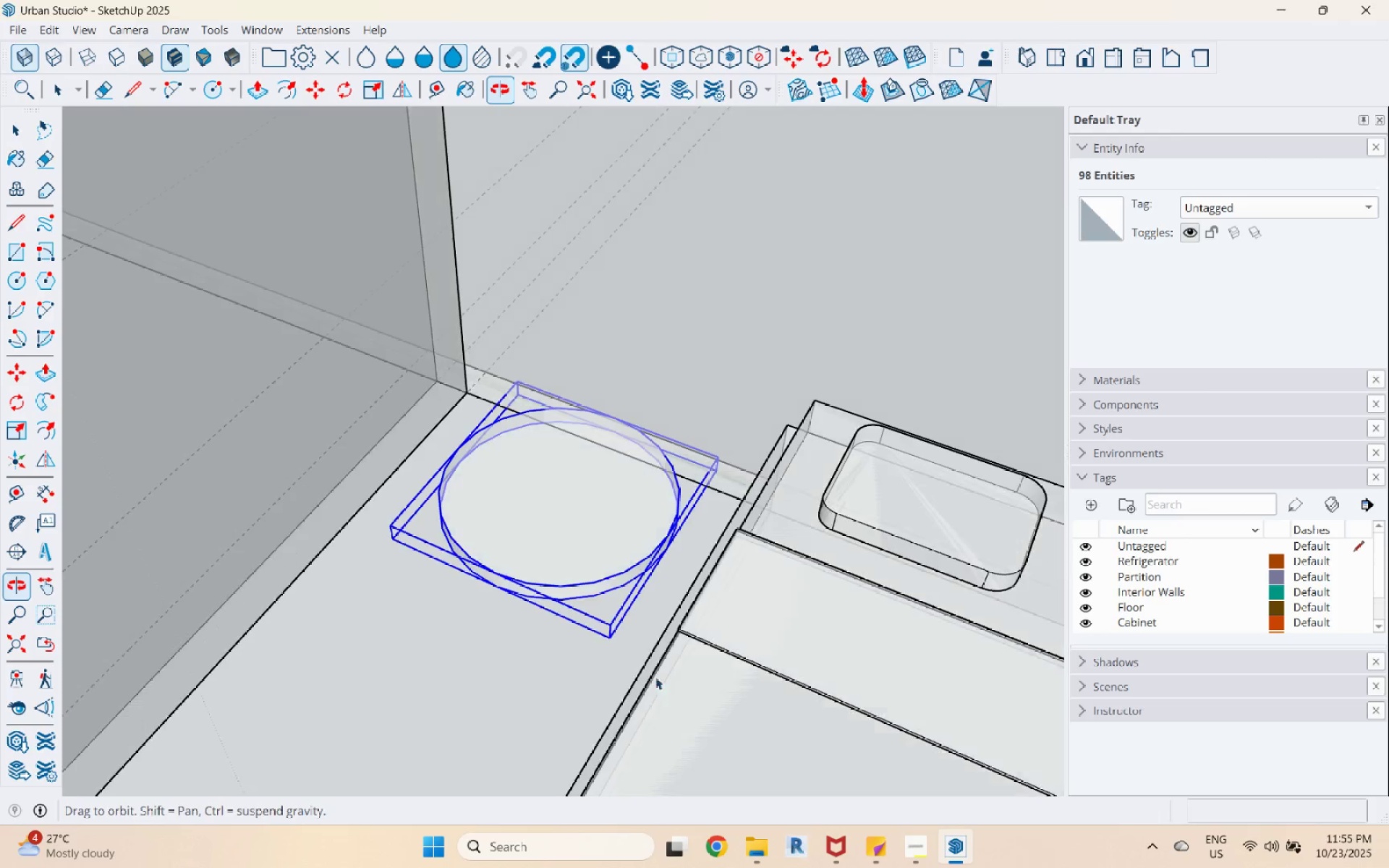 
scroll: coordinate [386, 582], scroll_direction: down, amount: 16.0
 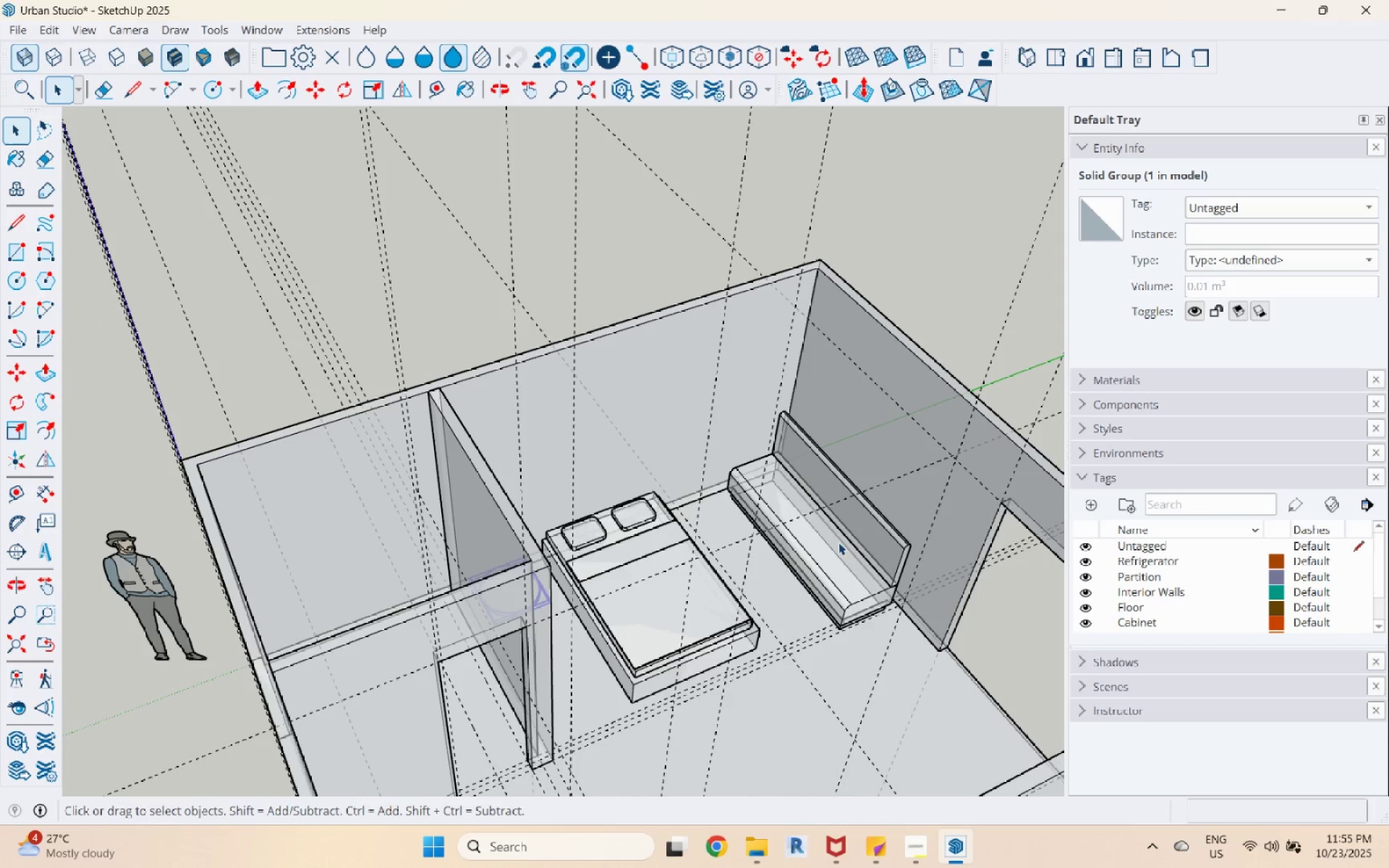 
left_click([838, 542])
 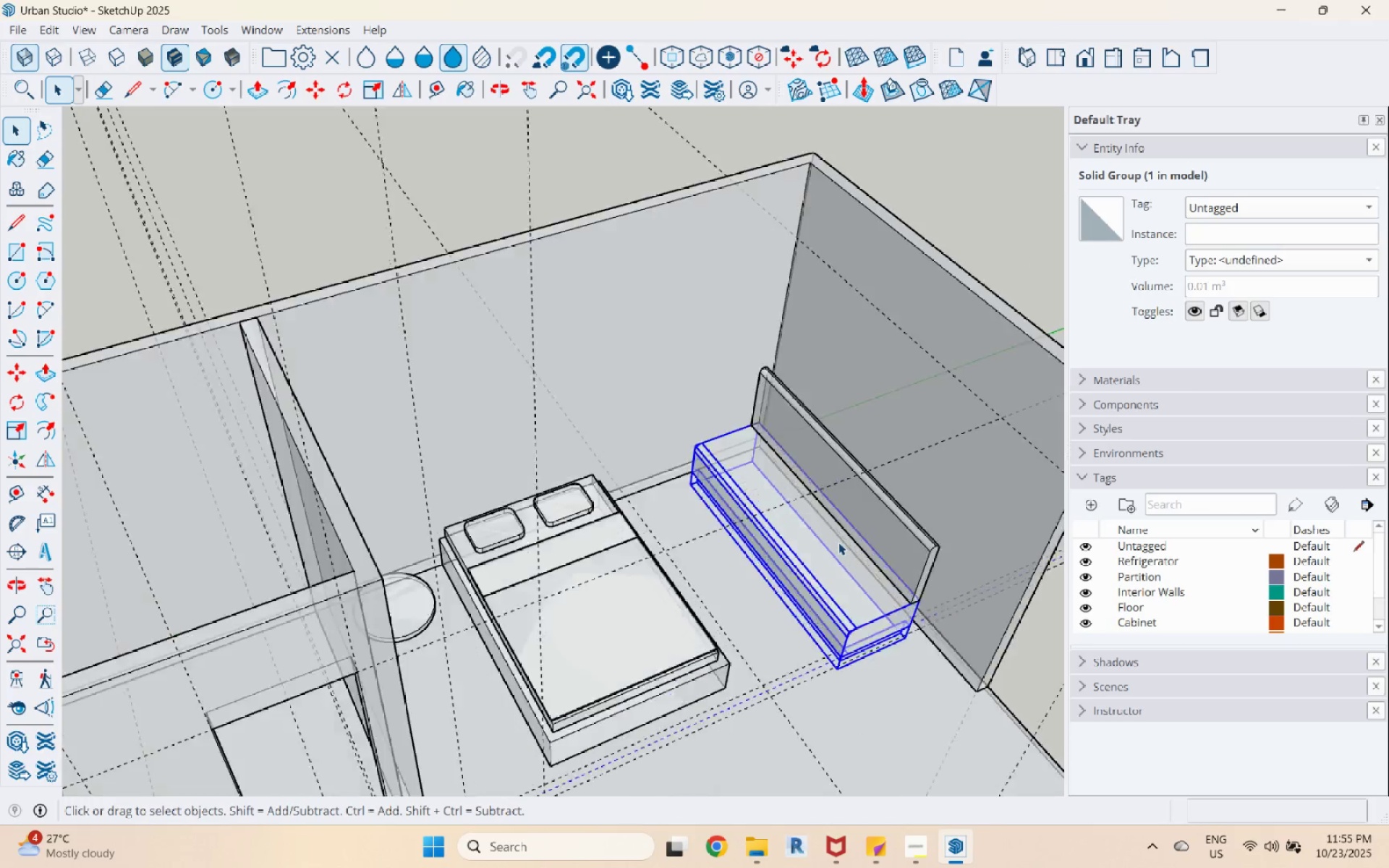 
scroll: coordinate [901, 482], scroll_direction: up, amount: 10.0
 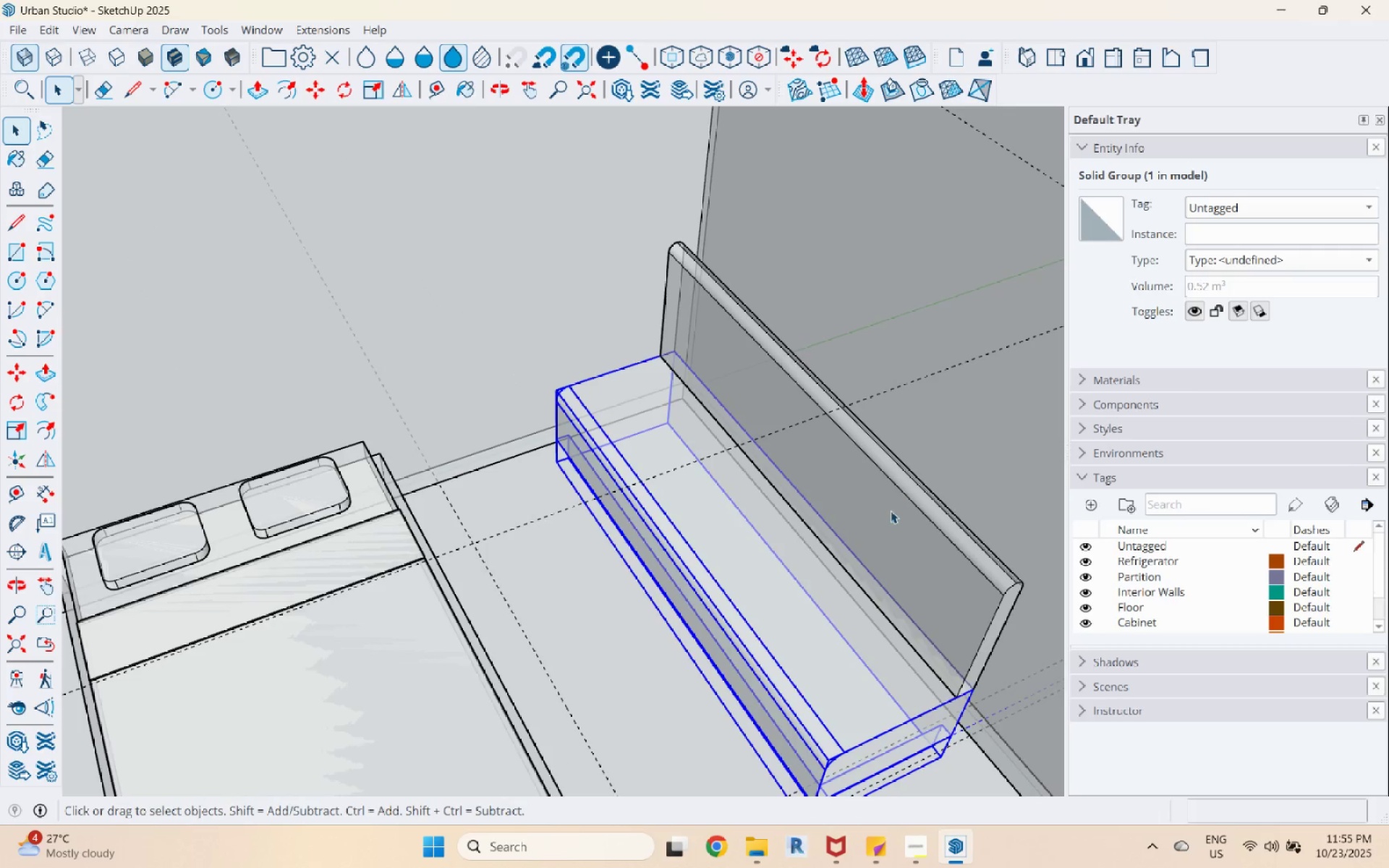 
hold_key(key=ShiftLeft, duration=0.53)
left_click([891, 511])
 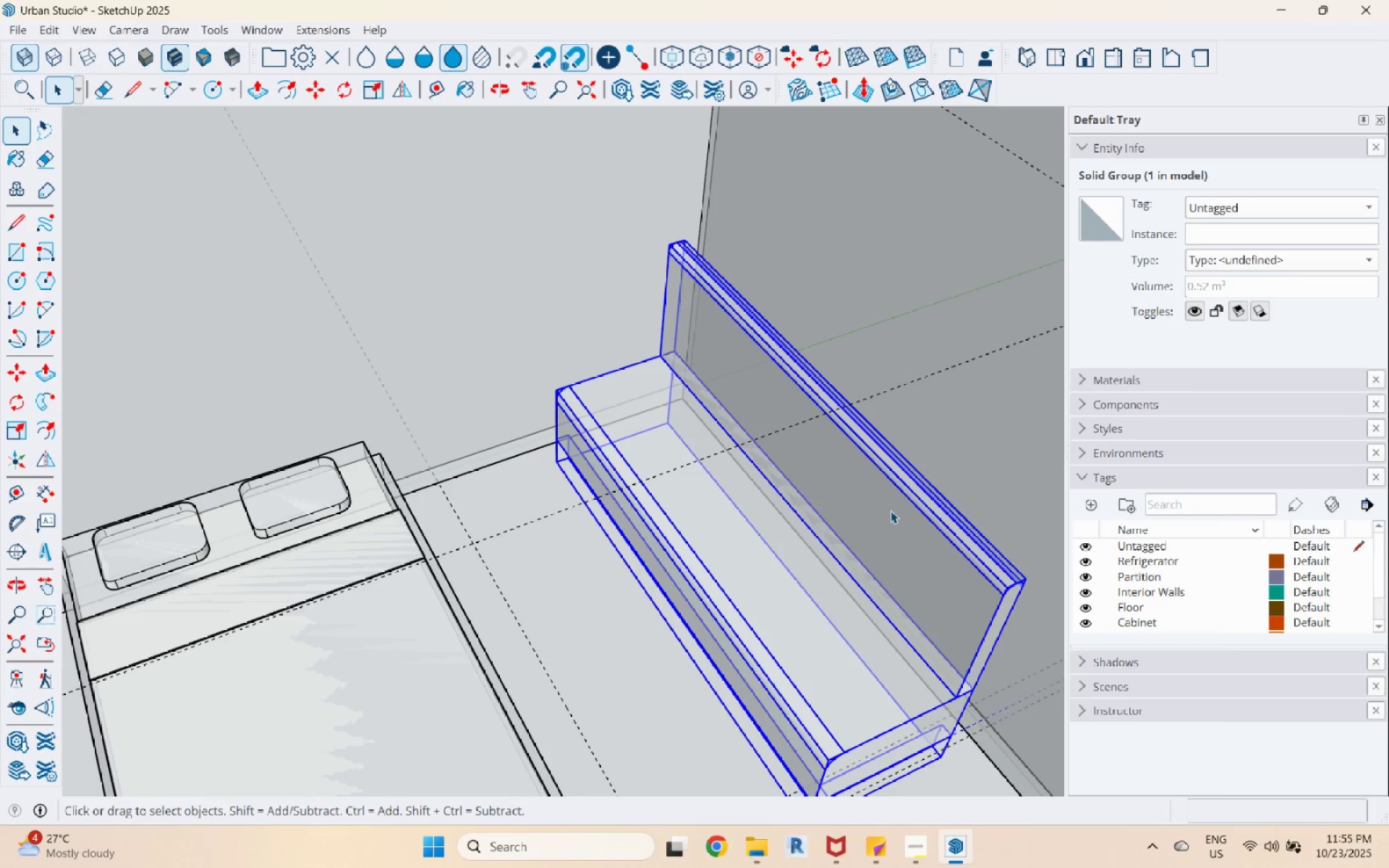 
right_click([891, 511])
 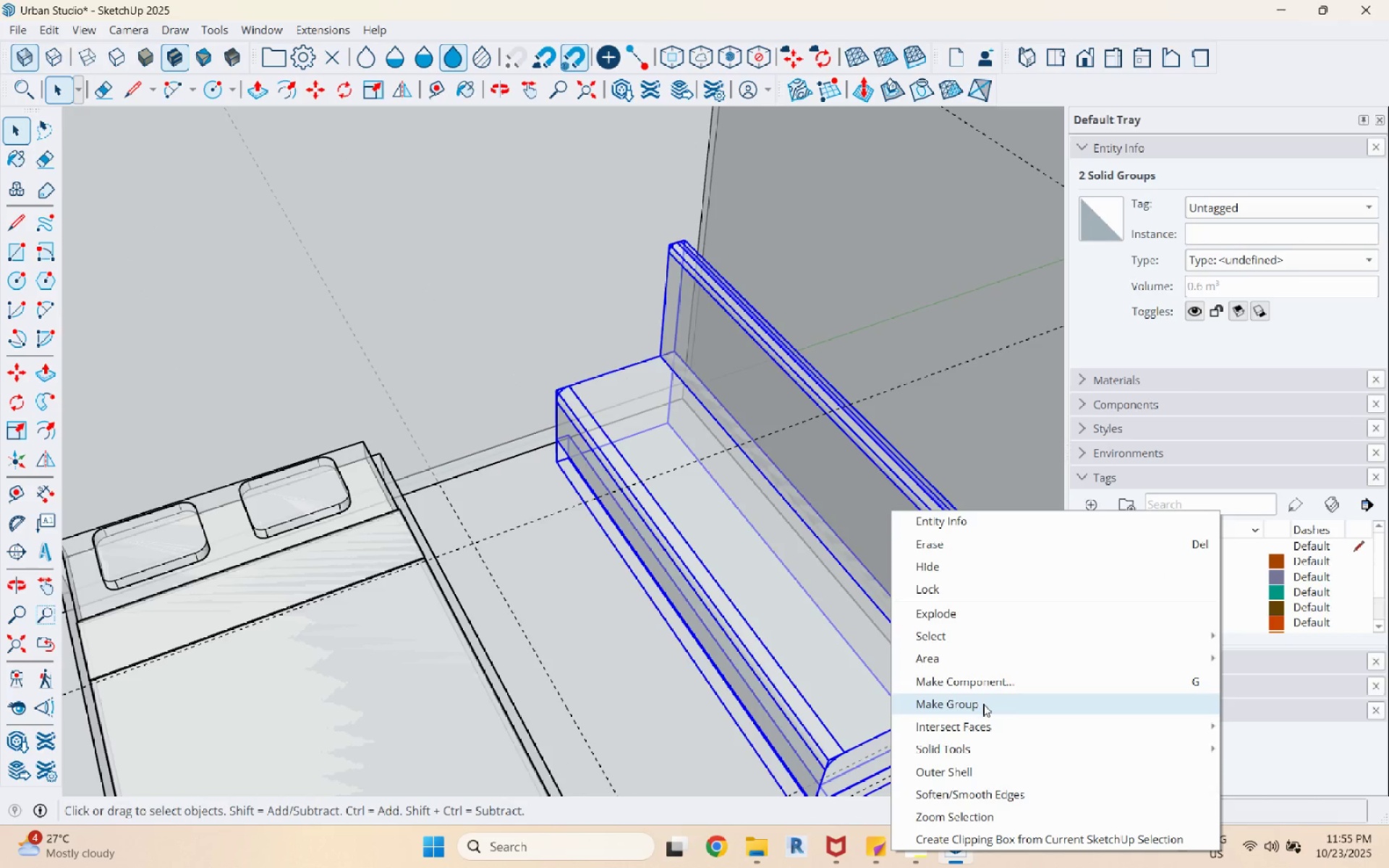 
left_click([983, 704])
 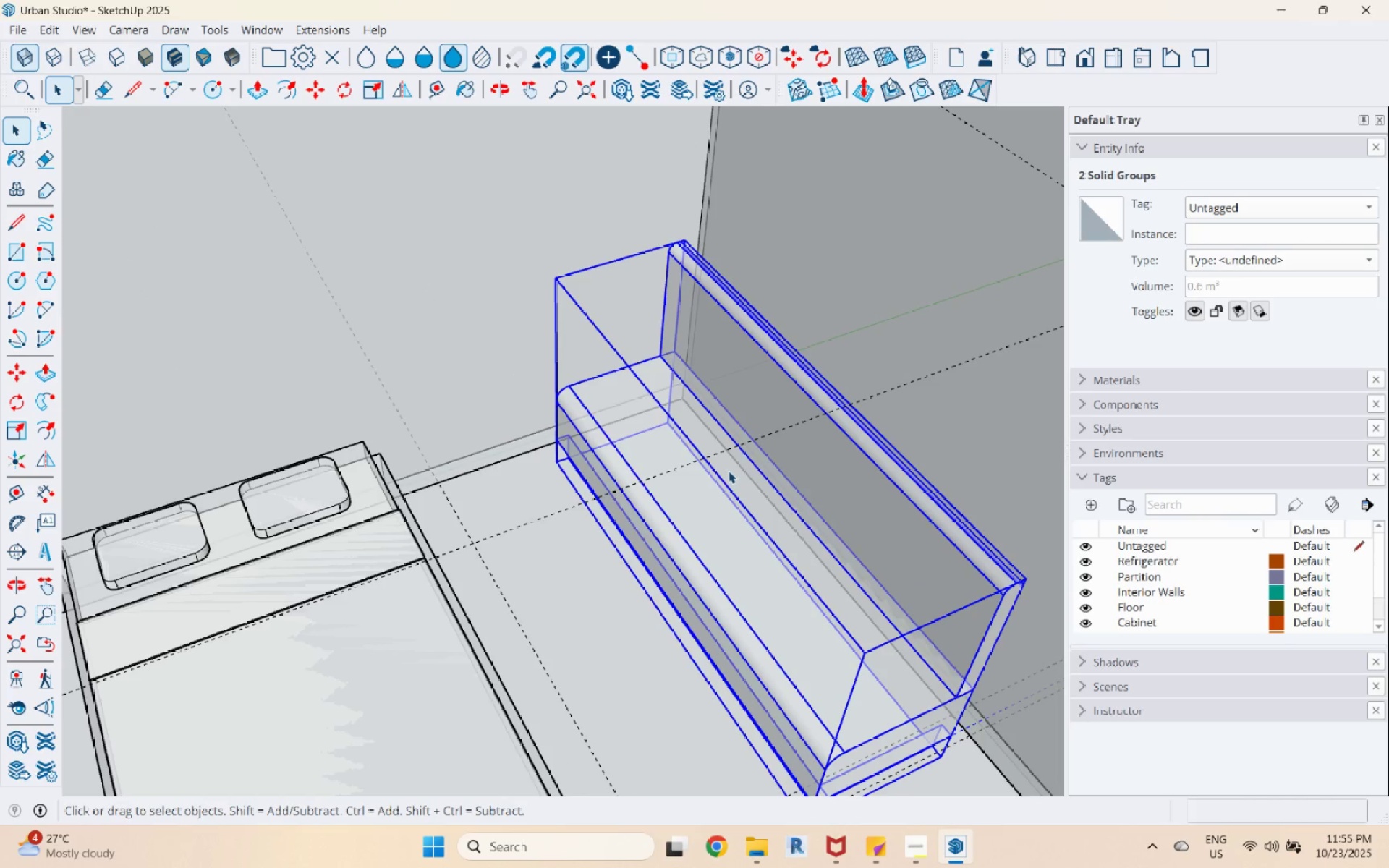 
scroll: coordinate [641, 466], scroll_direction: down, amount: 5.0
 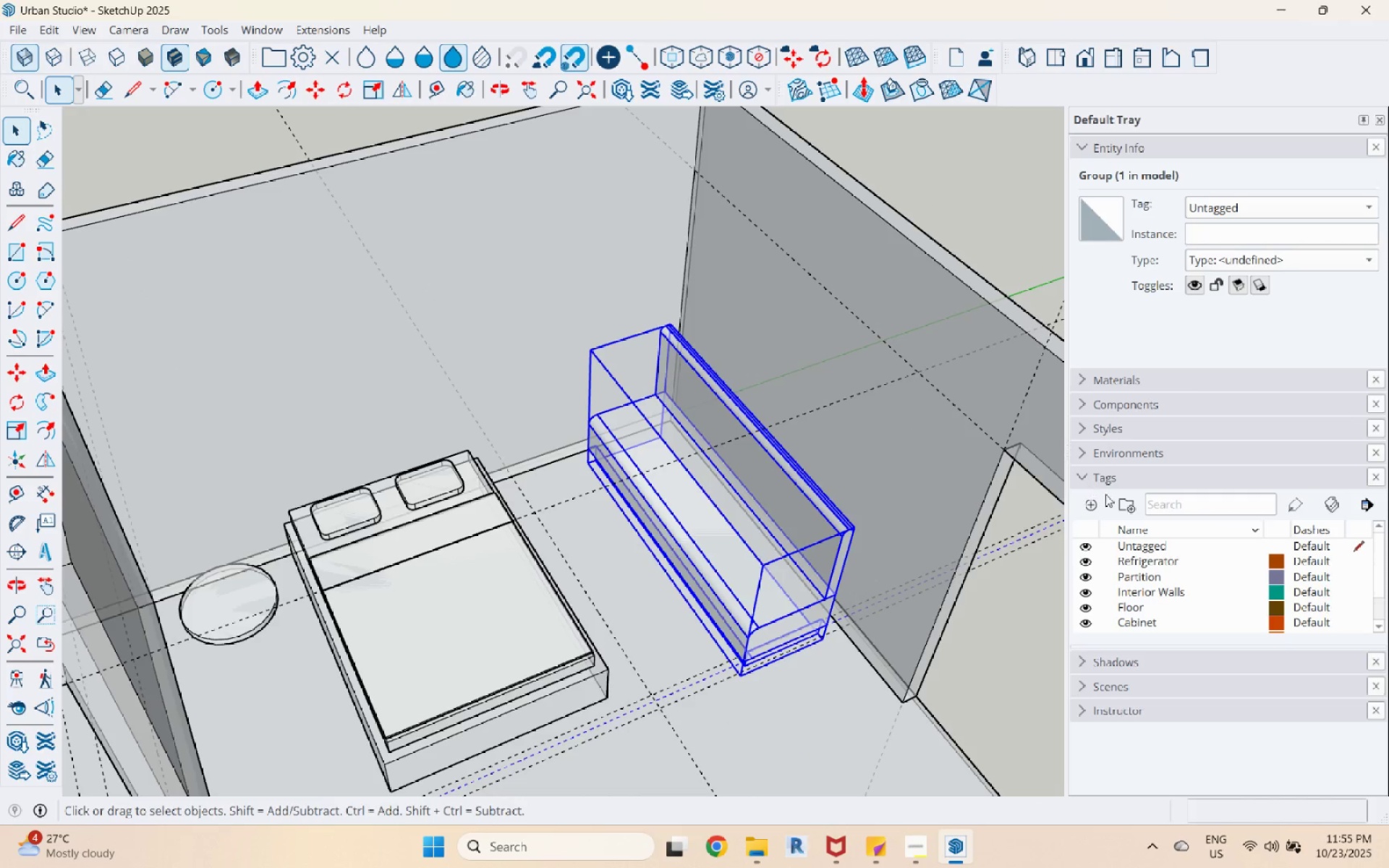 
left_click([1095, 500])
 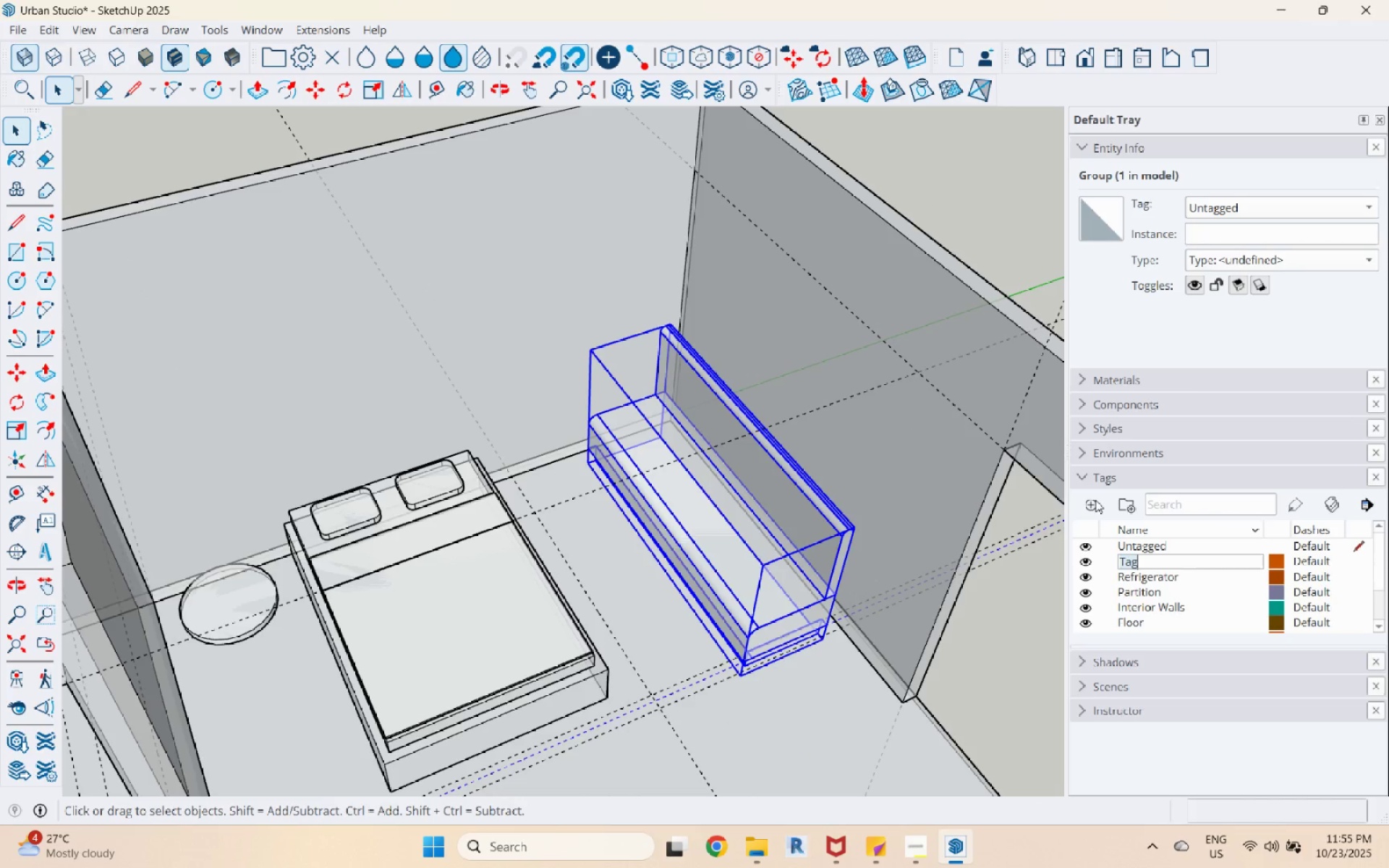 
type(Sofa)
 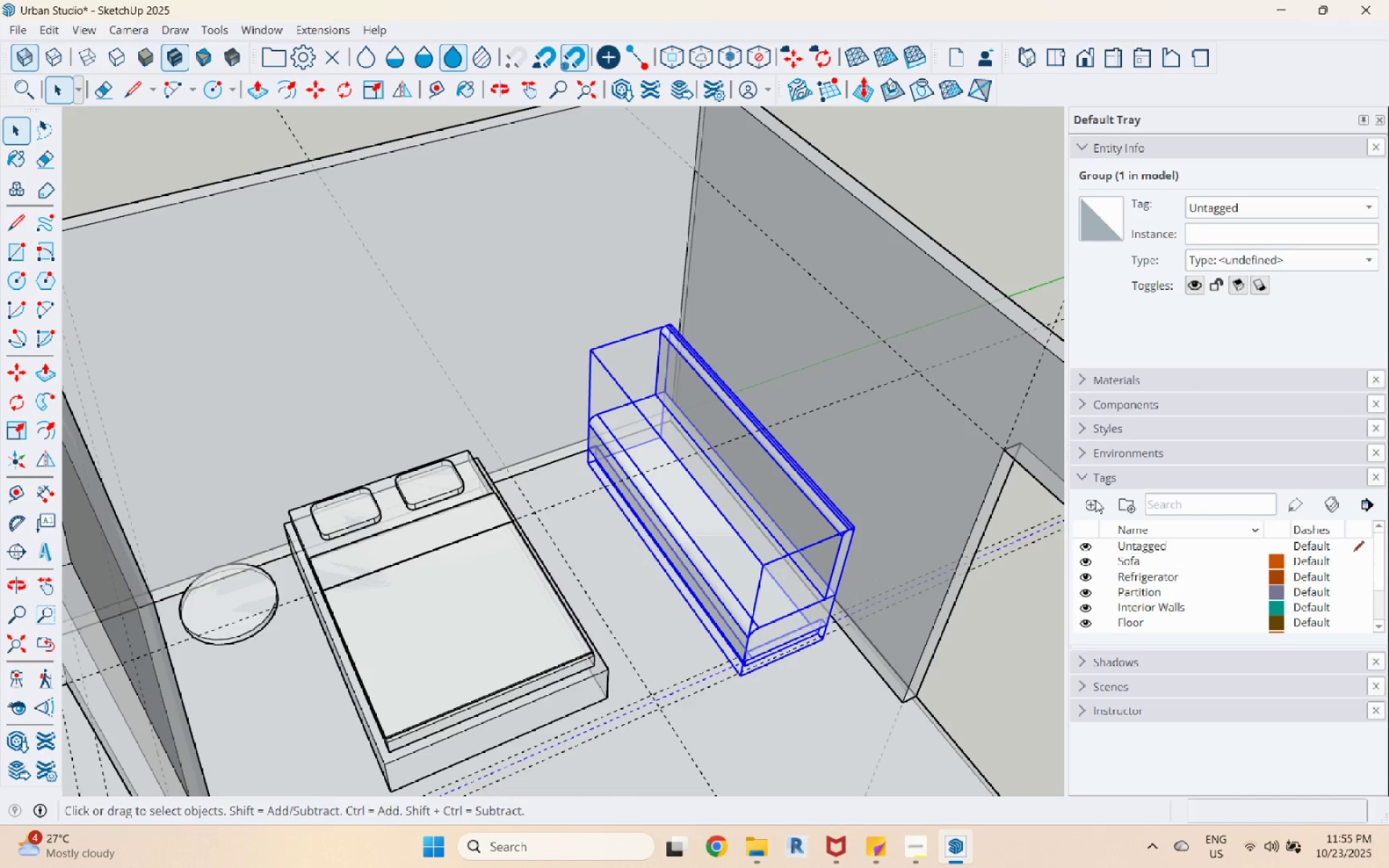 
key(Enter)
 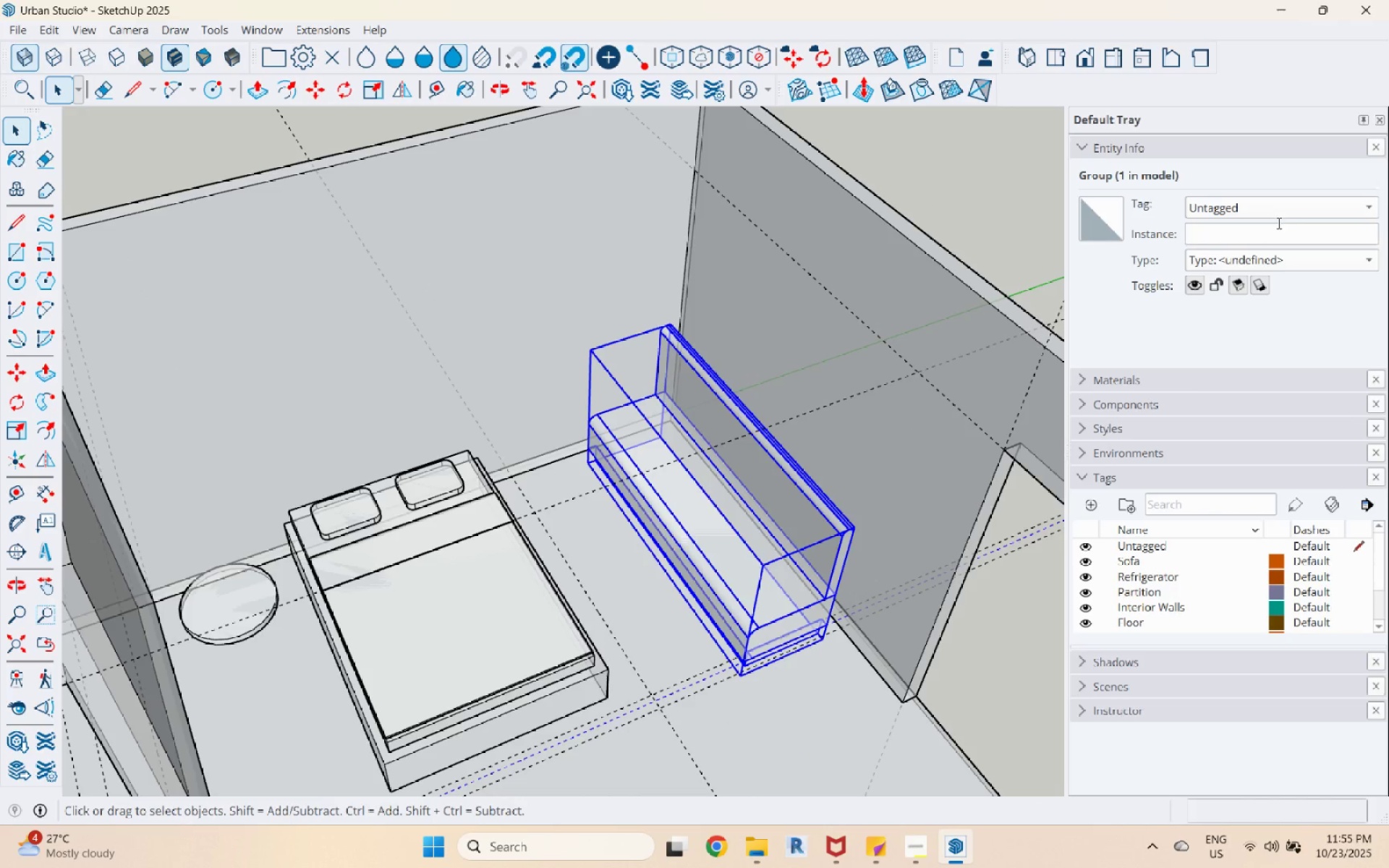 
left_click([1279, 207])
 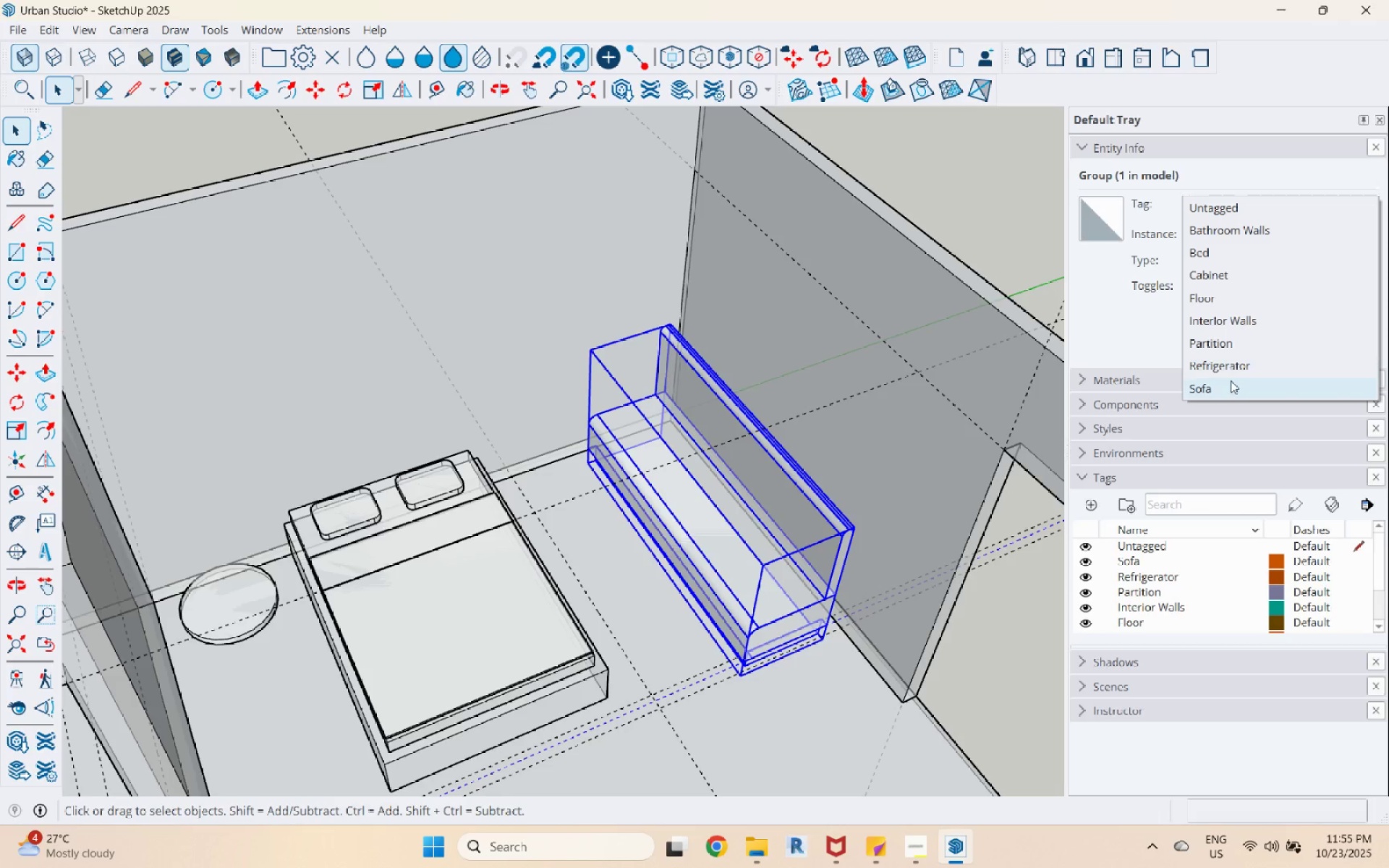 
left_click([1231, 381])
 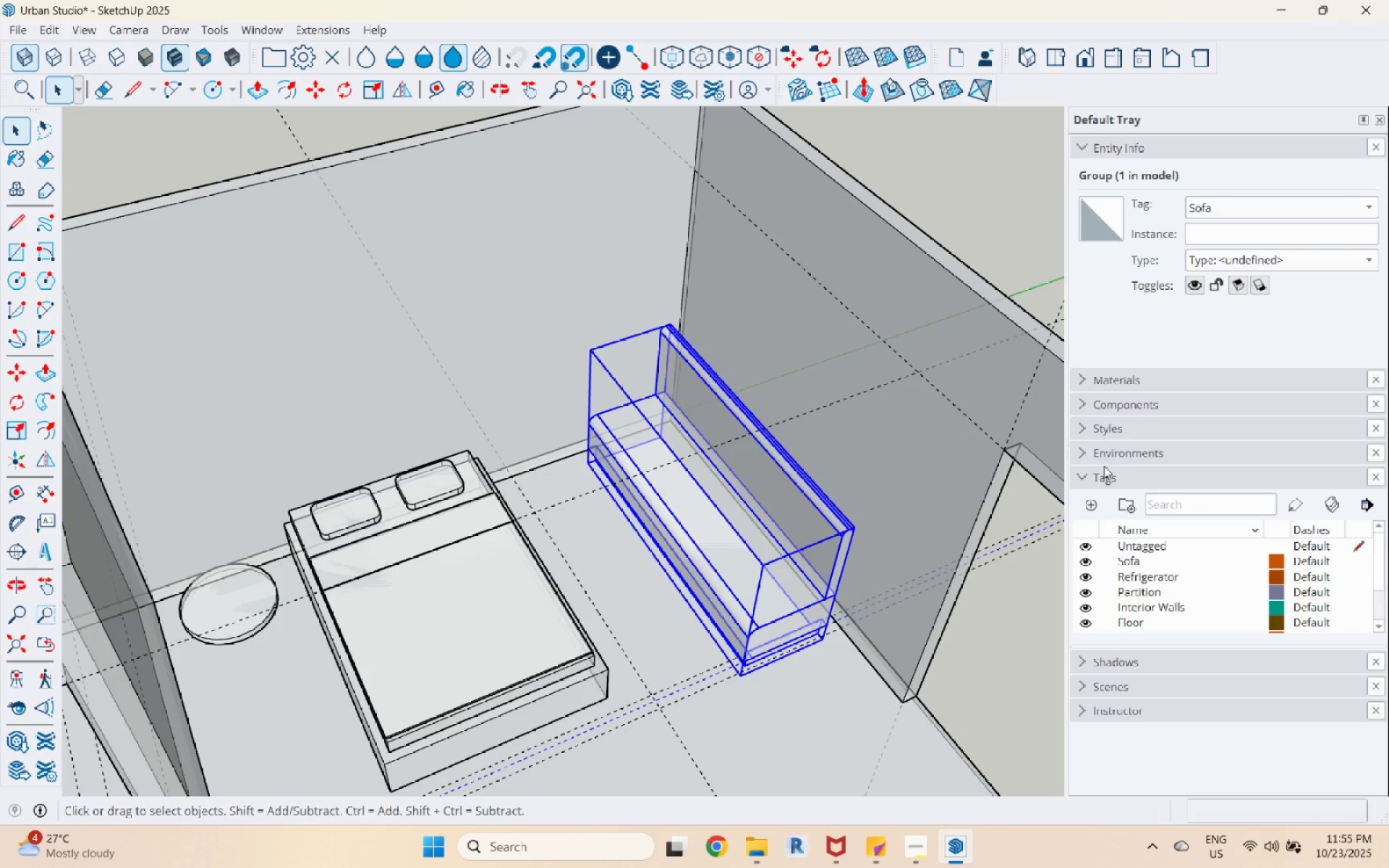 
scroll: coordinate [893, 545], scroll_direction: down, amount: 13.0
 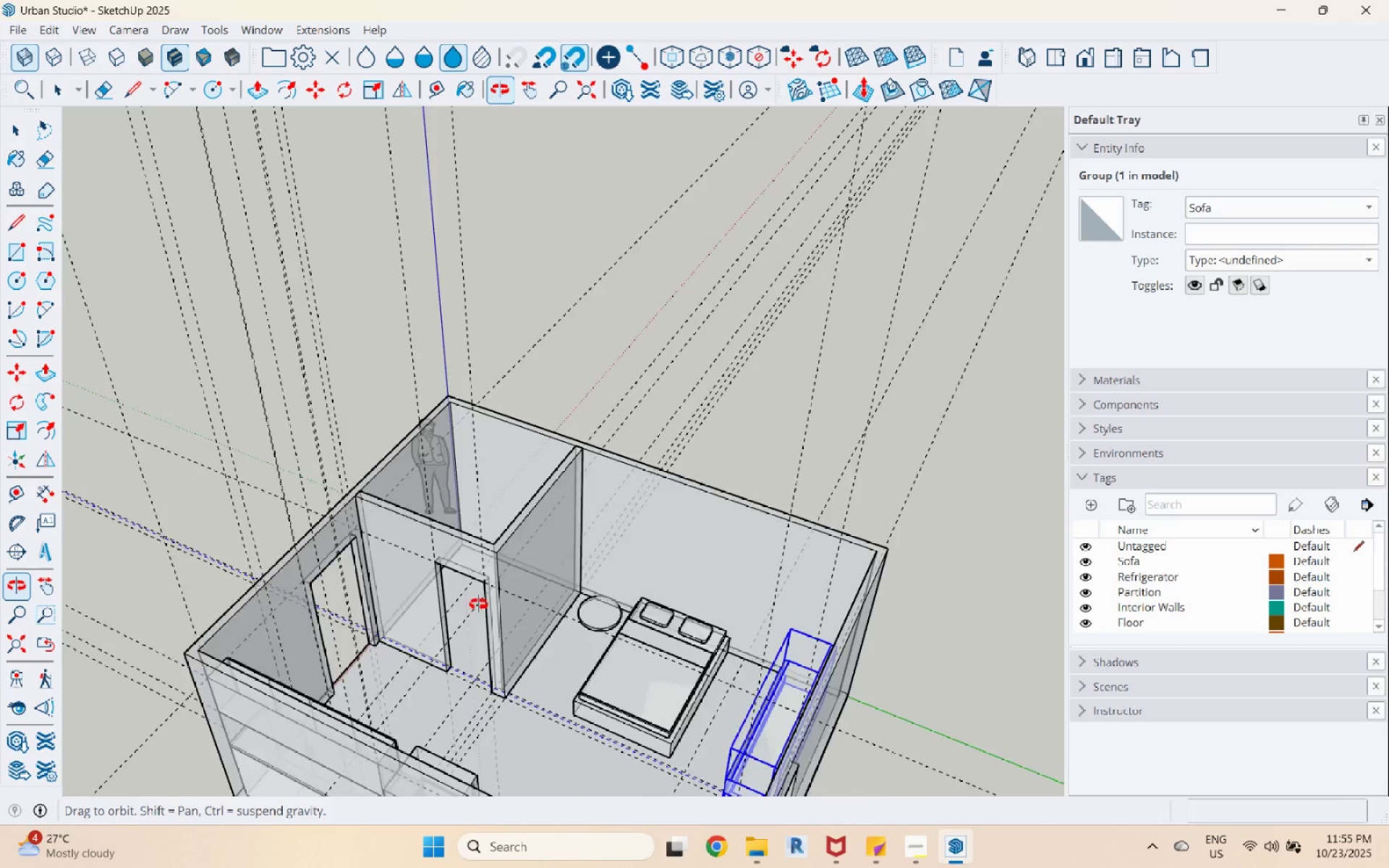 
scroll: coordinate [271, 711], scroll_direction: up, amount: 3.0
 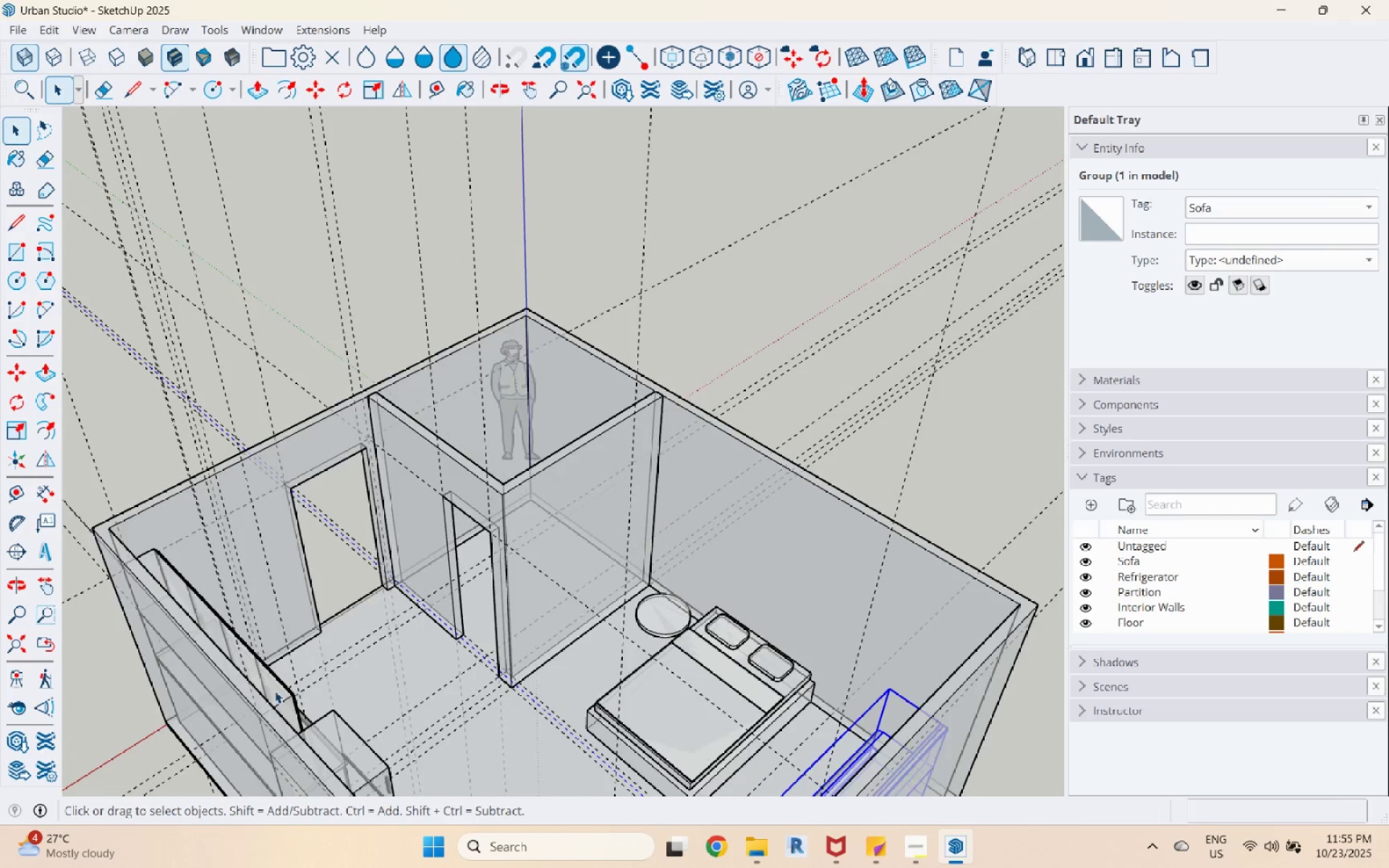 
left_click([275, 686])
 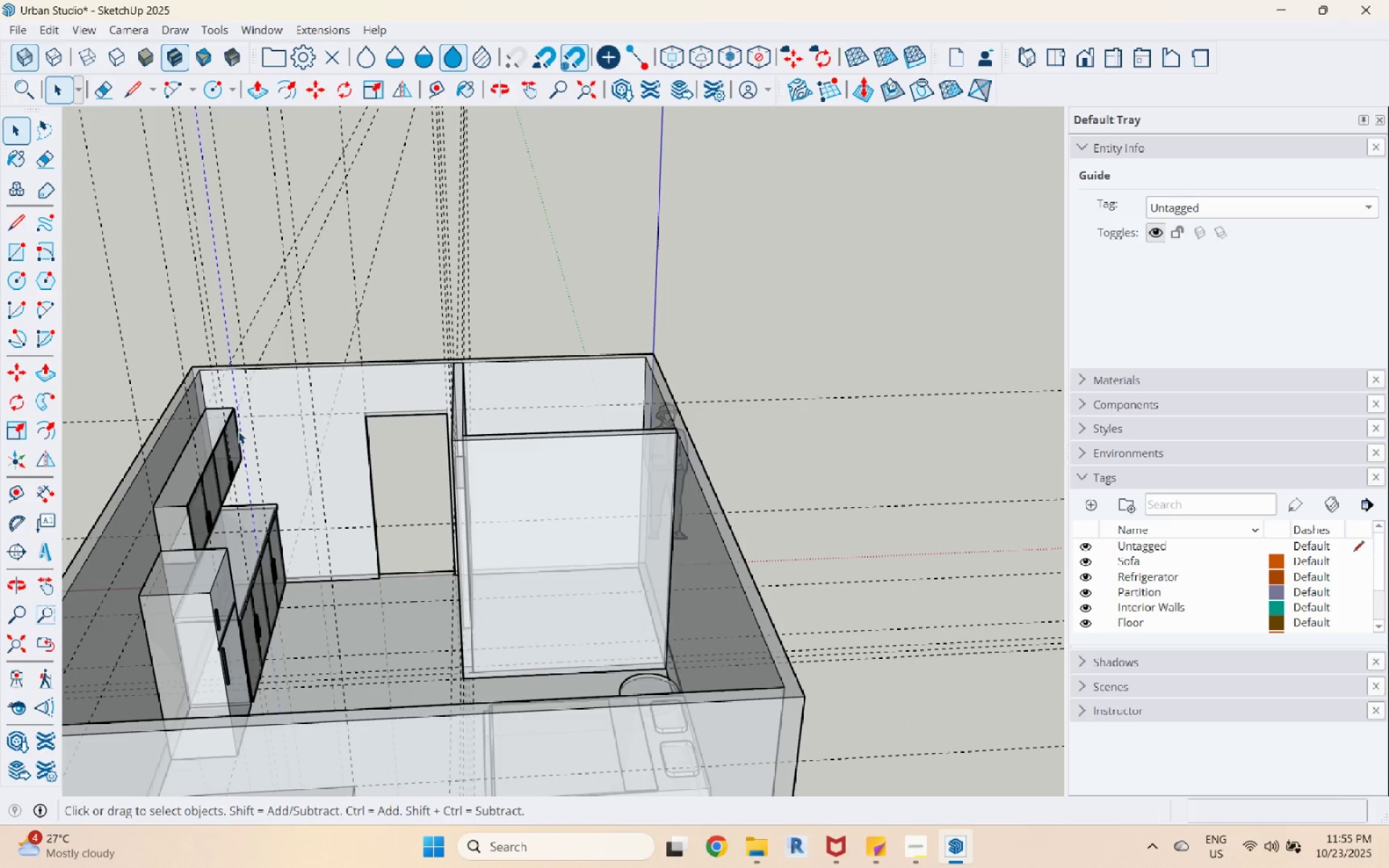 
left_click([221, 457])
 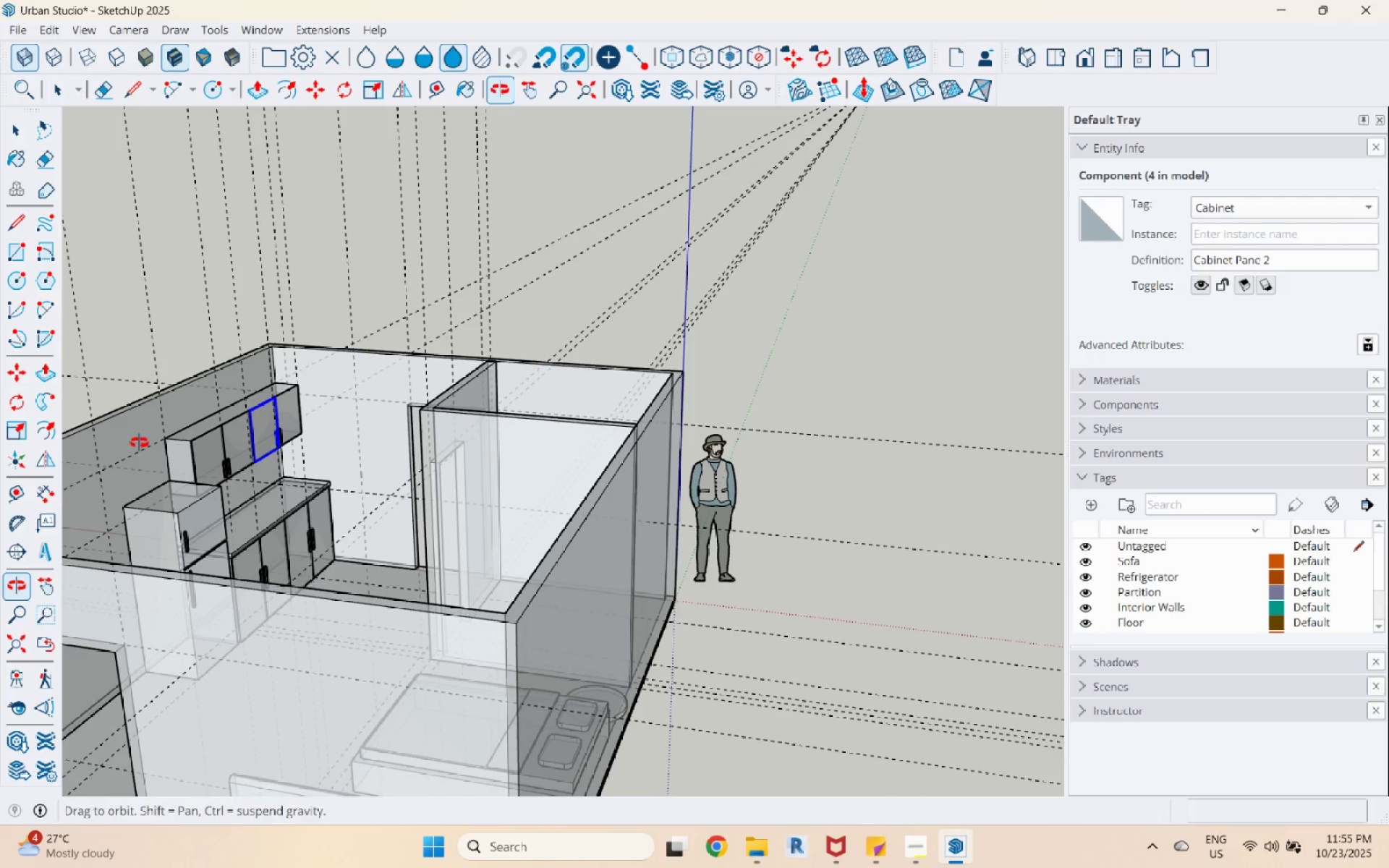 
scroll: coordinate [399, 421], scroll_direction: down, amount: 3.0
 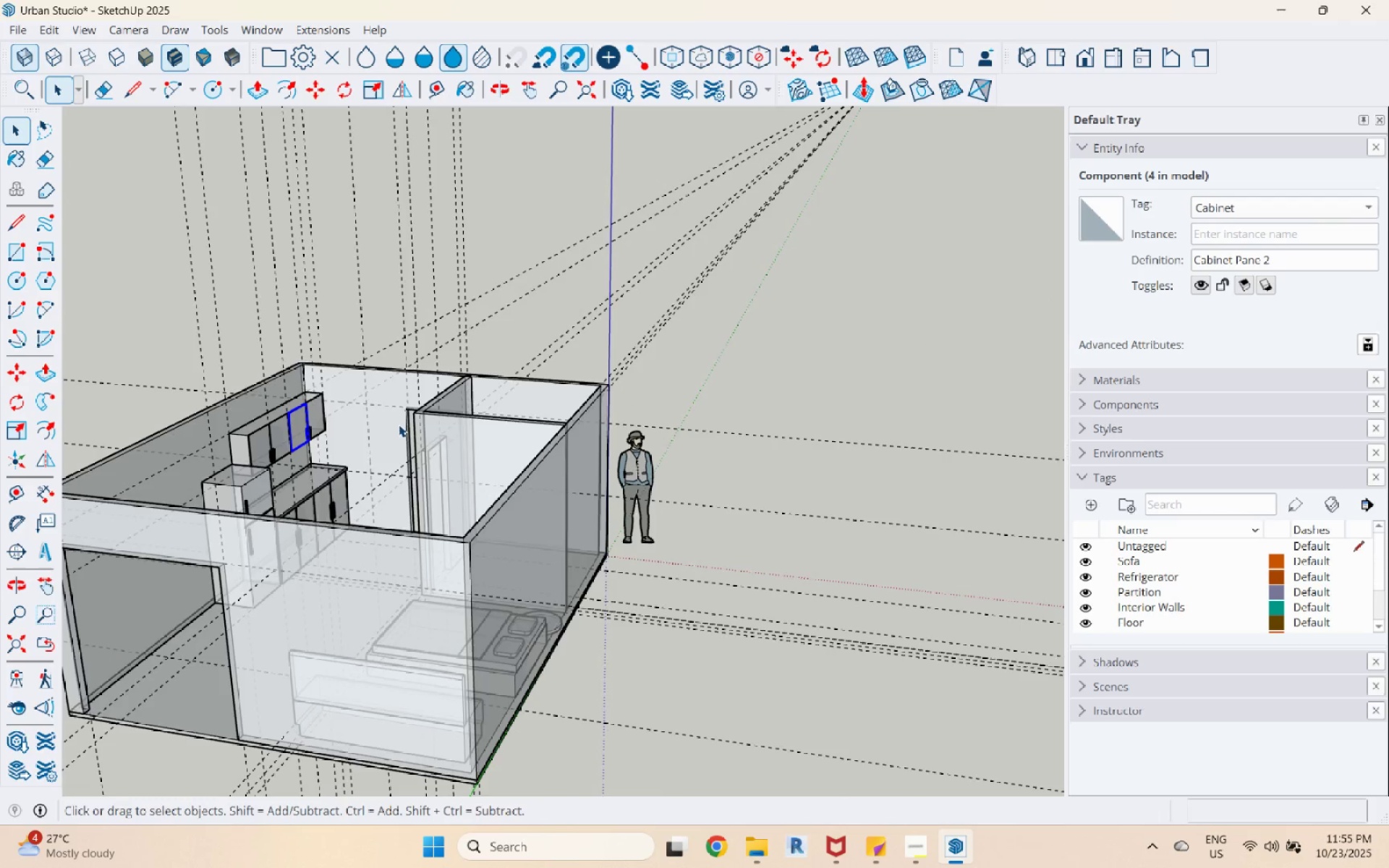 
key(Escape)
 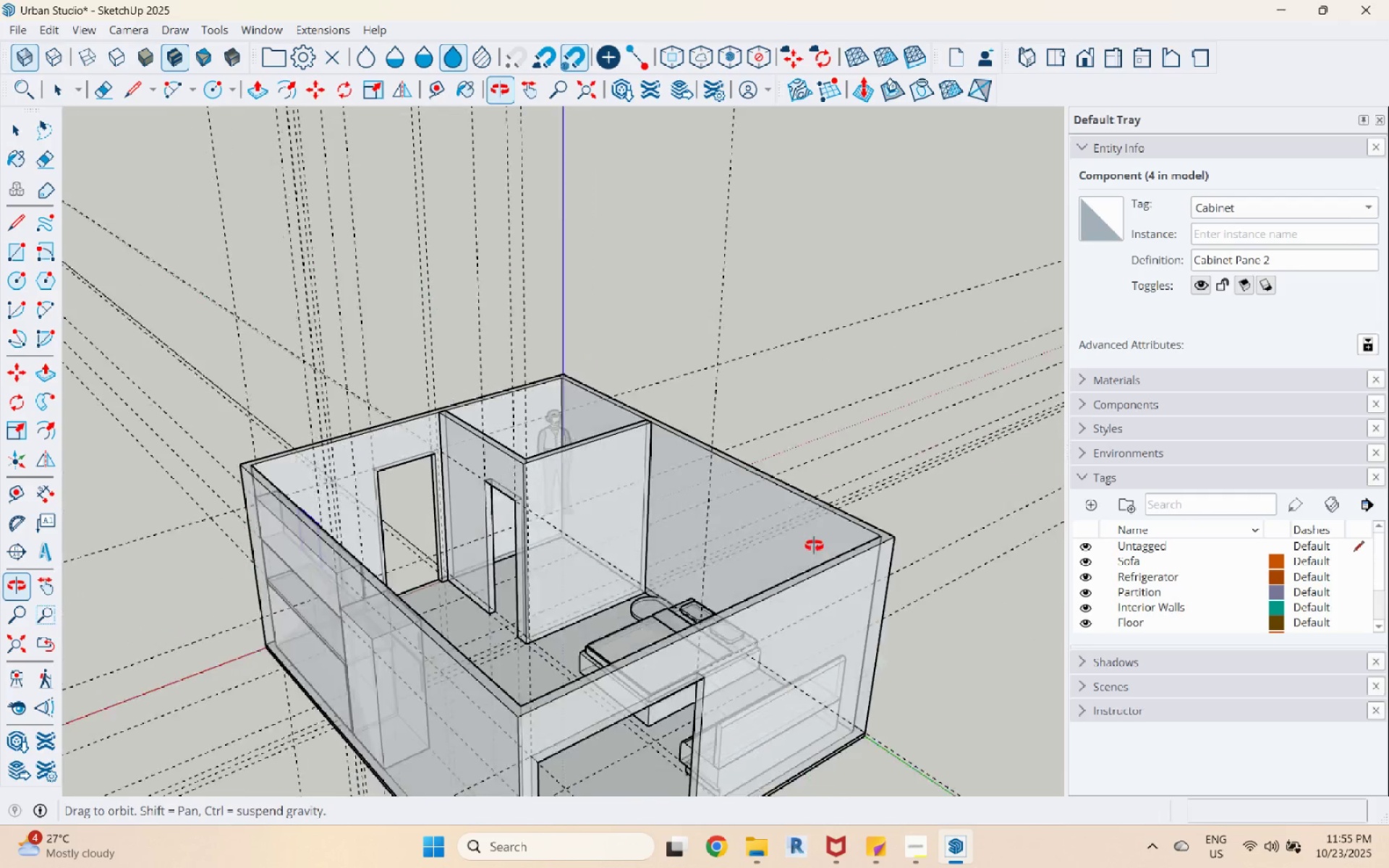 
scroll: coordinate [628, 576], scroll_direction: up, amount: 11.0
 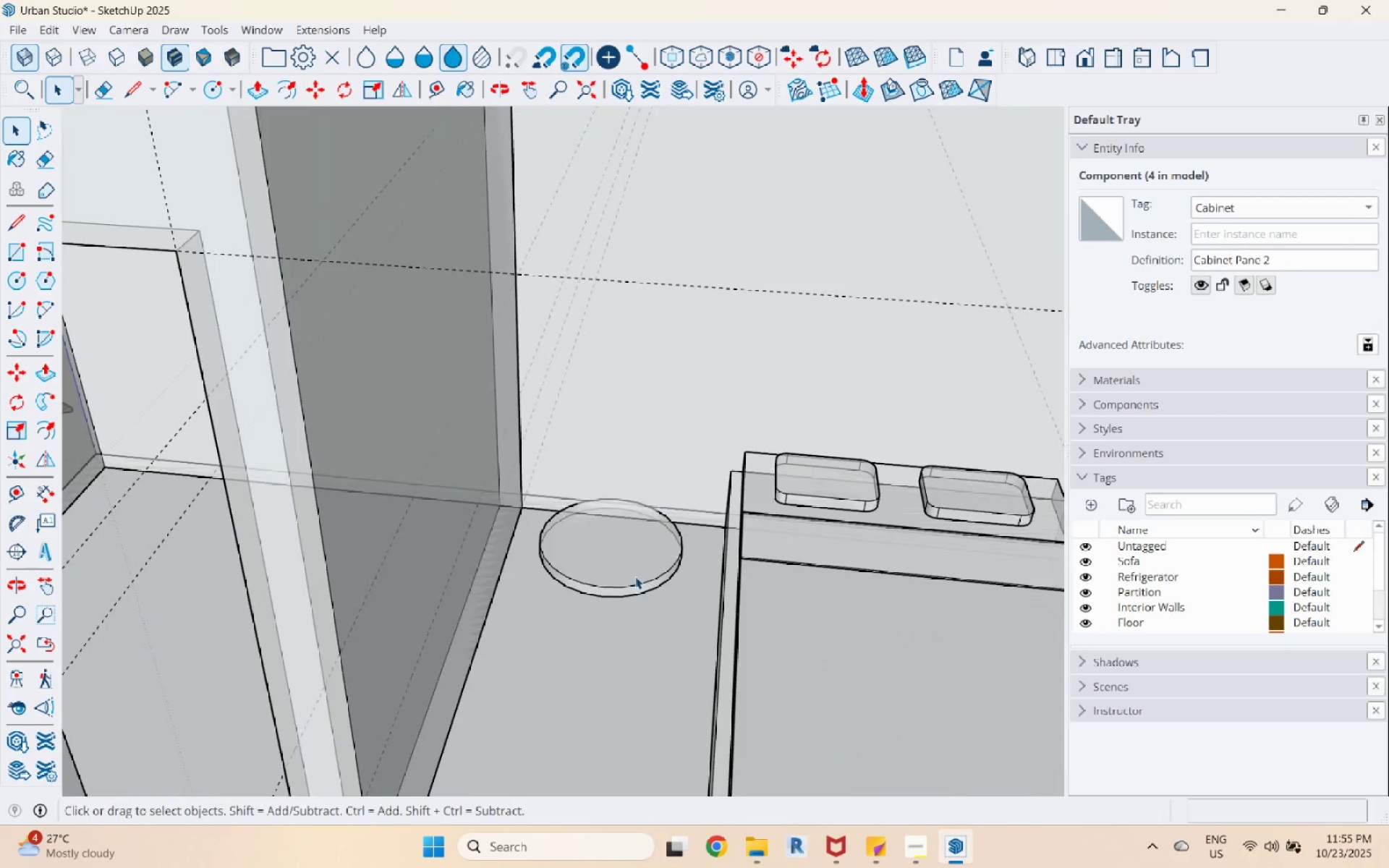 
left_click([635, 576])
 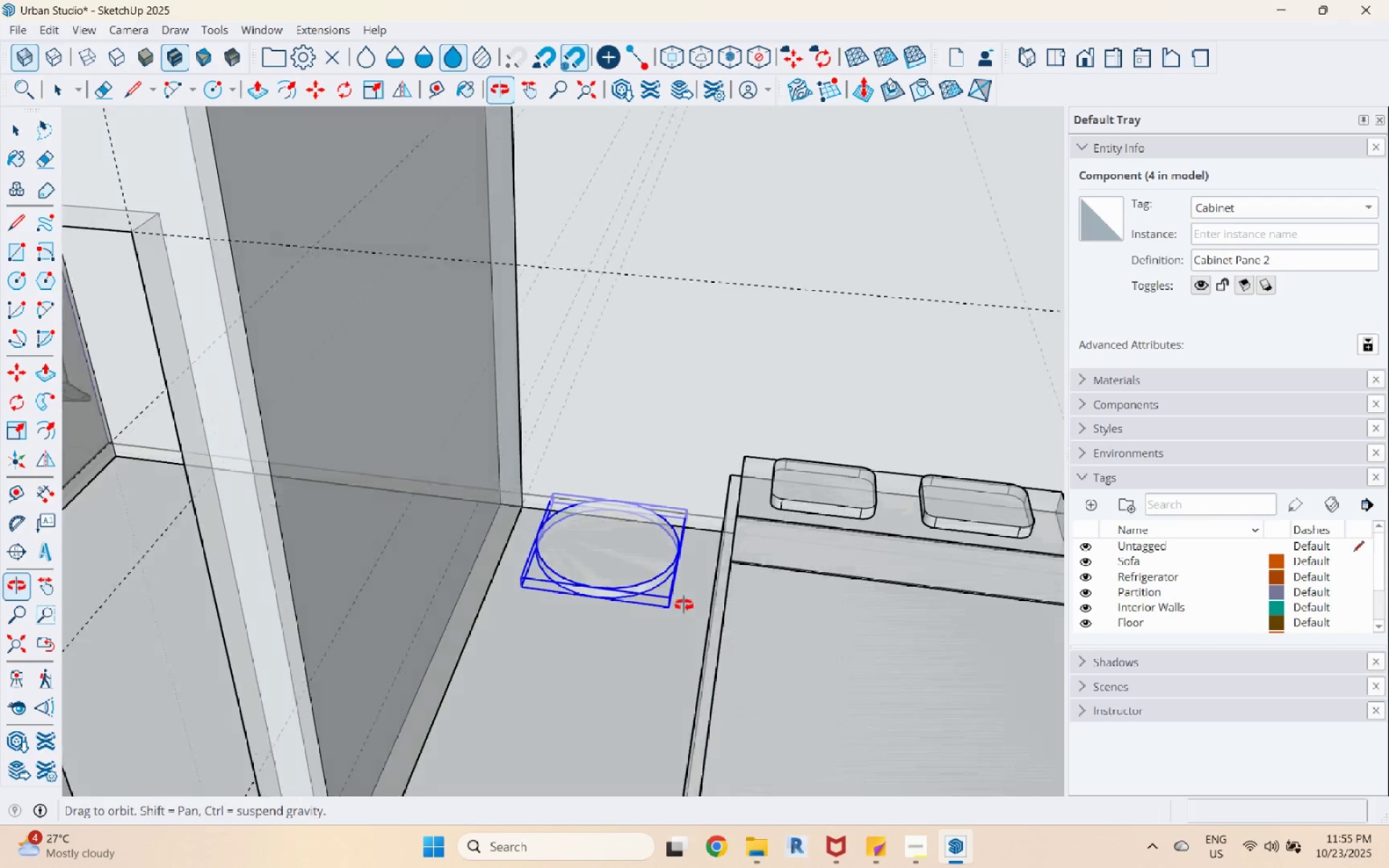 
scroll: coordinate [557, 576], scroll_direction: up, amount: 4.0
 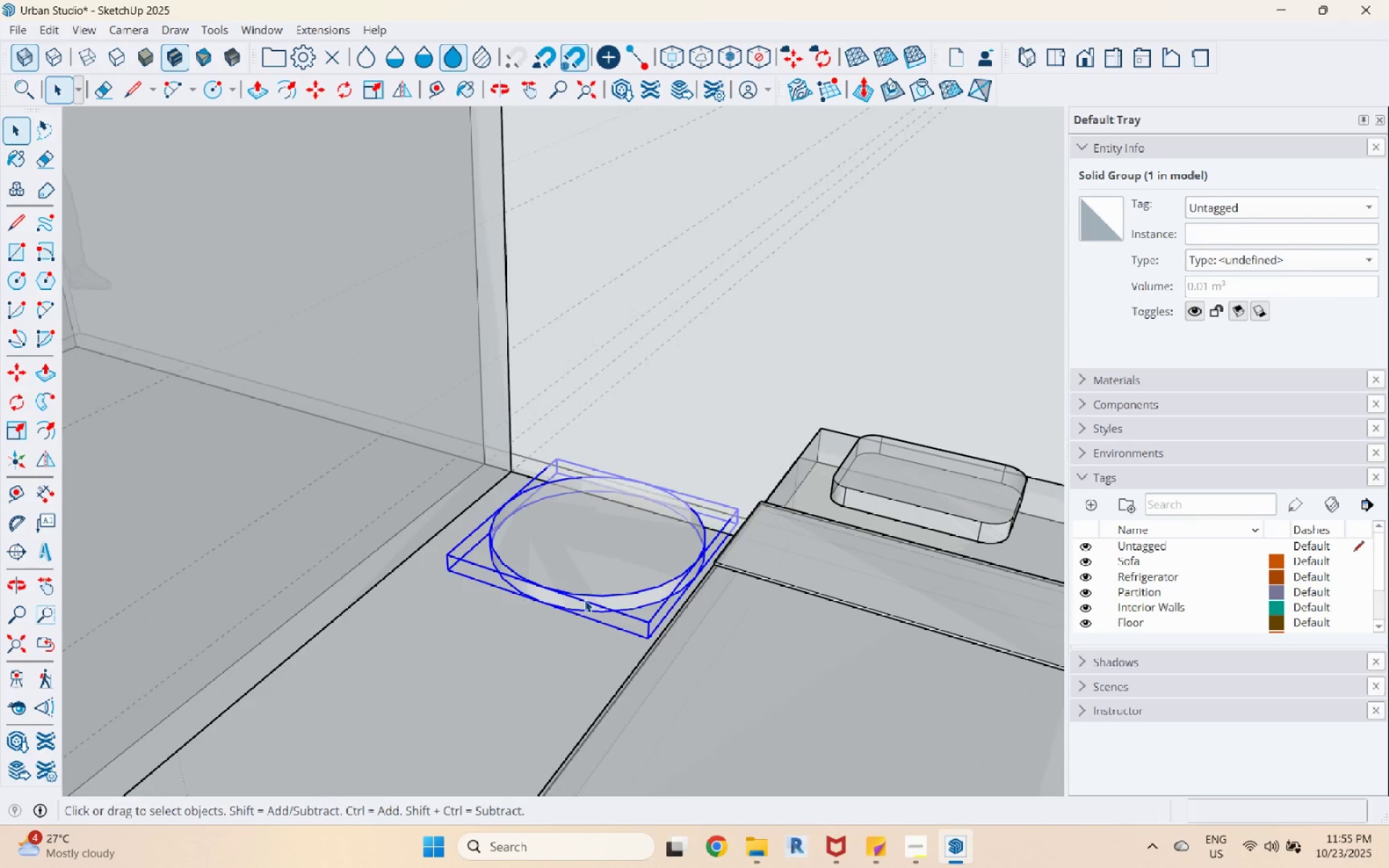 
key(M)
 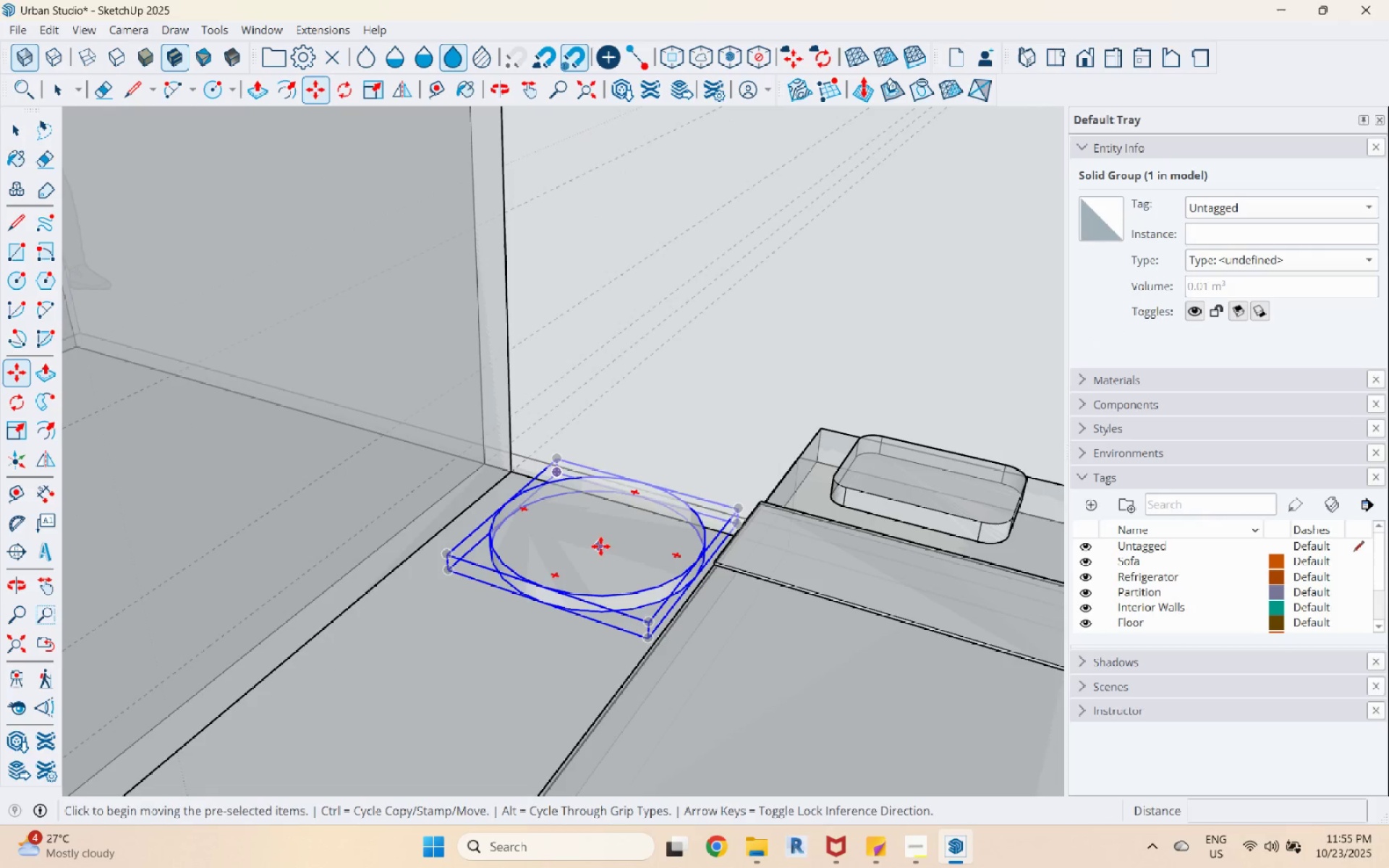 
left_click([603, 542])
 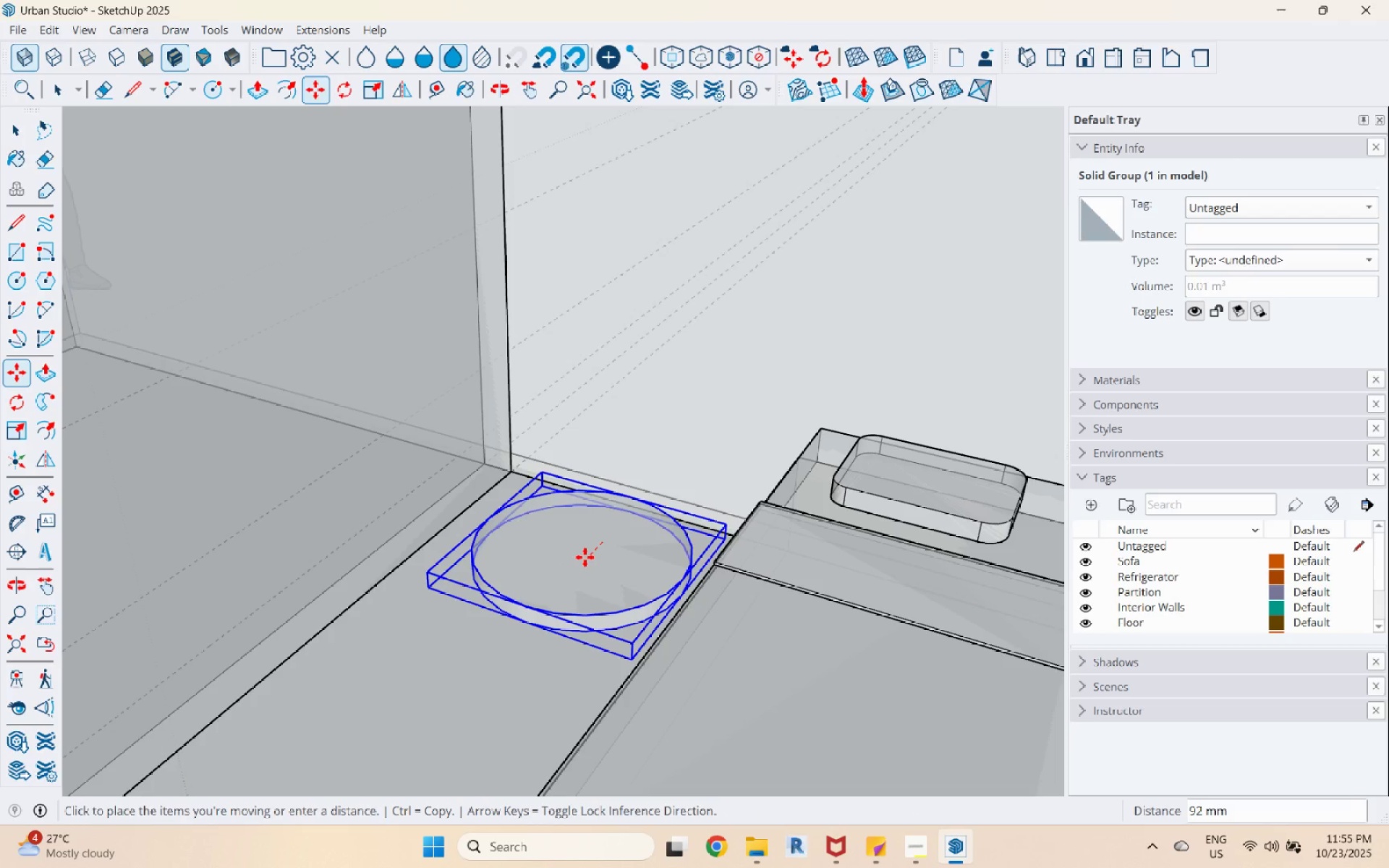 
left_click([585, 557])
 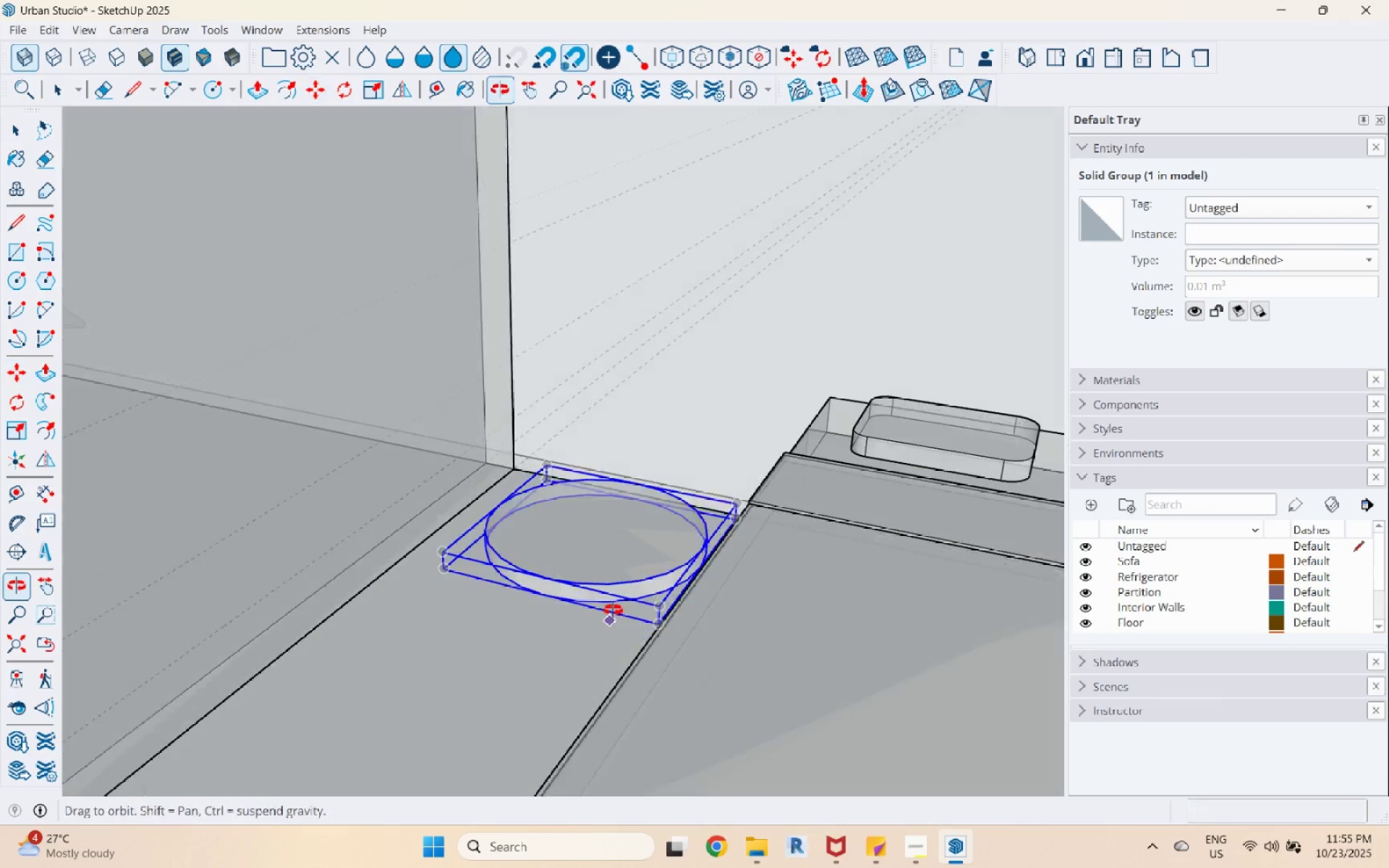 
scroll: coordinate [619, 603], scroll_direction: up, amount: 1.0
 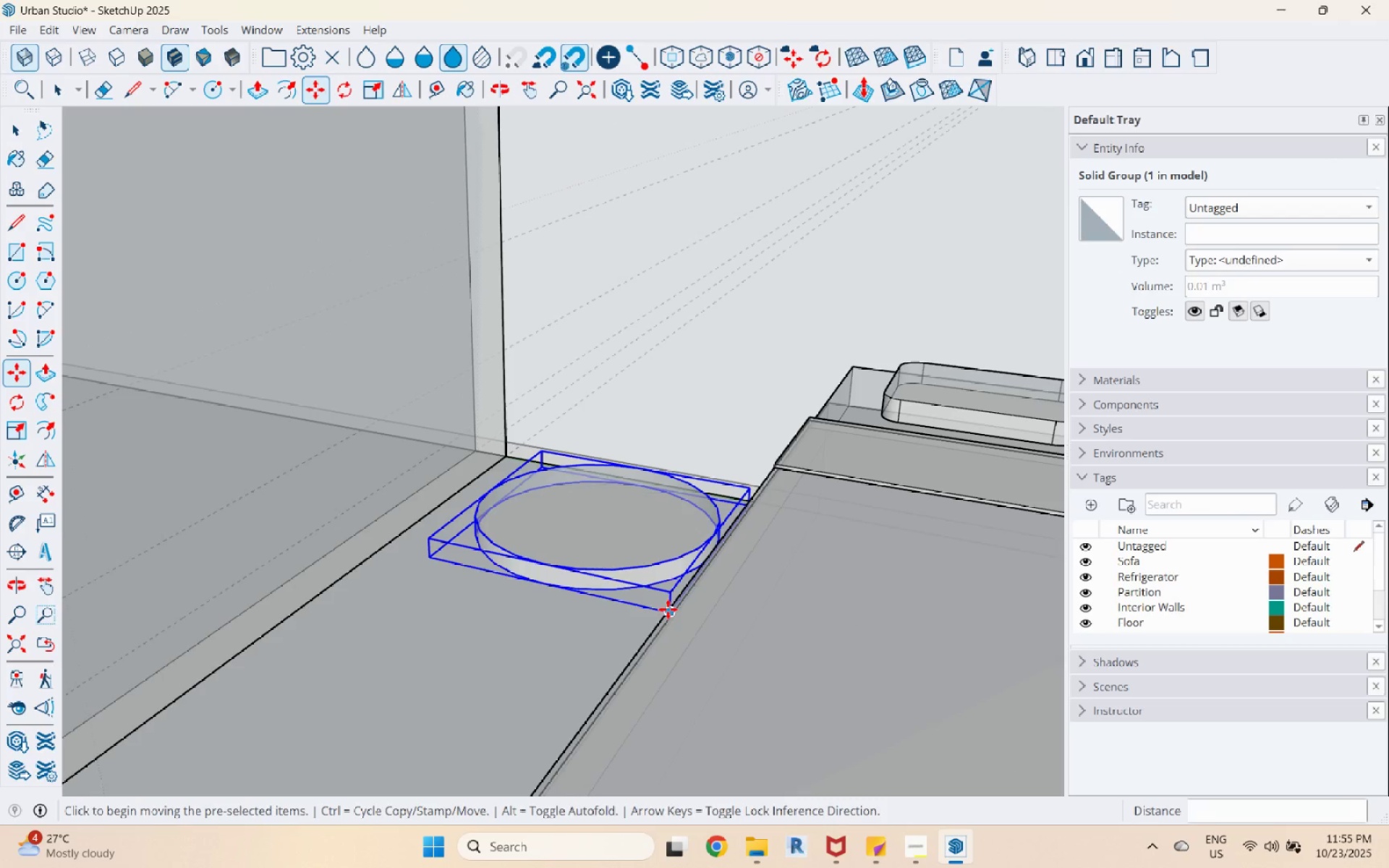 
left_click([668, 609])
 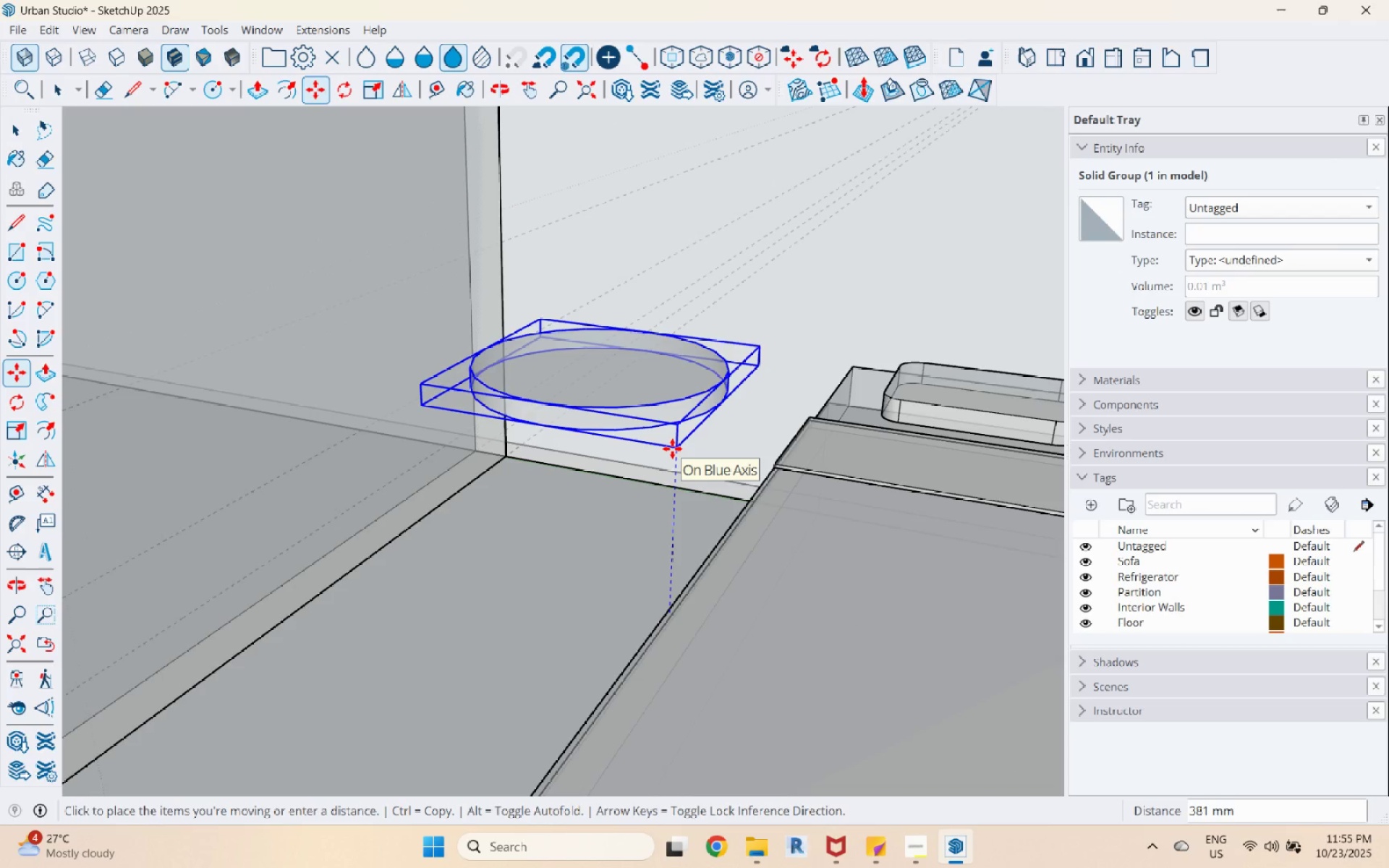 
key(Numpad4)
 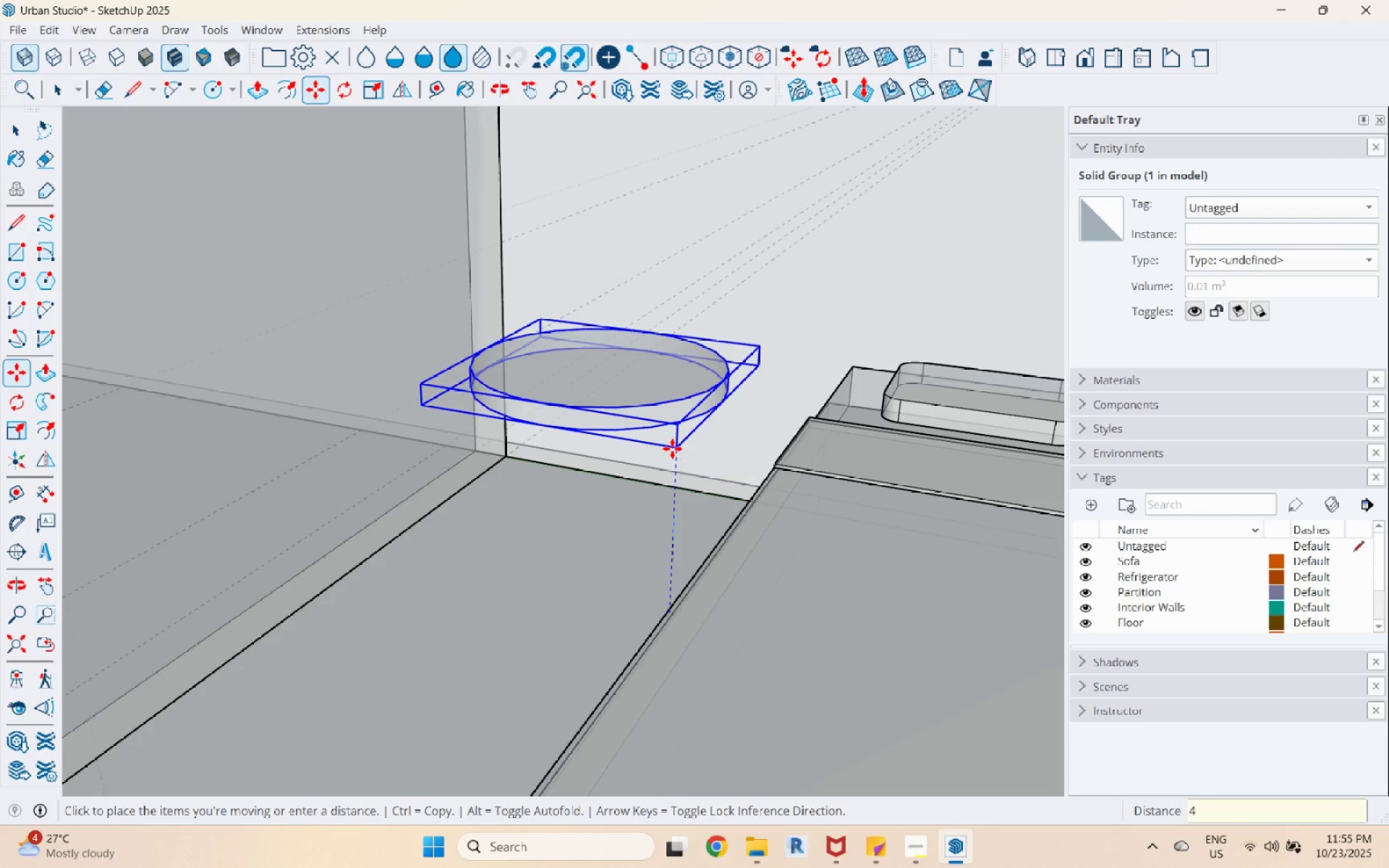 
key(Numpad5)
 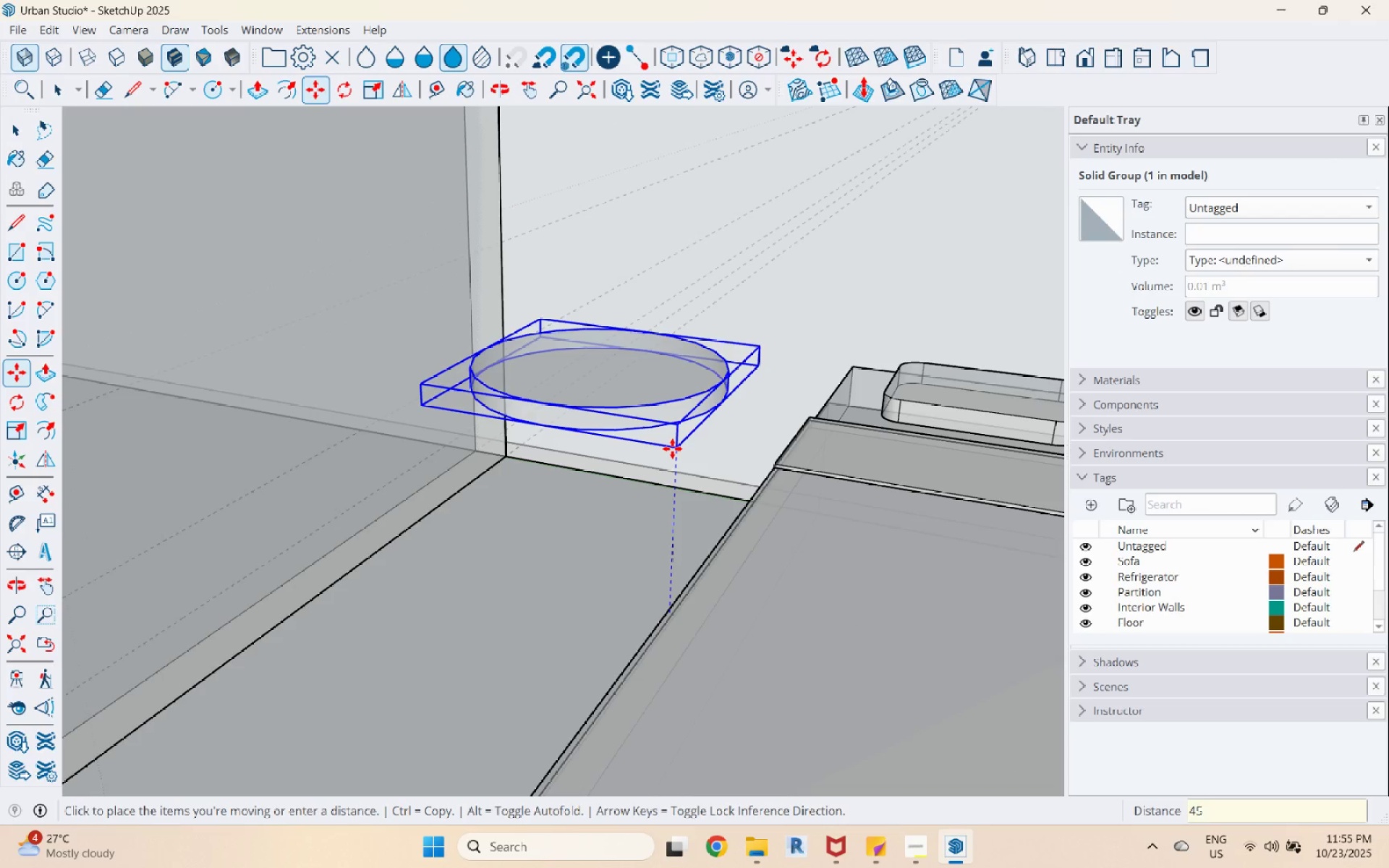 
key(Numpad0)
 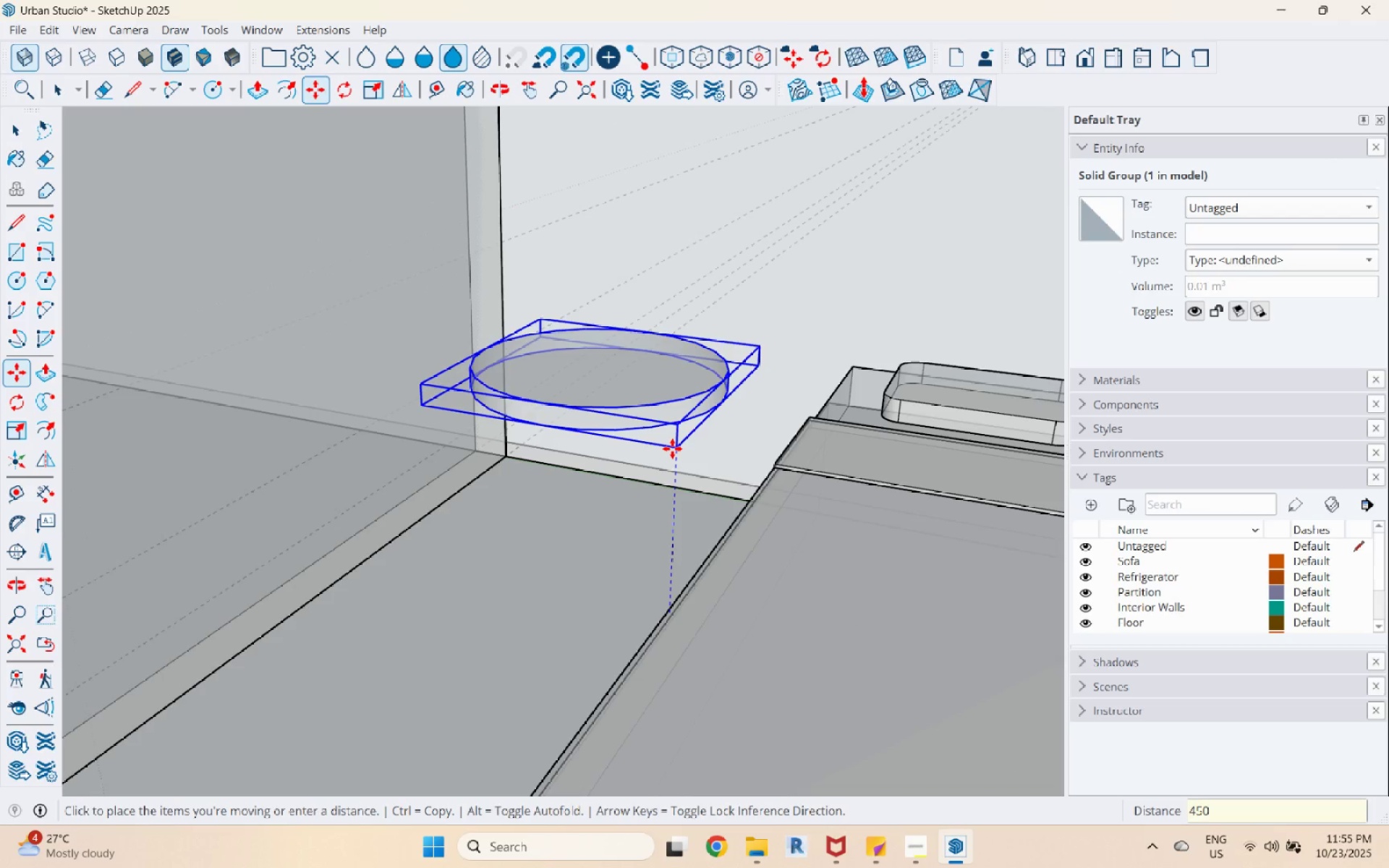 
key(Enter)
 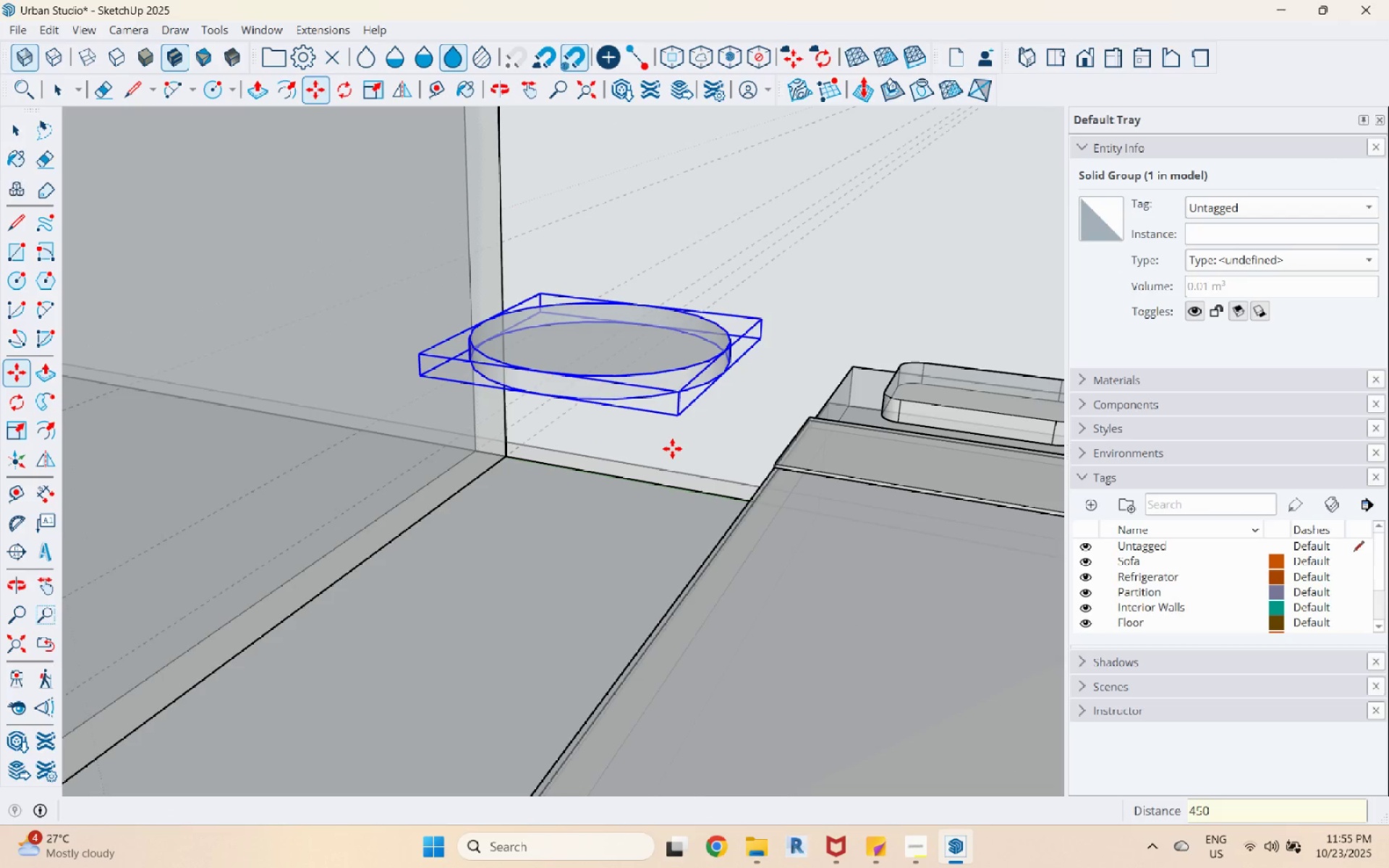 
key(Space)
 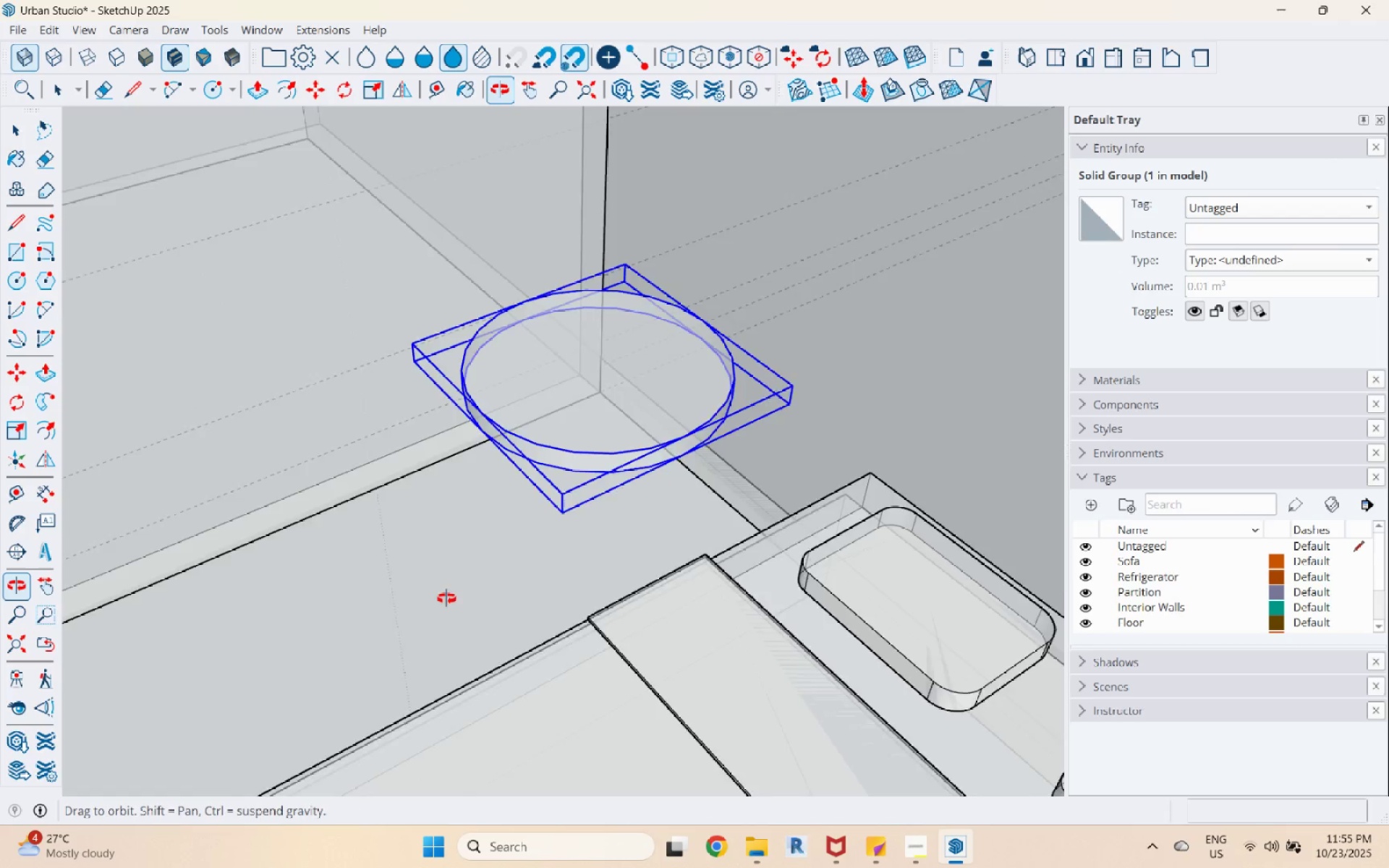 
scroll: coordinate [573, 527], scroll_direction: down, amount: 4.0
 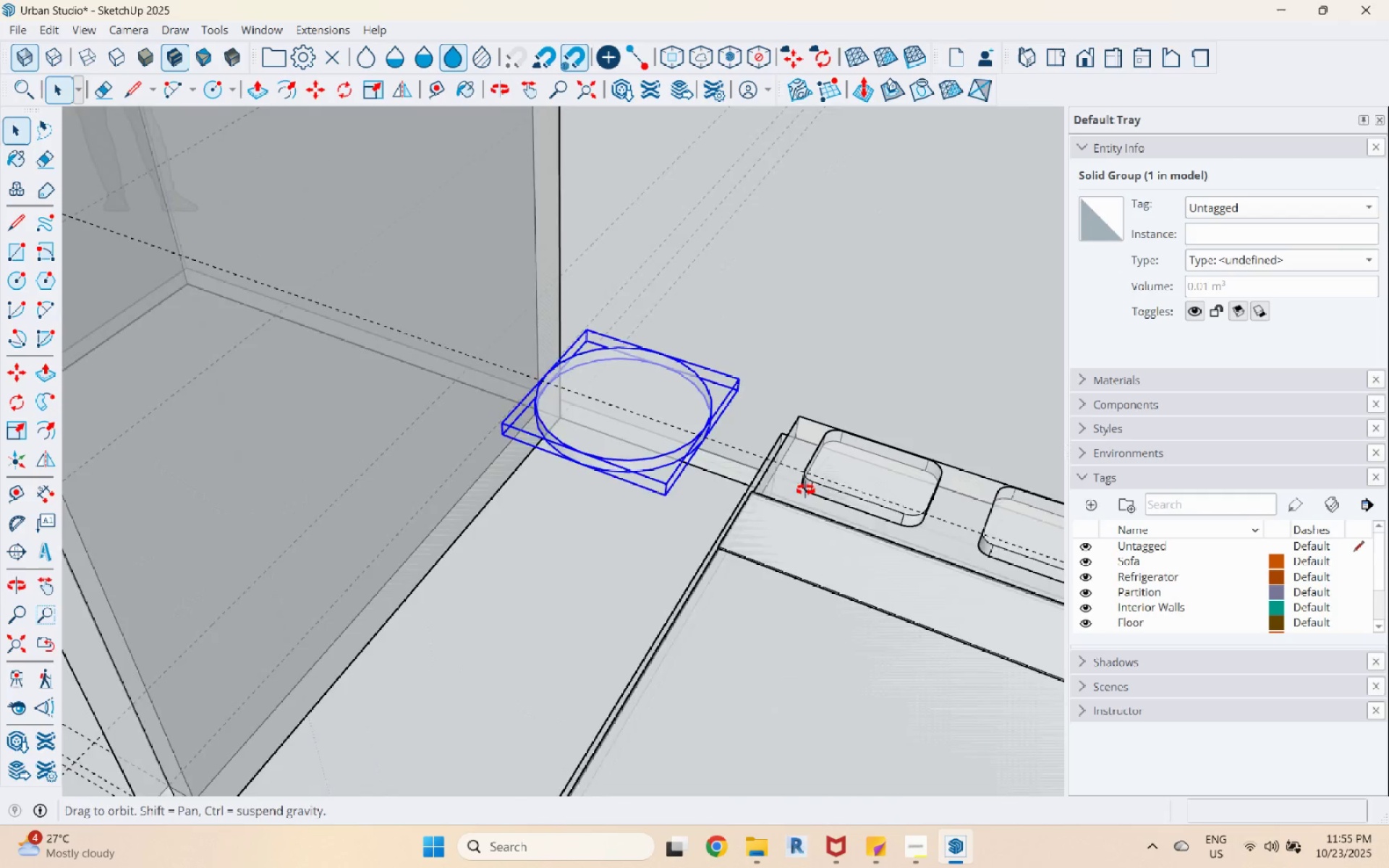 
key(Escape)
 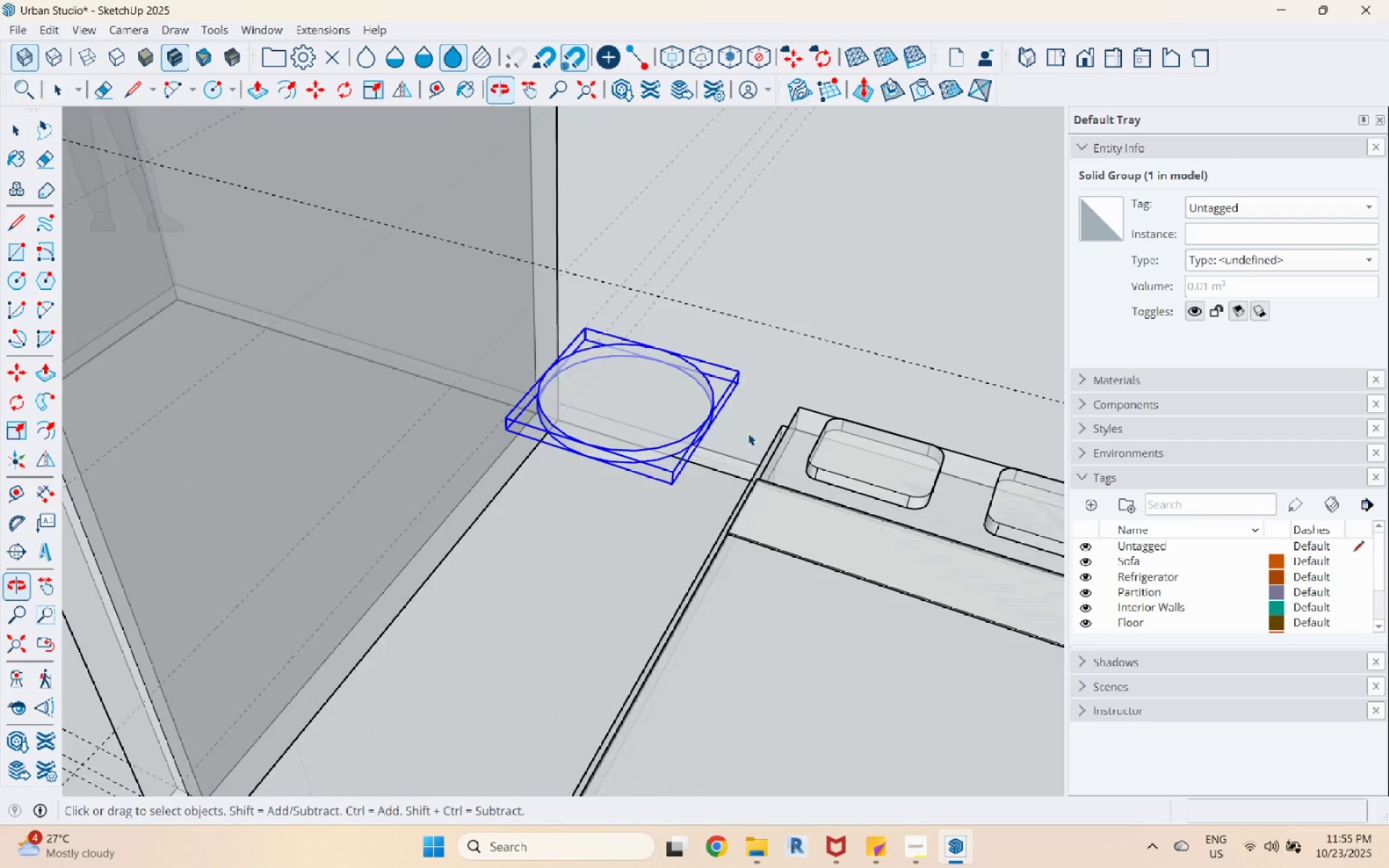 
scroll: coordinate [604, 360], scroll_direction: up, amount: 10.0
 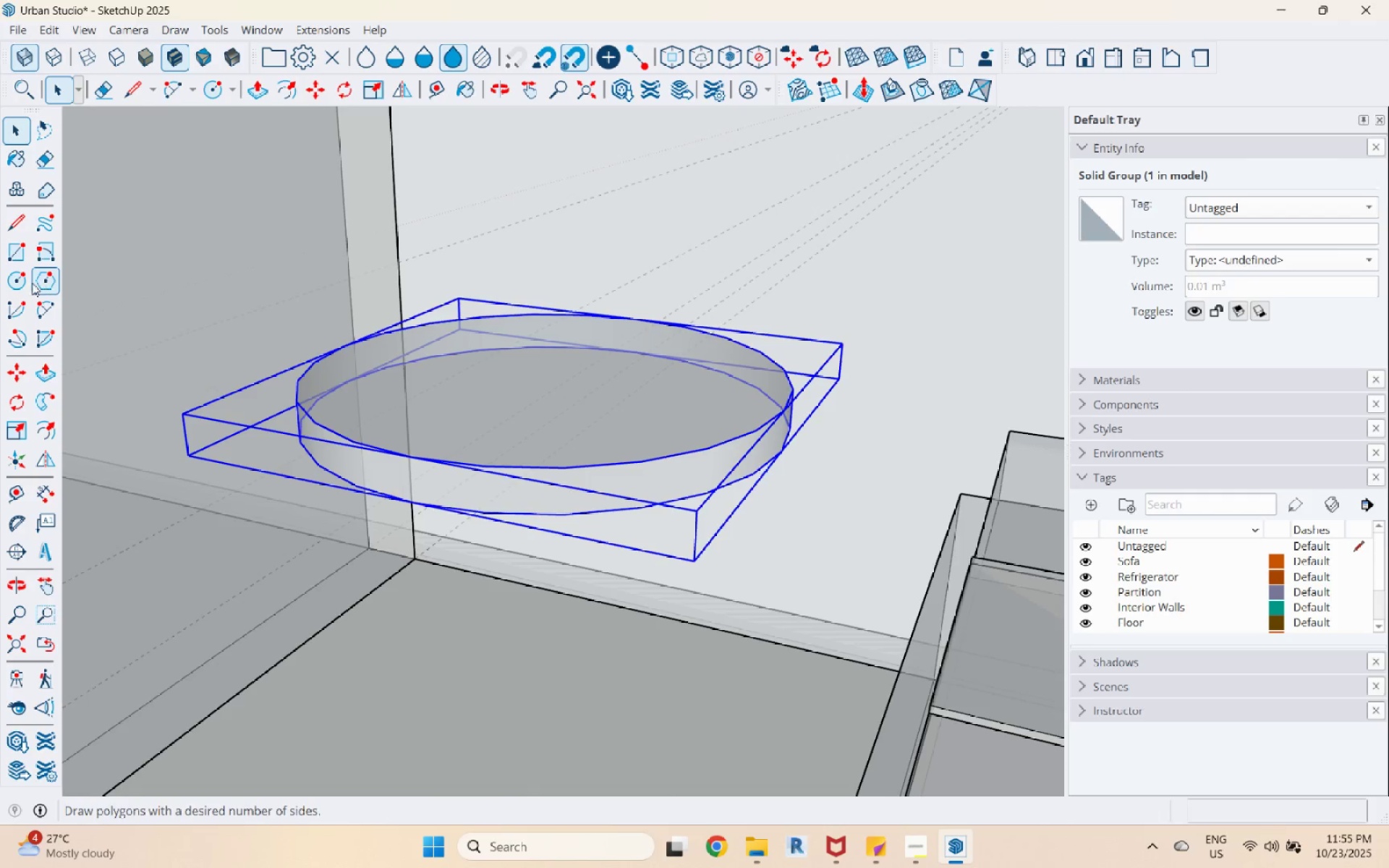 
left_click([27, 283])
 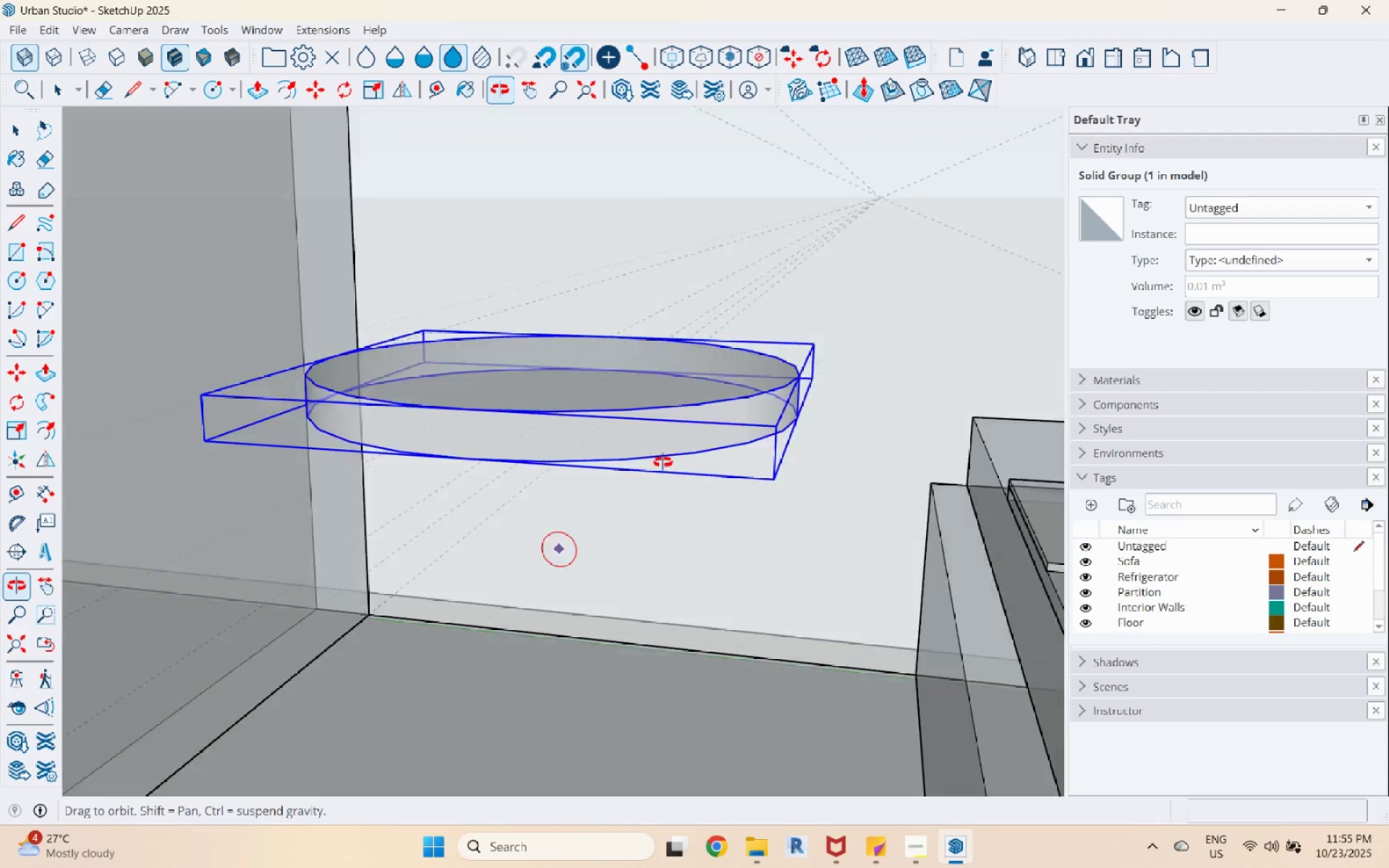 
scroll: coordinate [561, 452], scroll_direction: down, amount: 4.0
 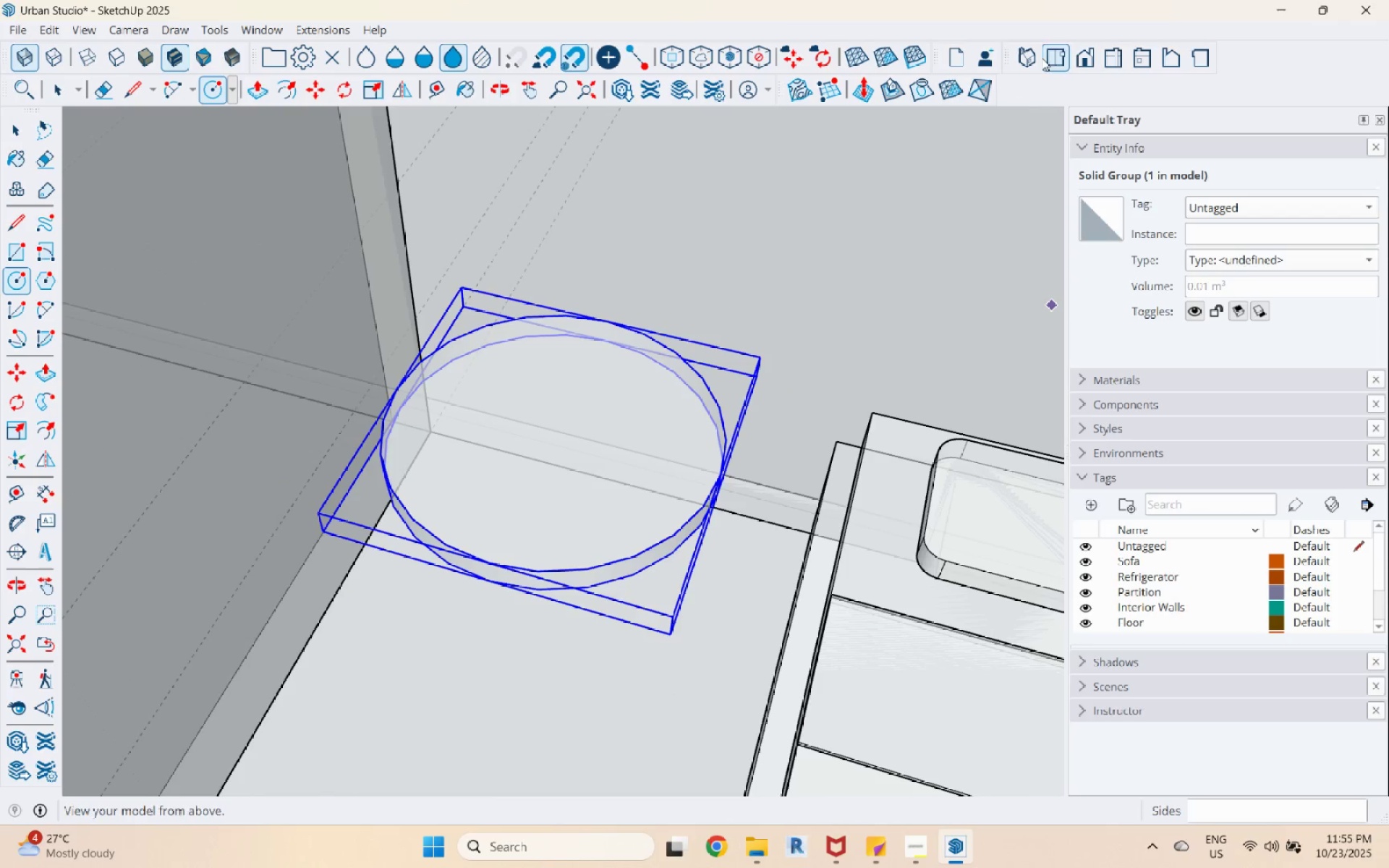 
left_click([1055, 59])
 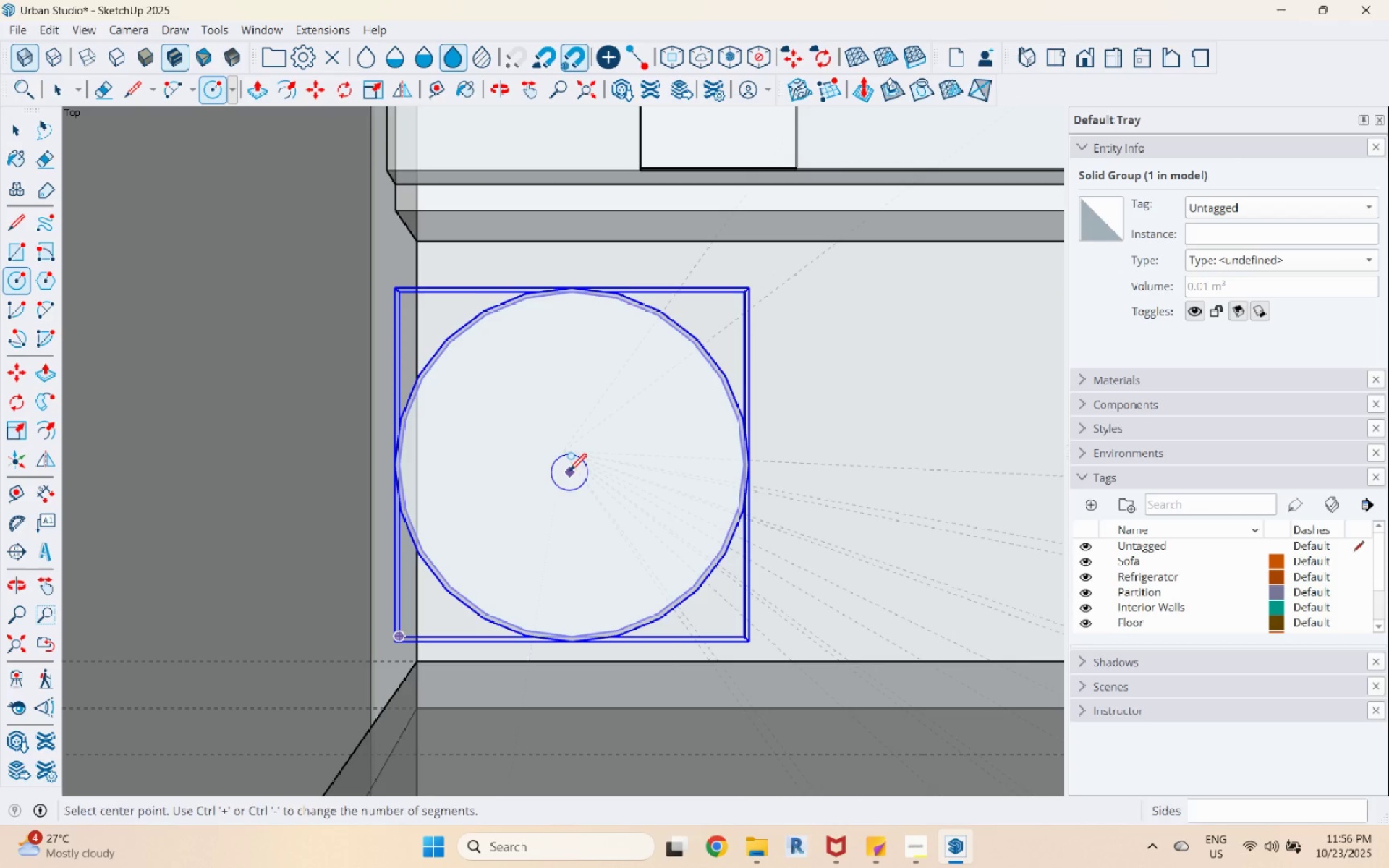 
left_click([569, 469])
 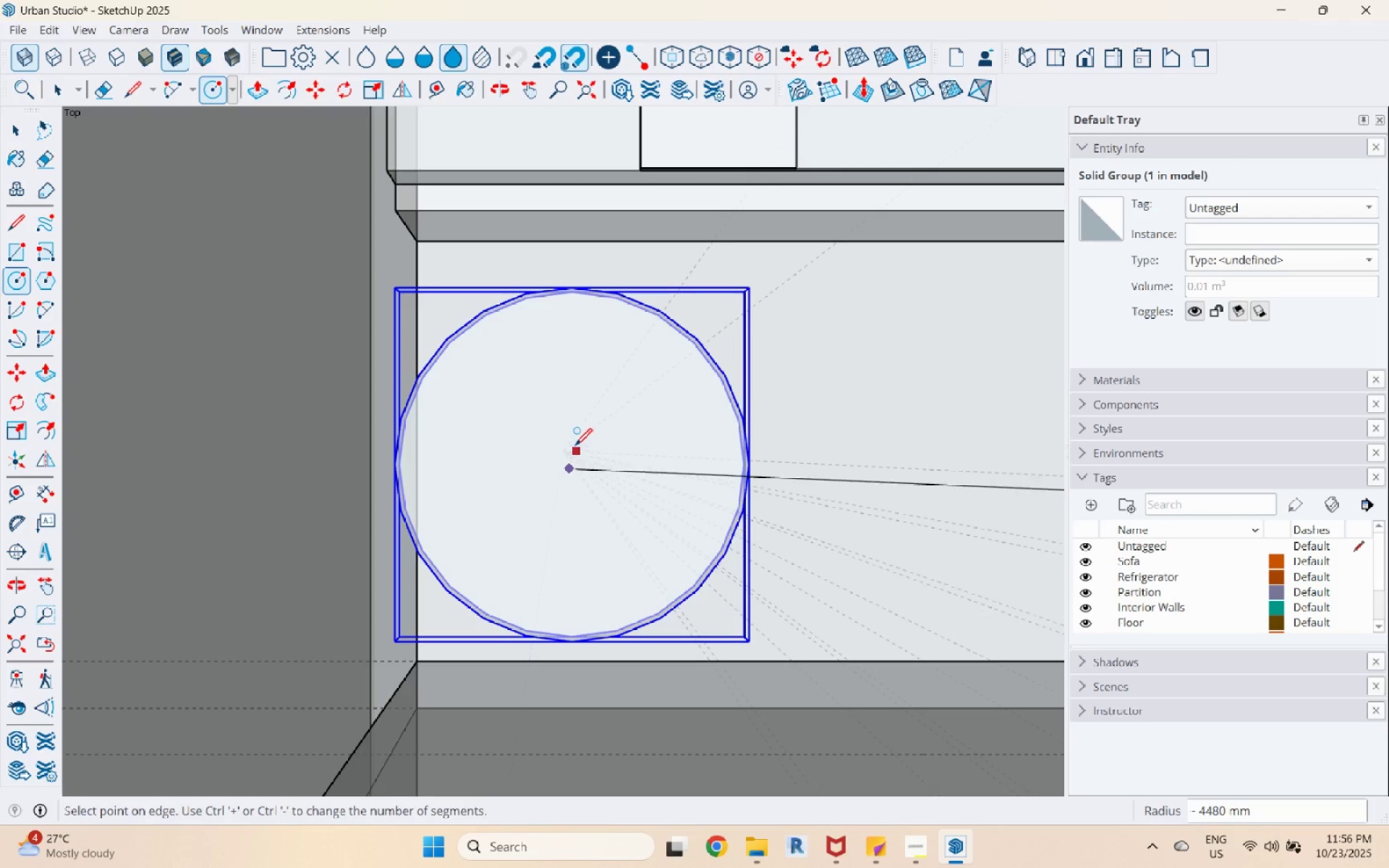 
scroll: coordinate [569, 446], scroll_direction: none, amount: 0.0
 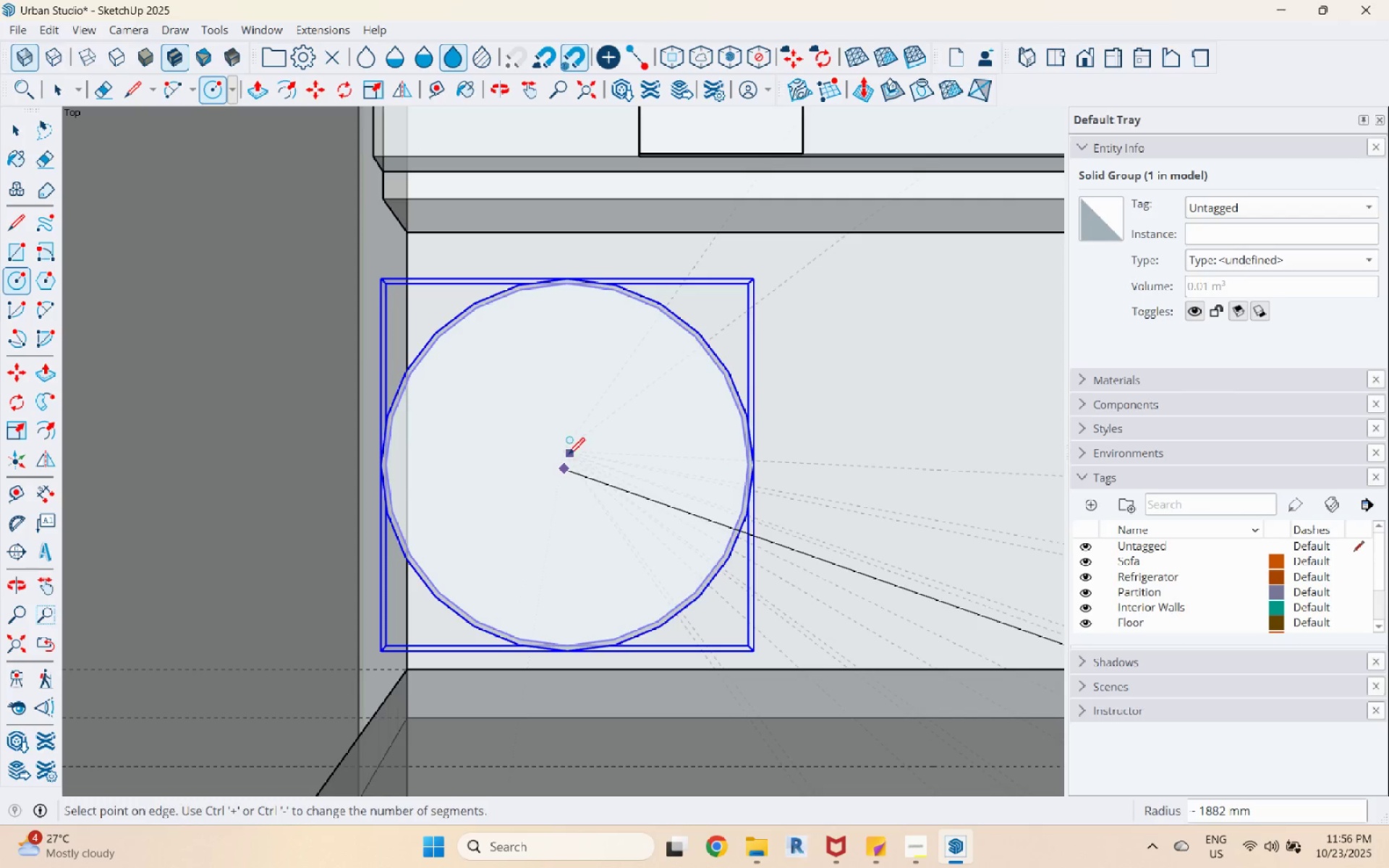 
scroll: coordinate [561, 463], scroll_direction: up, amount: 5.0
 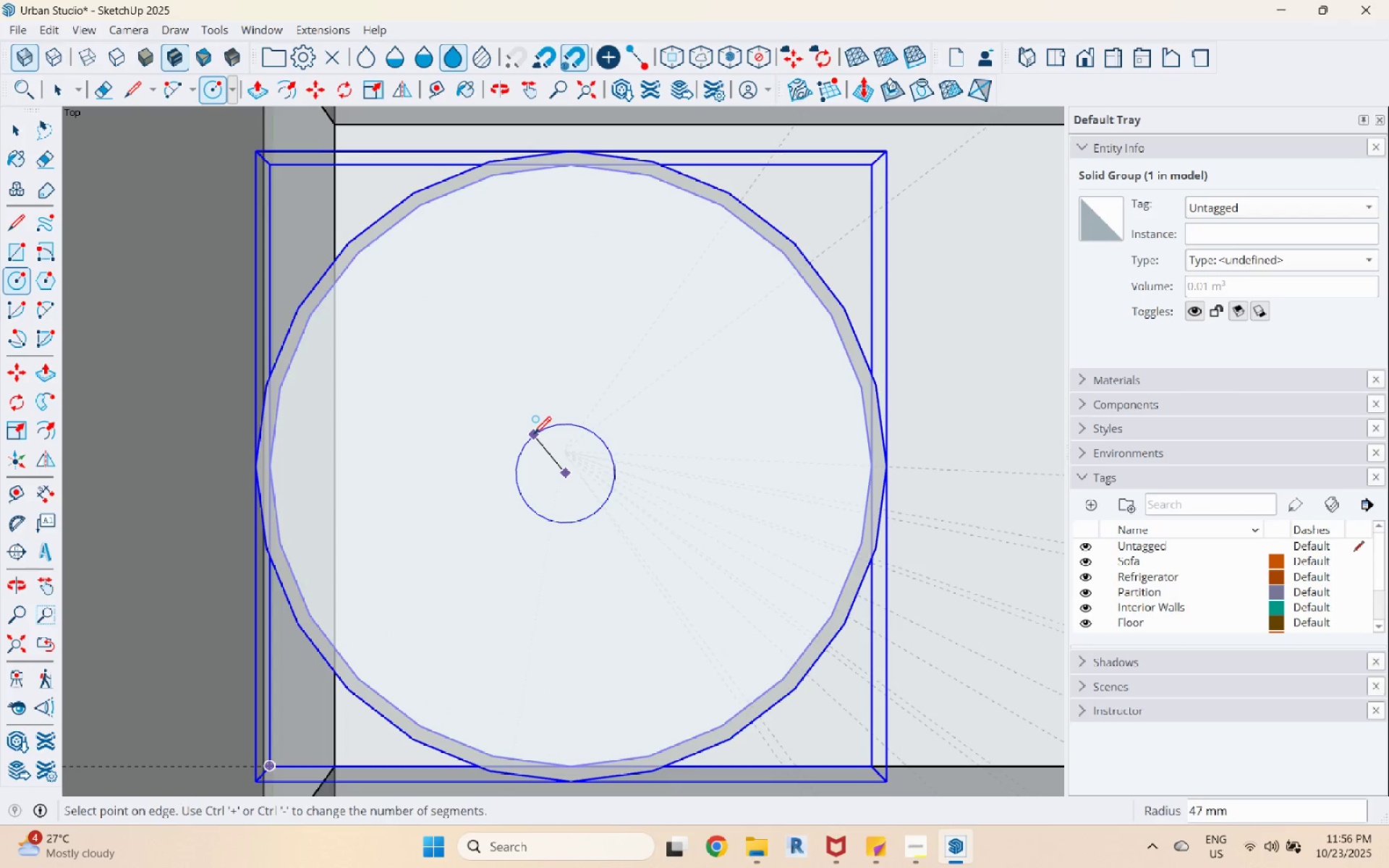 
left_click([538, 439])
 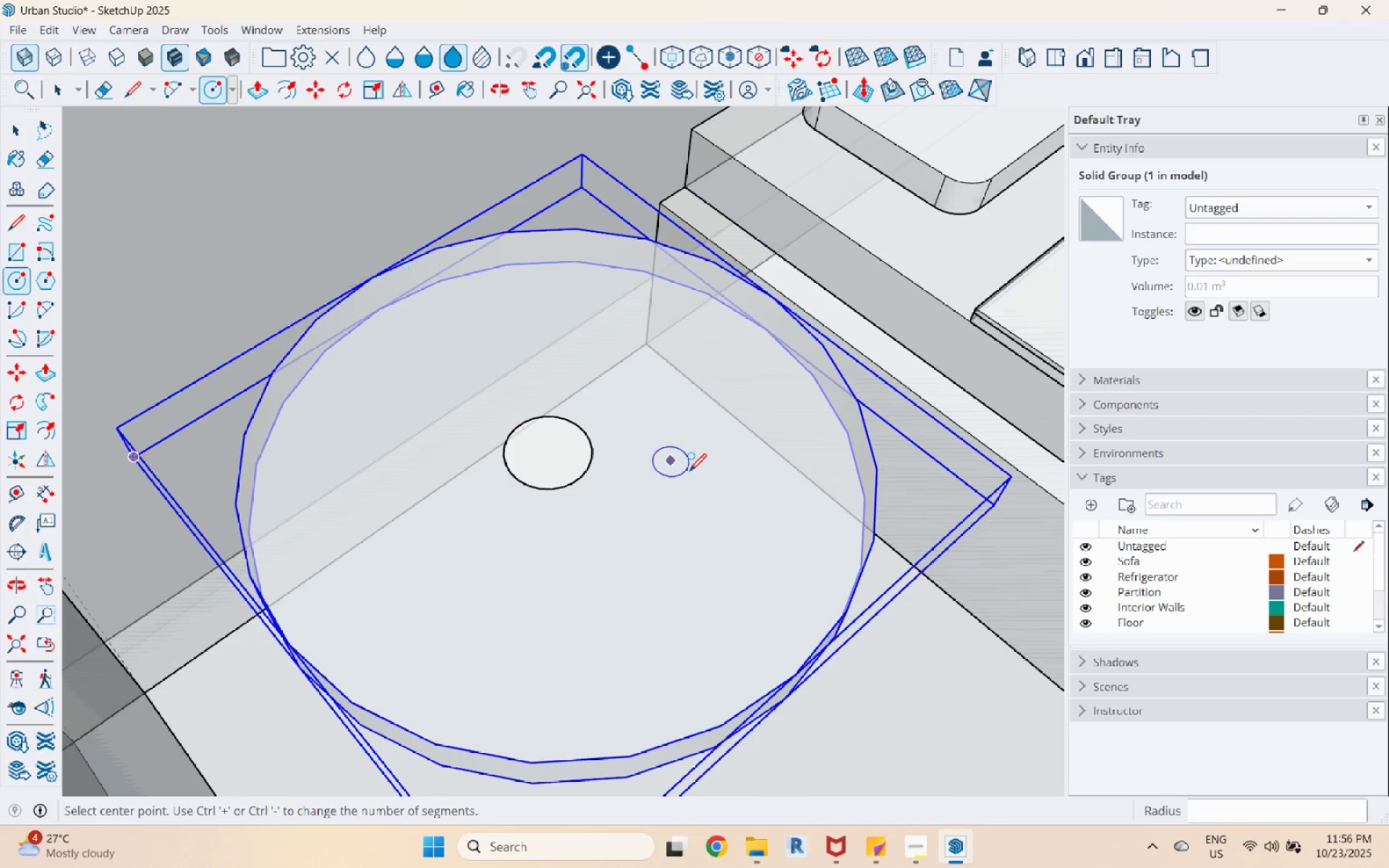 
key(Space)
 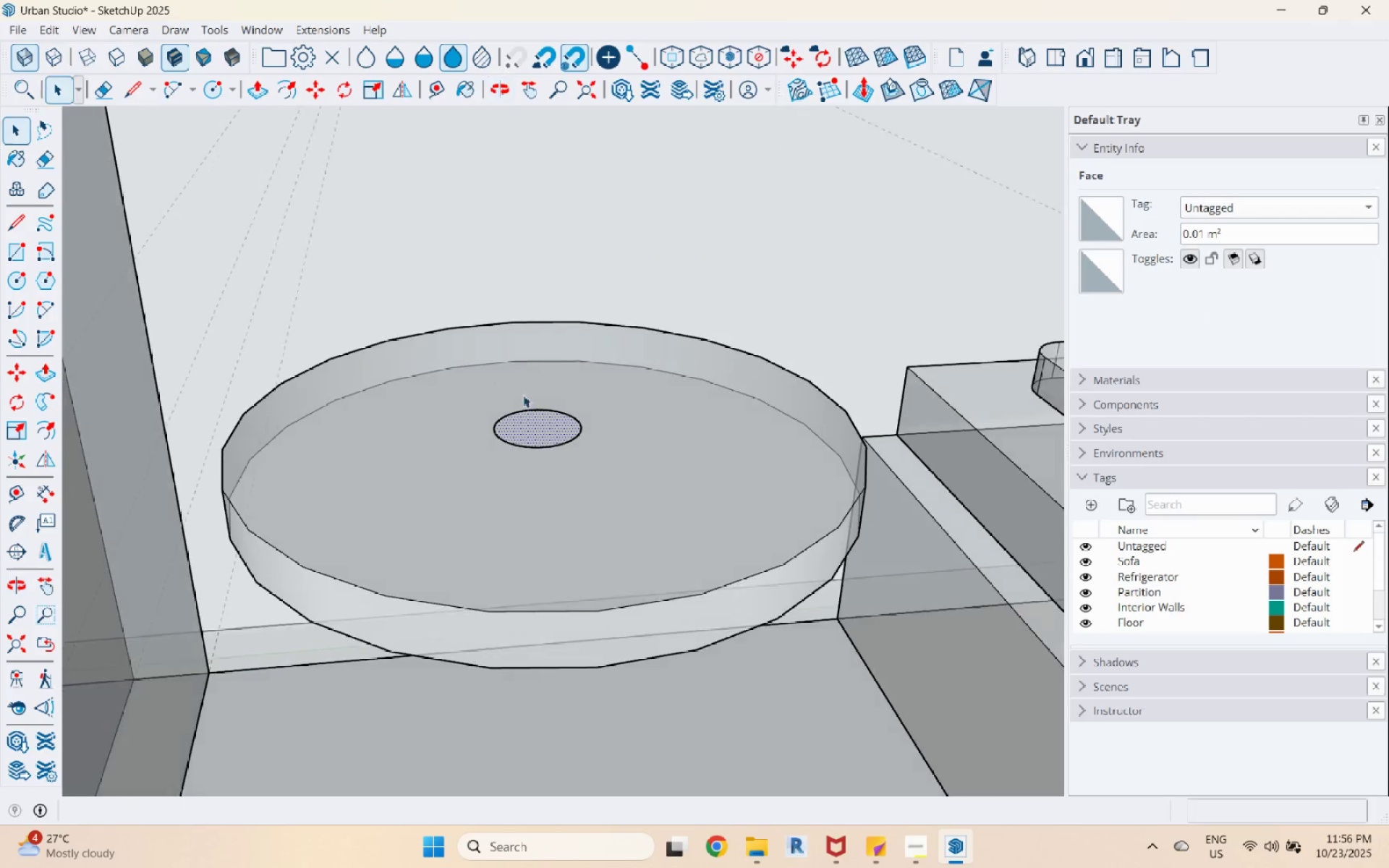 
scroll: coordinate [570, 461], scroll_direction: none, amount: 0.0
 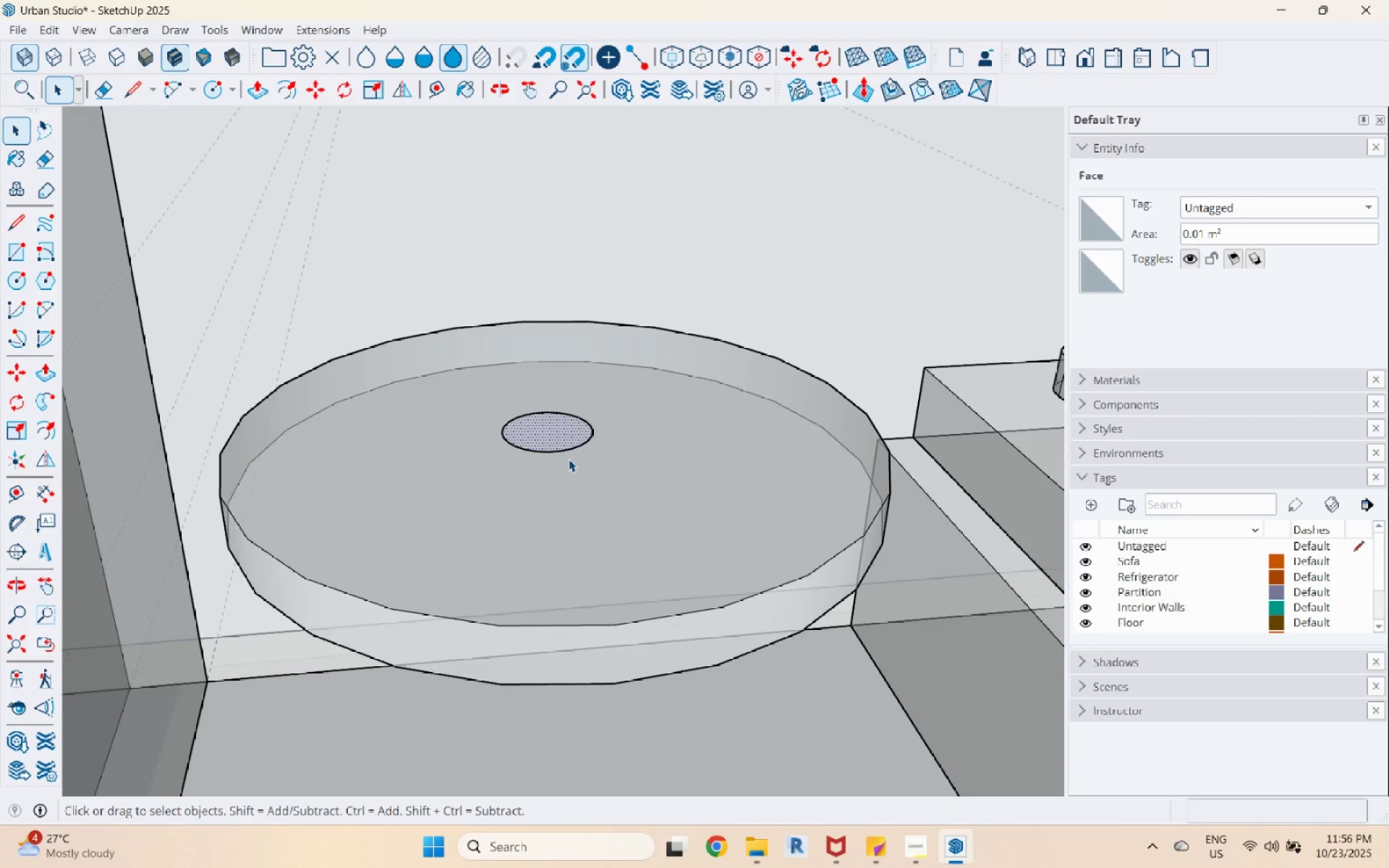 
key(P)
 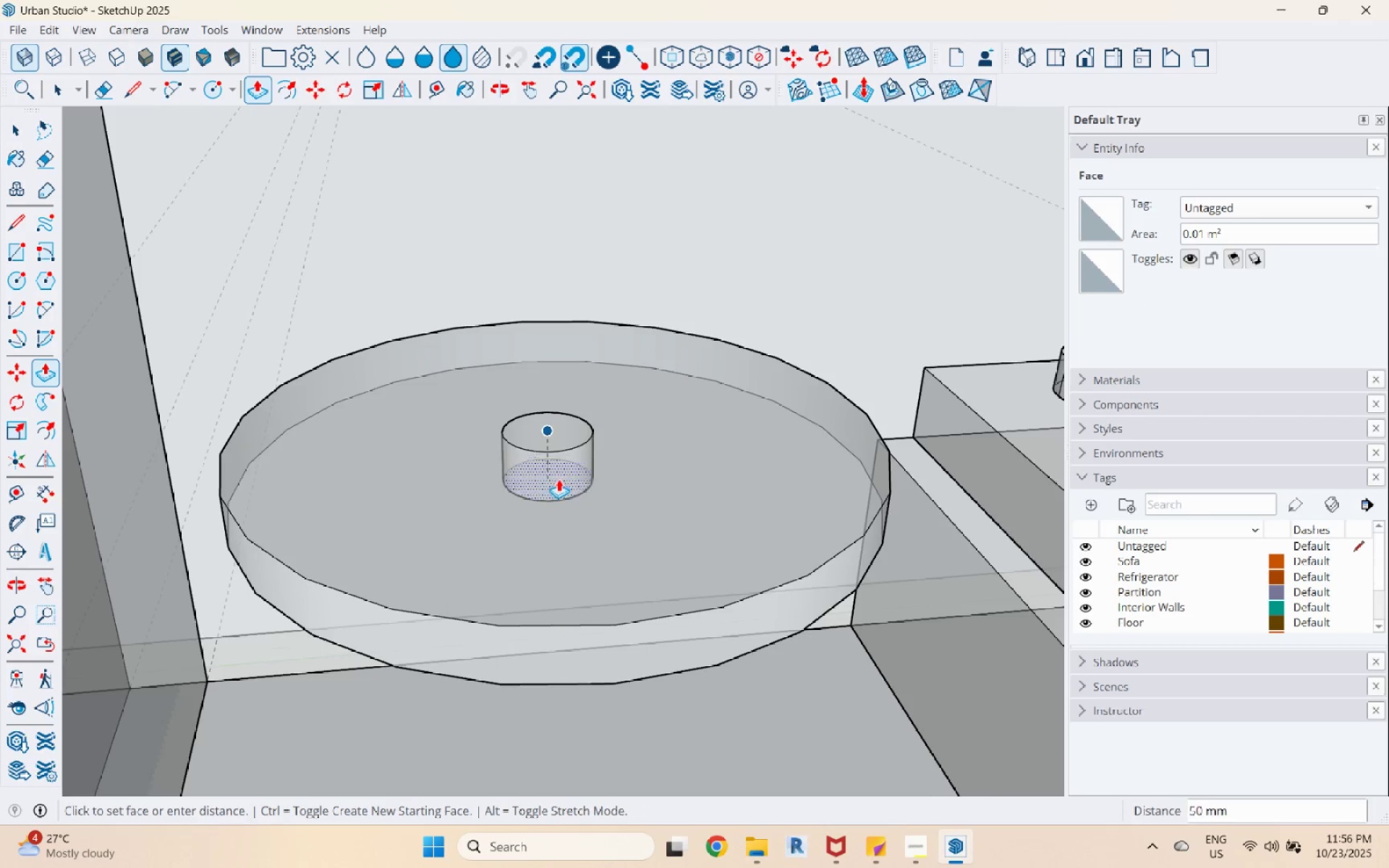 
scroll: coordinate [566, 414], scroll_direction: down, amount: 9.0
 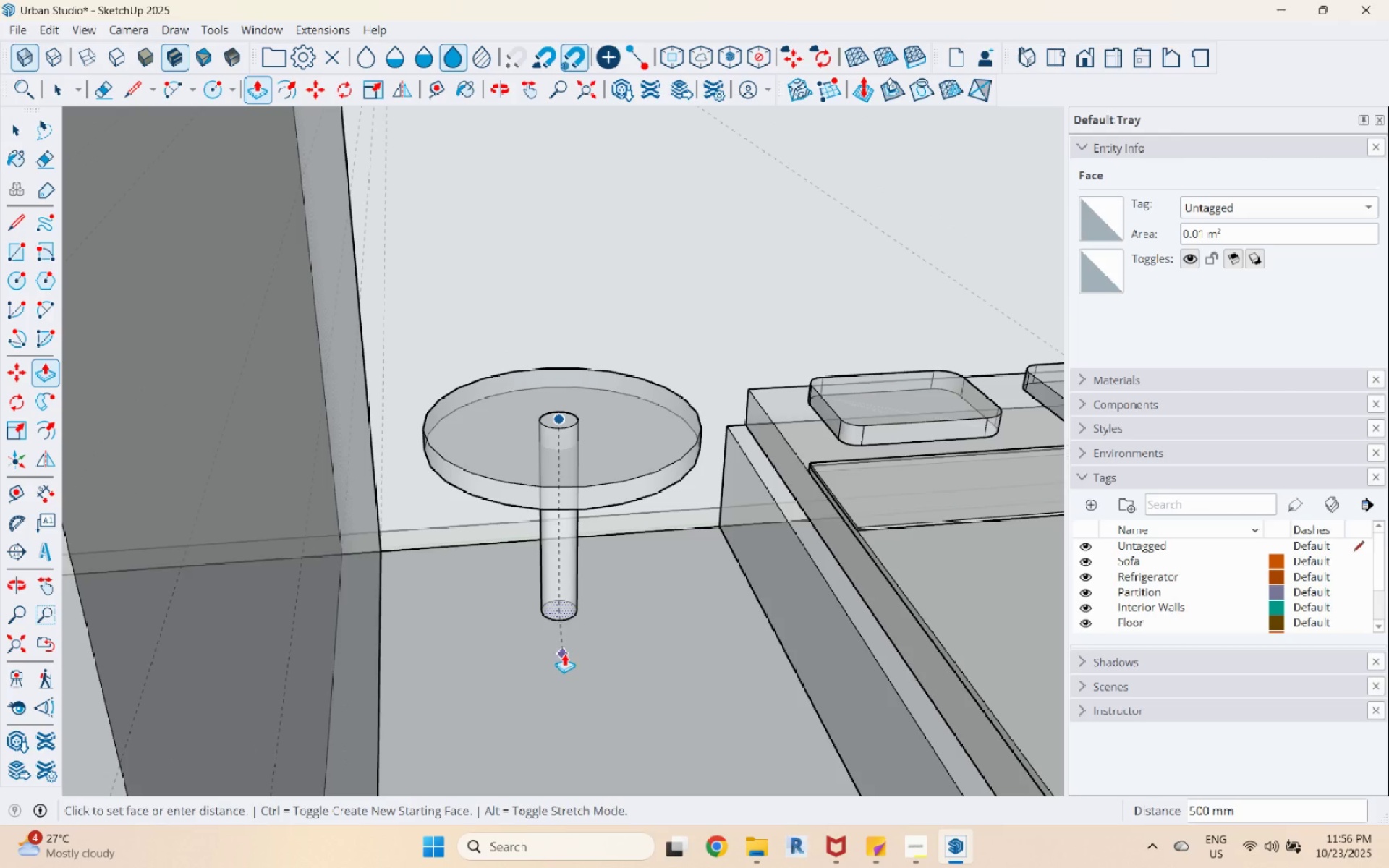 
left_click([569, 629])
 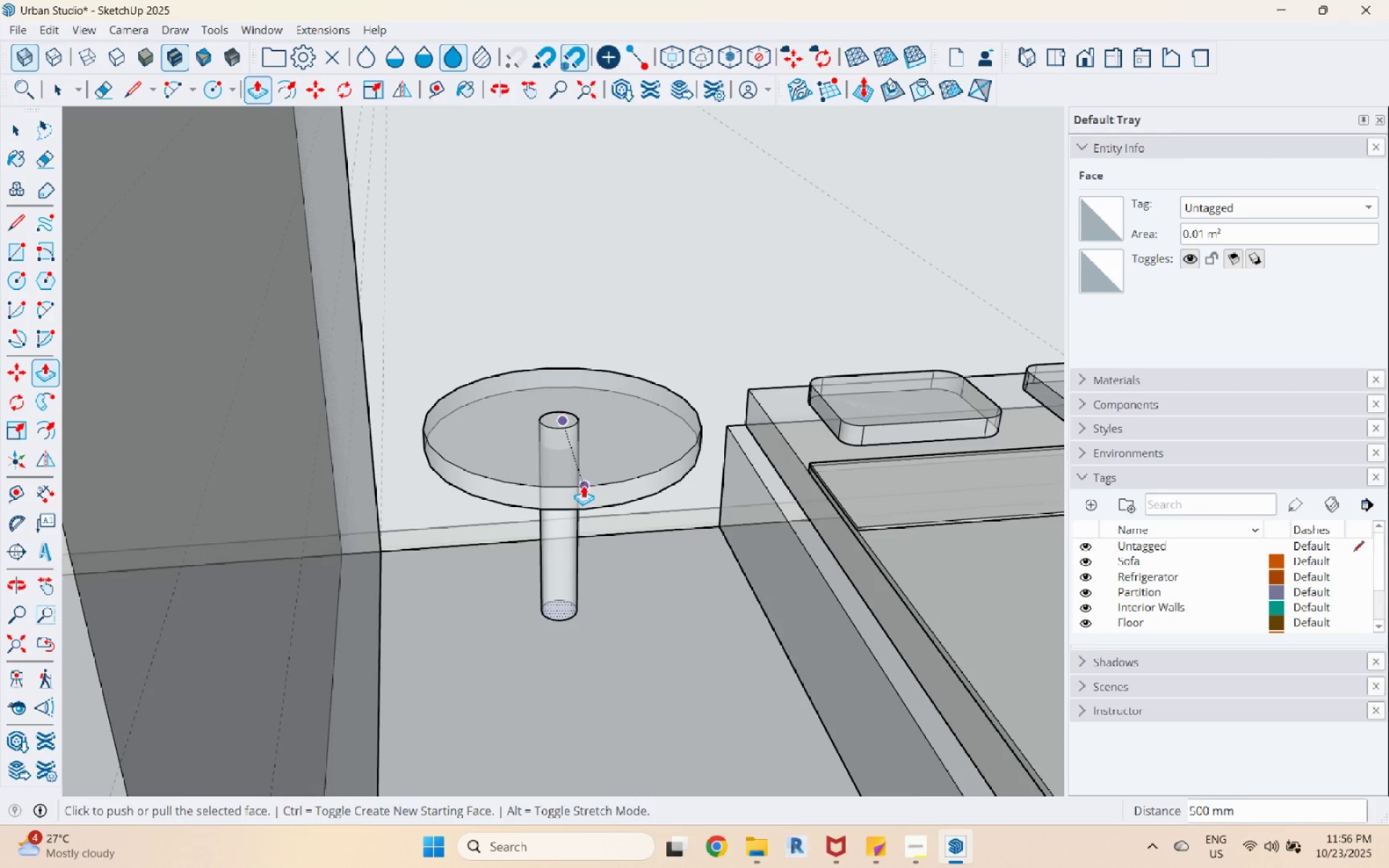 
scroll: coordinate [587, 432], scroll_direction: up, amount: 5.0
 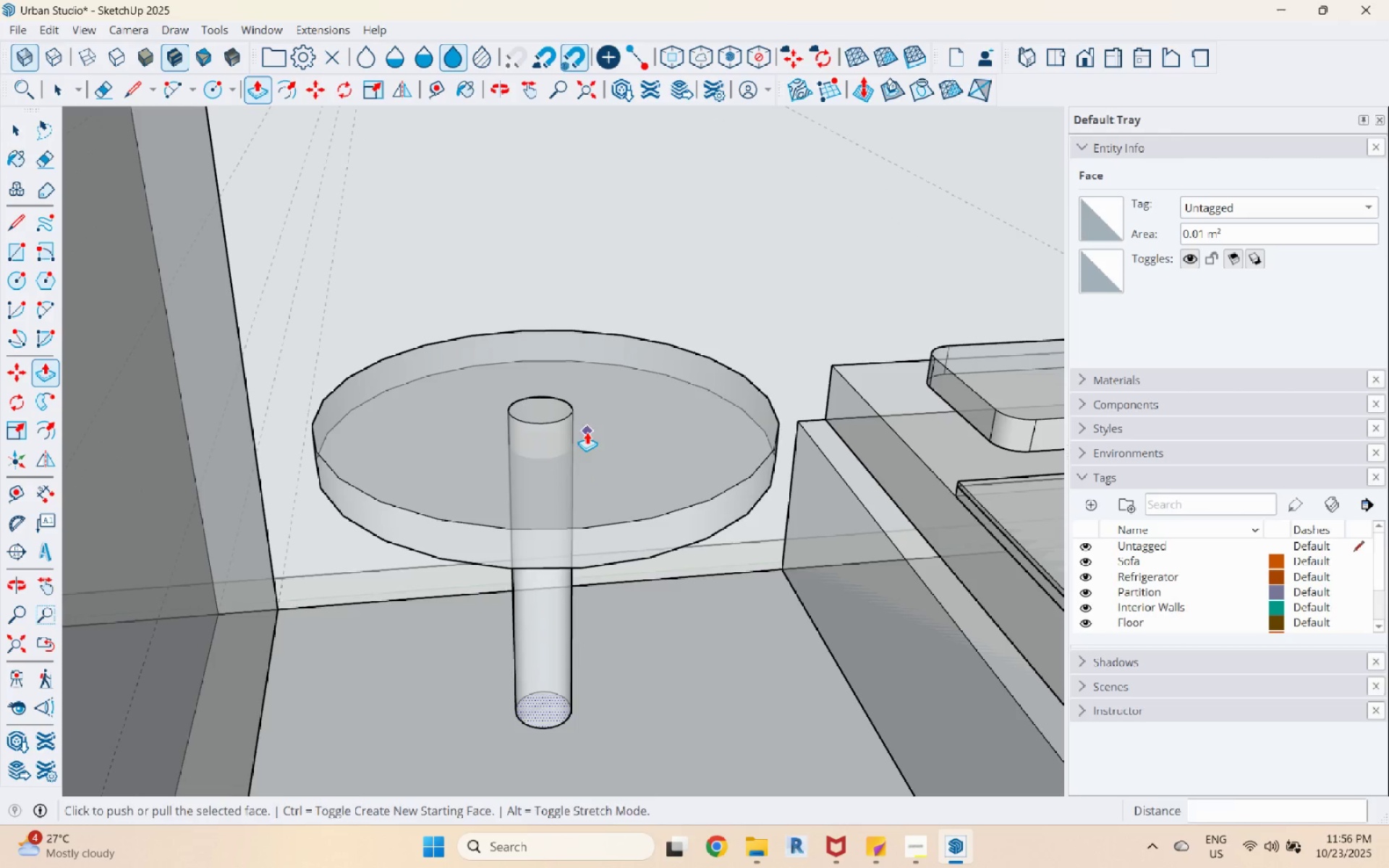 
key(Space)
 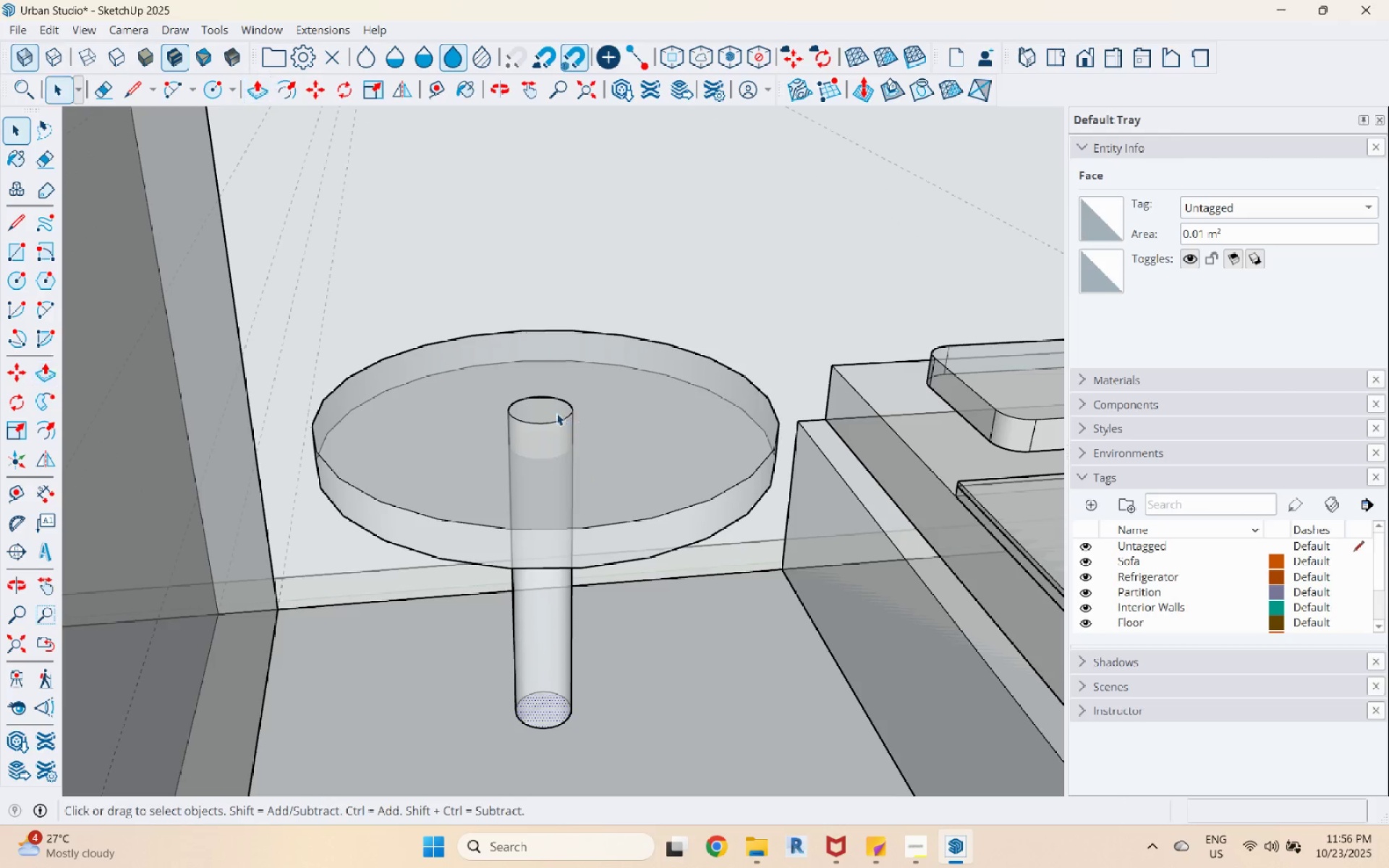 
left_click([555, 413])
 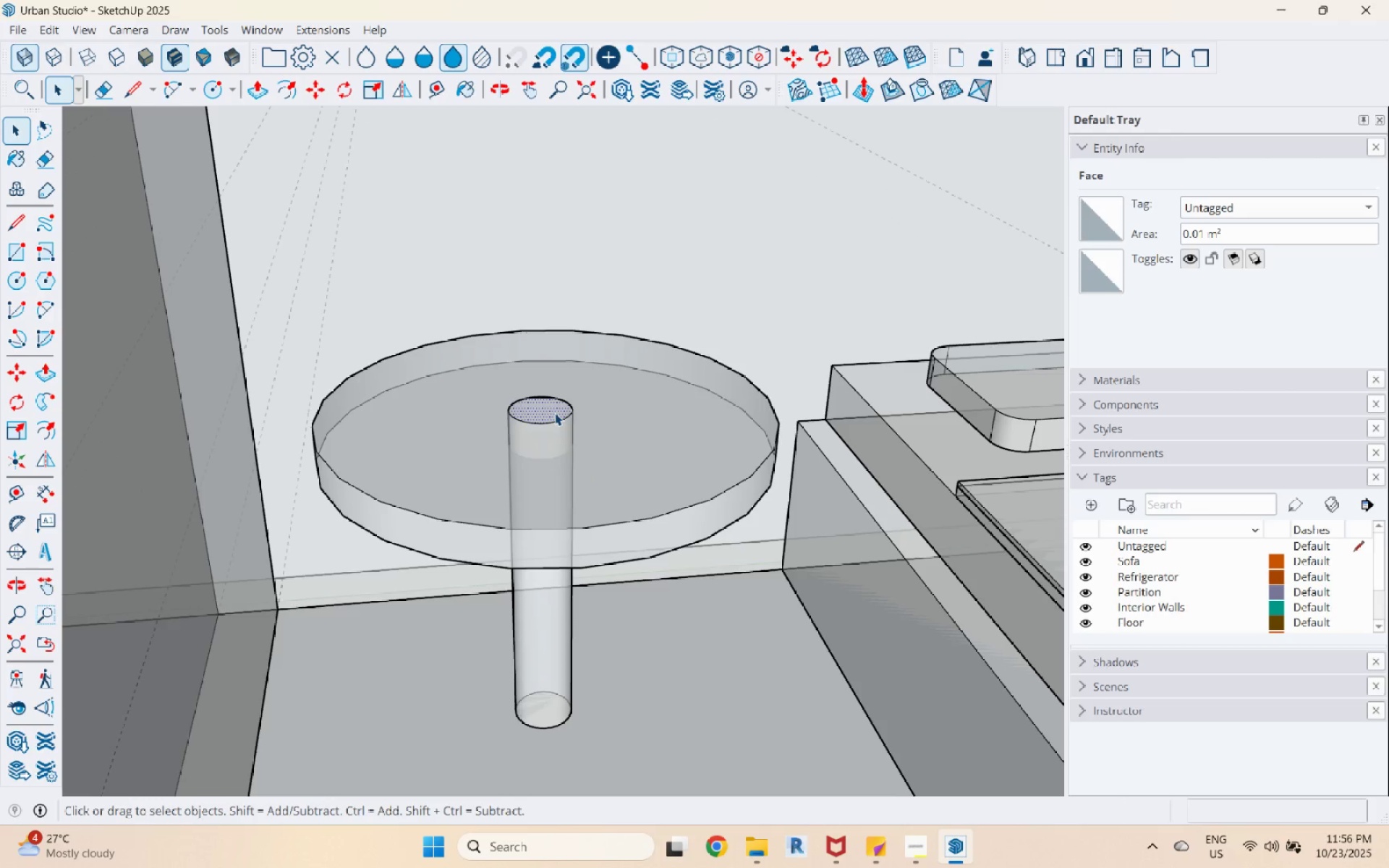 
key(P)
 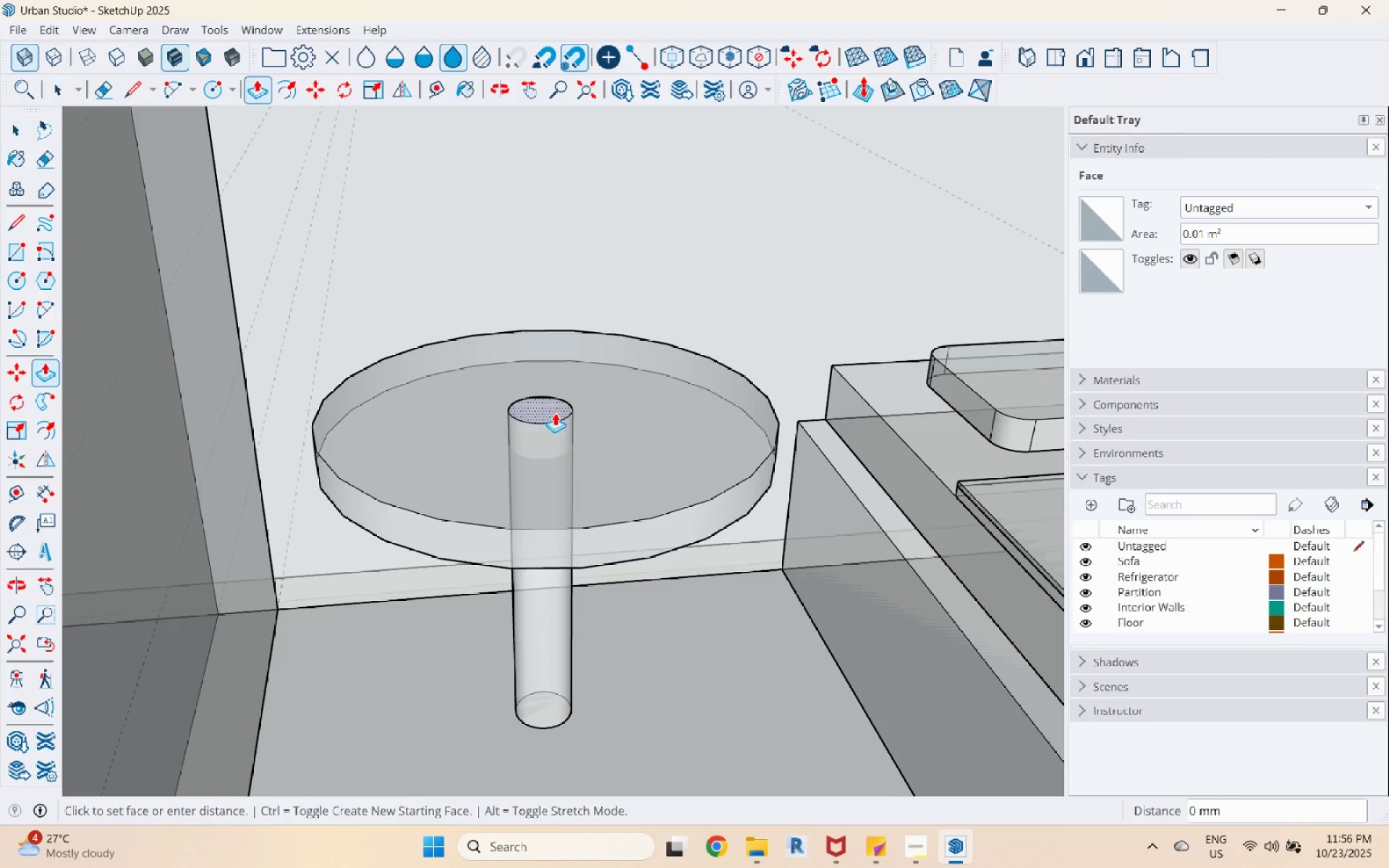 
left_click([555, 413])
 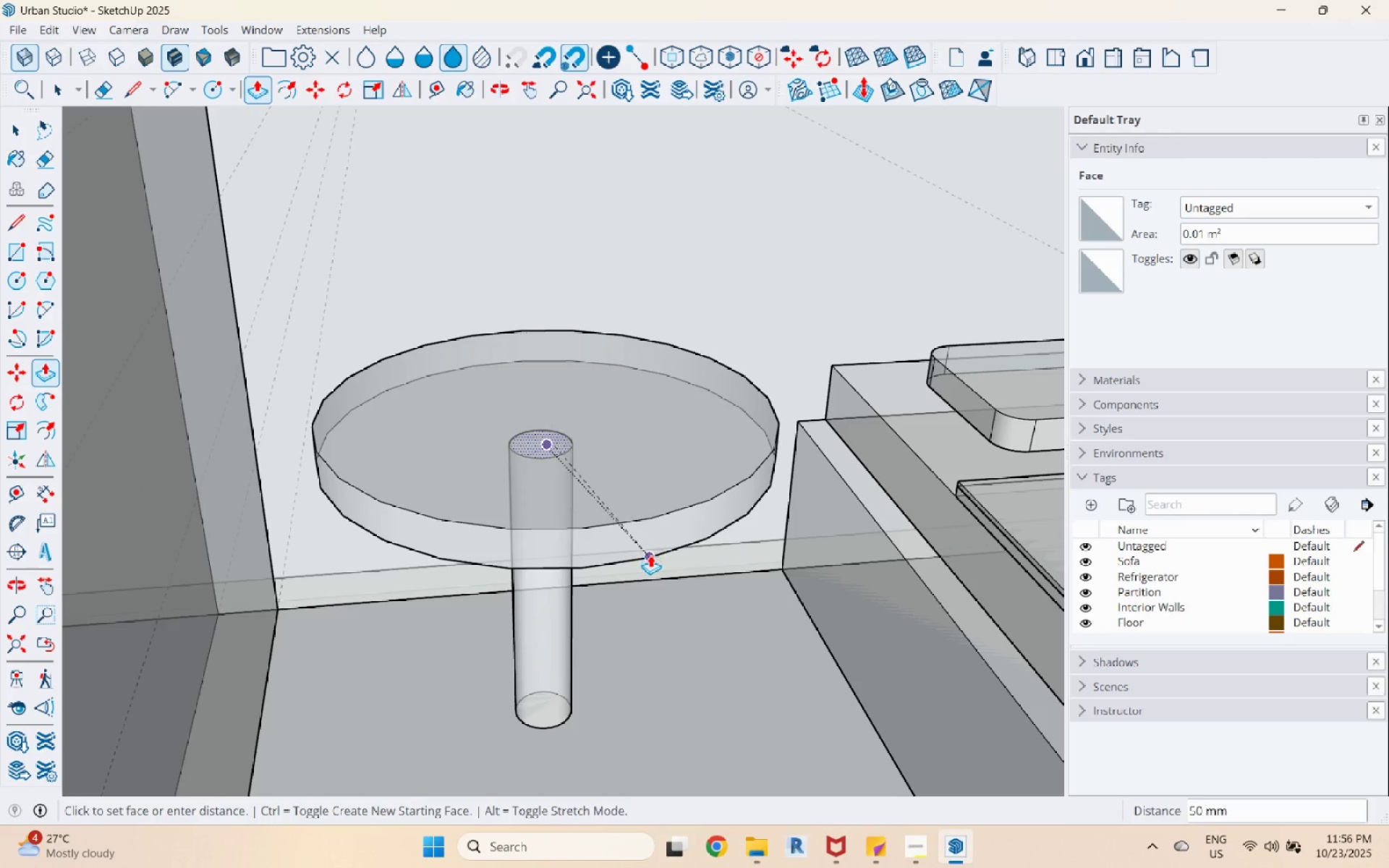 
left_click([650, 556])
 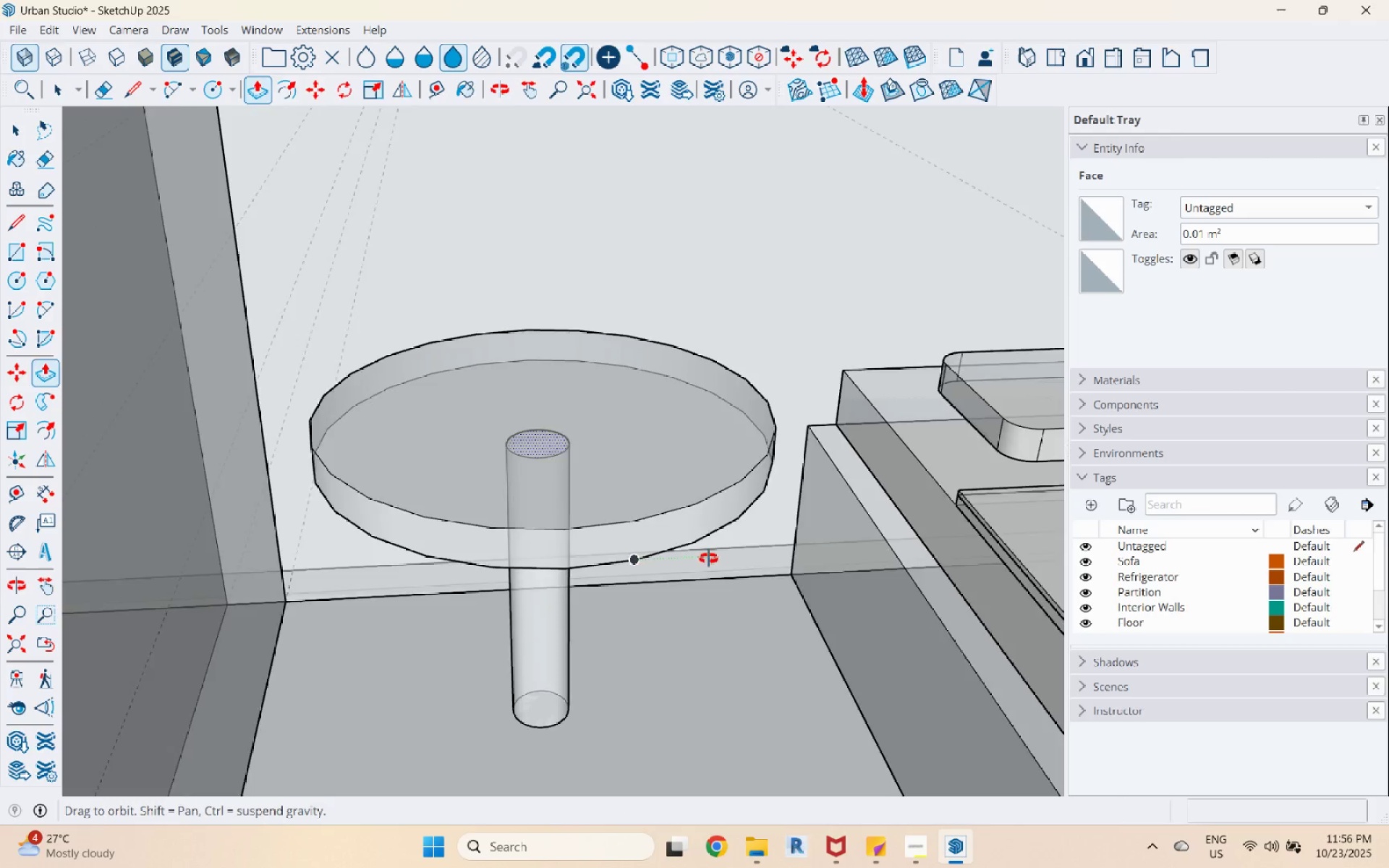 
key(Space)
 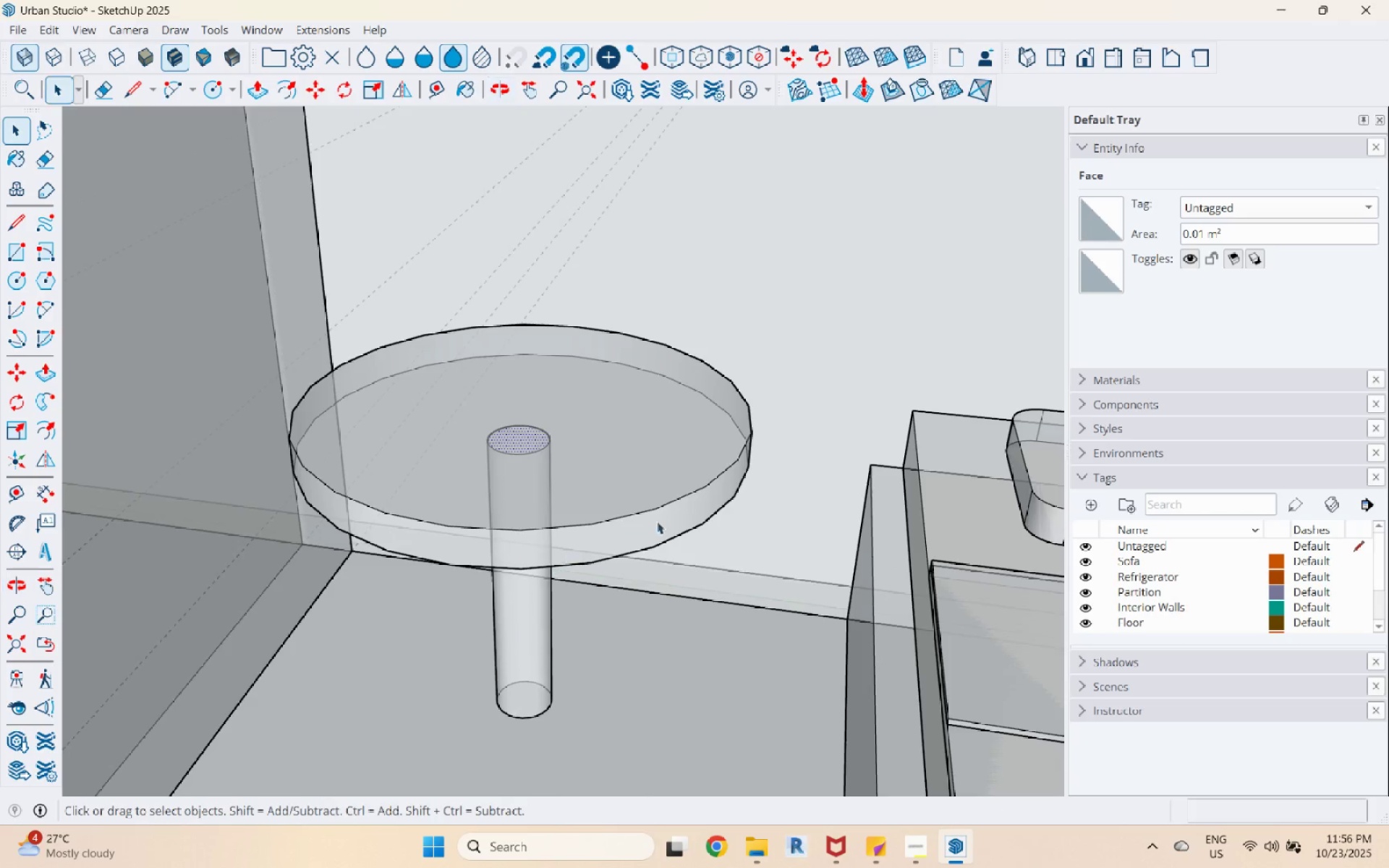 
scroll: coordinate [689, 524], scroll_direction: down, amount: 5.0
 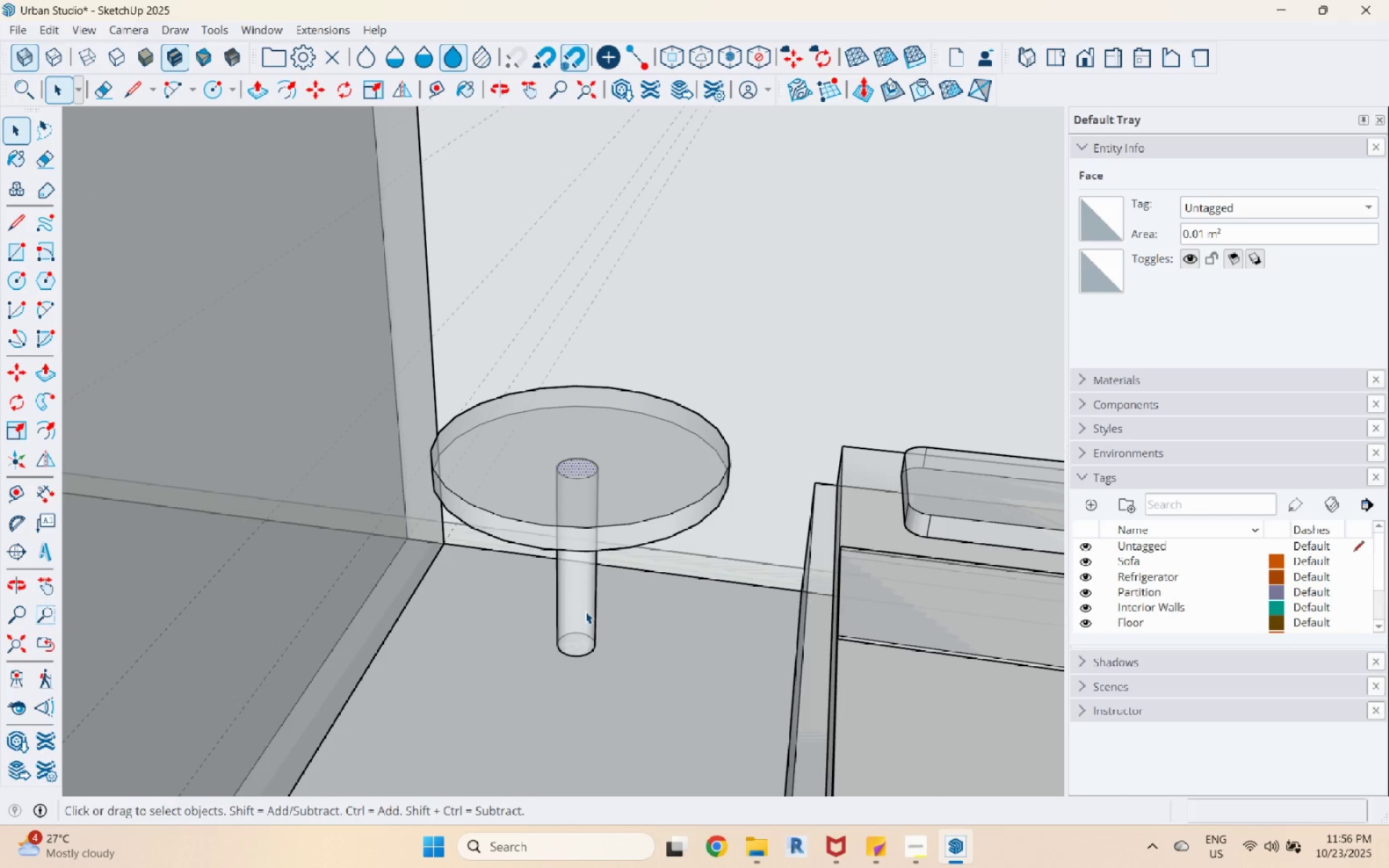 
double_click([585, 611])
 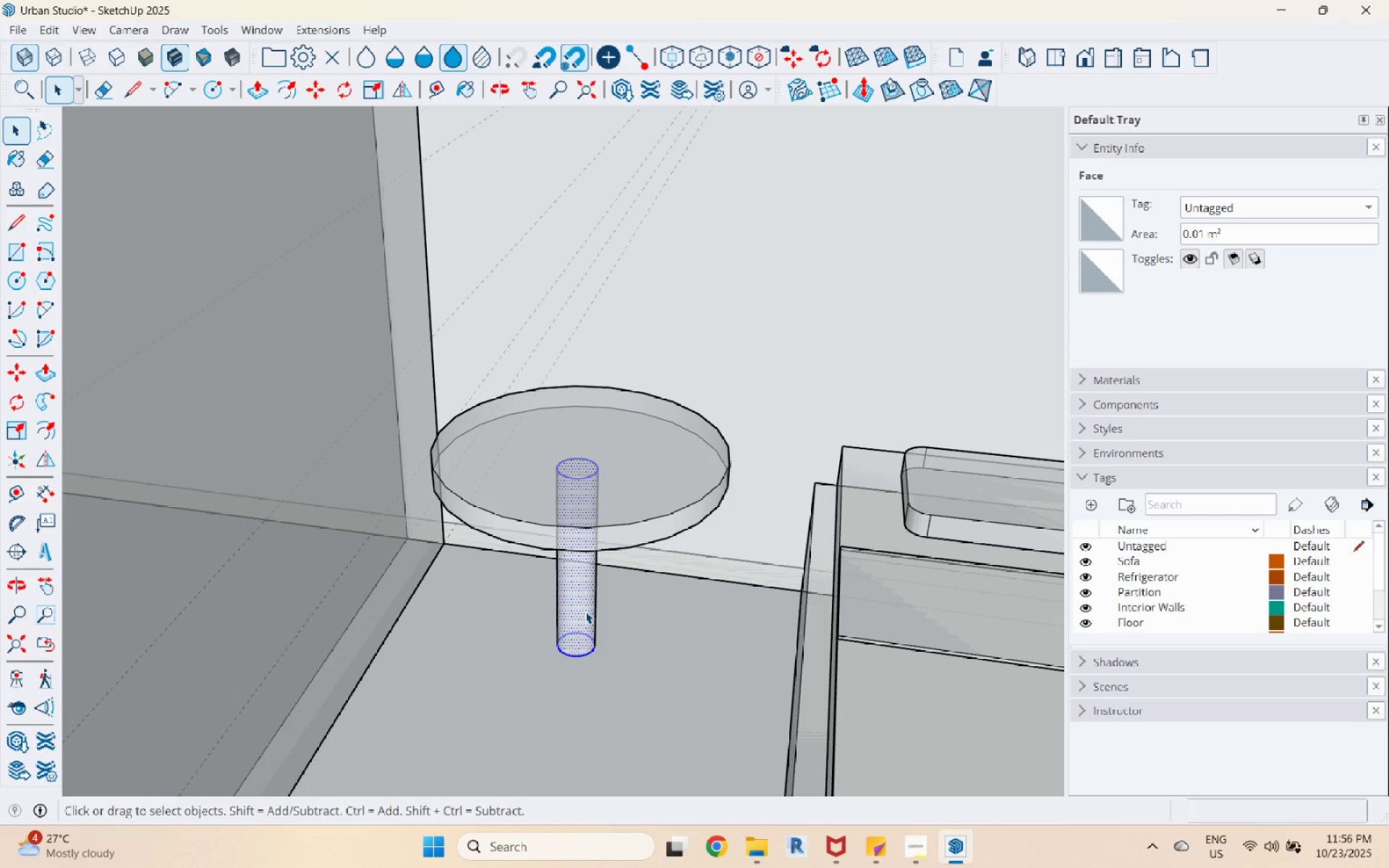 
triple_click([585, 611])
 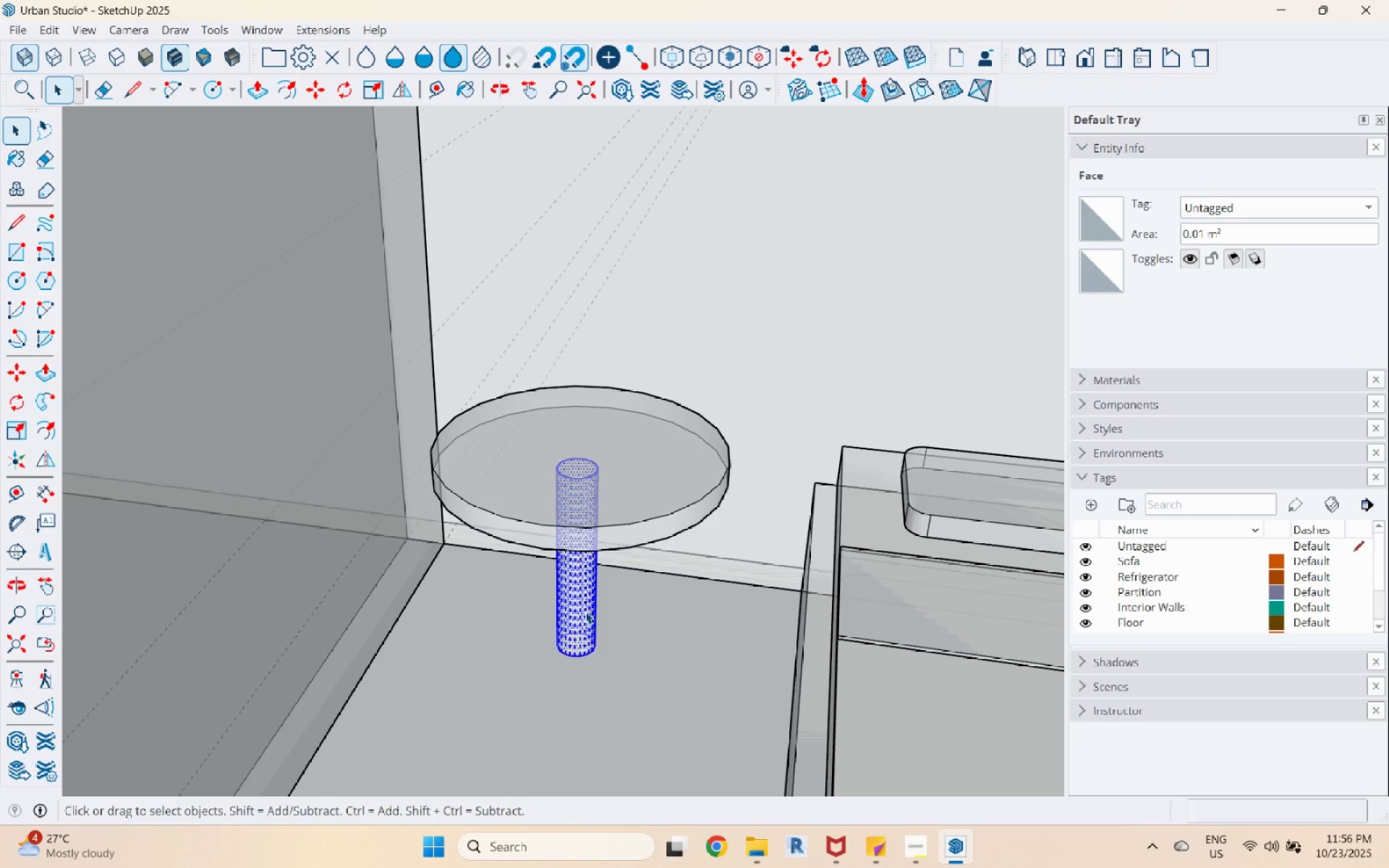 
right_click([585, 611])
 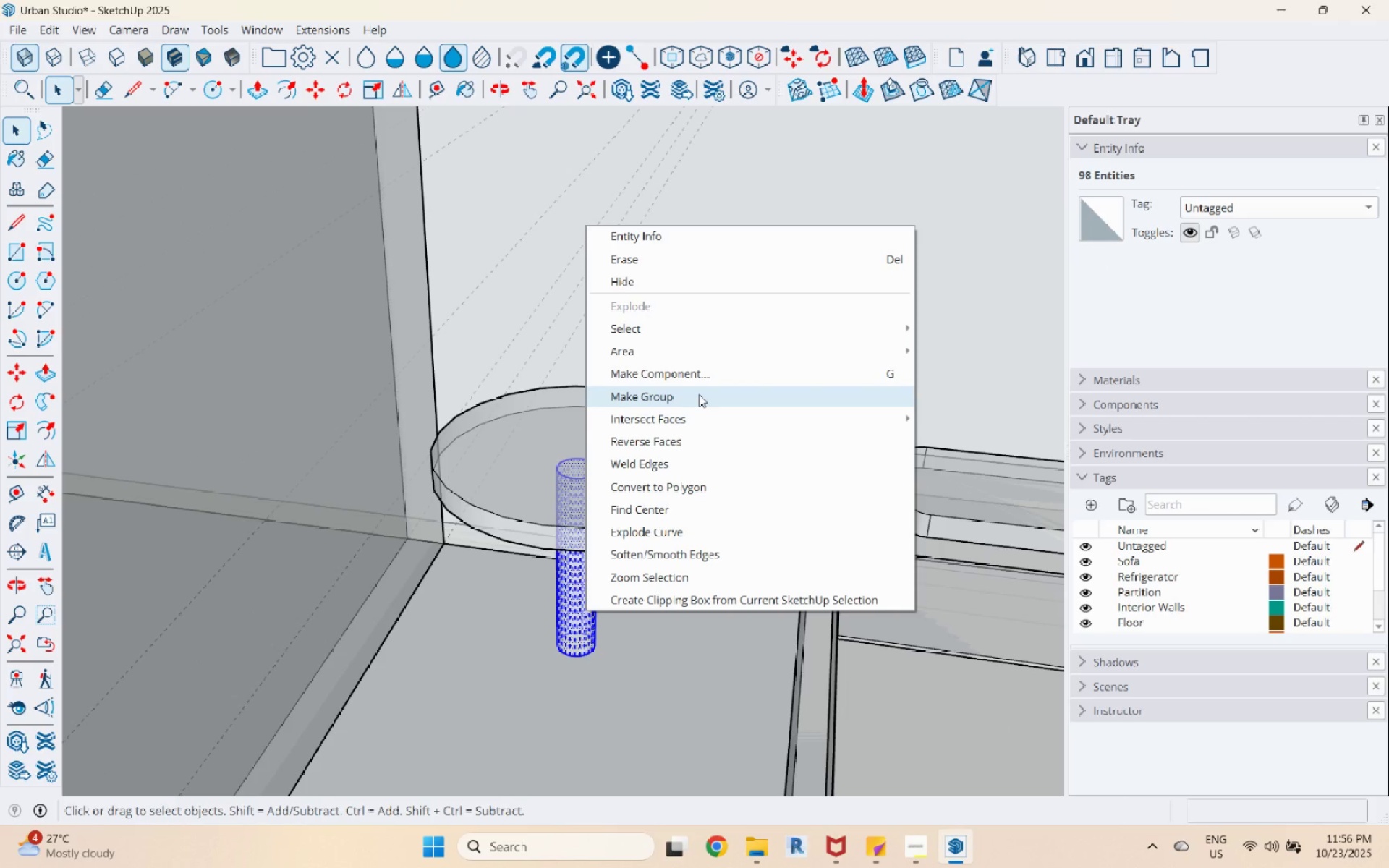 
left_click([698, 395])
 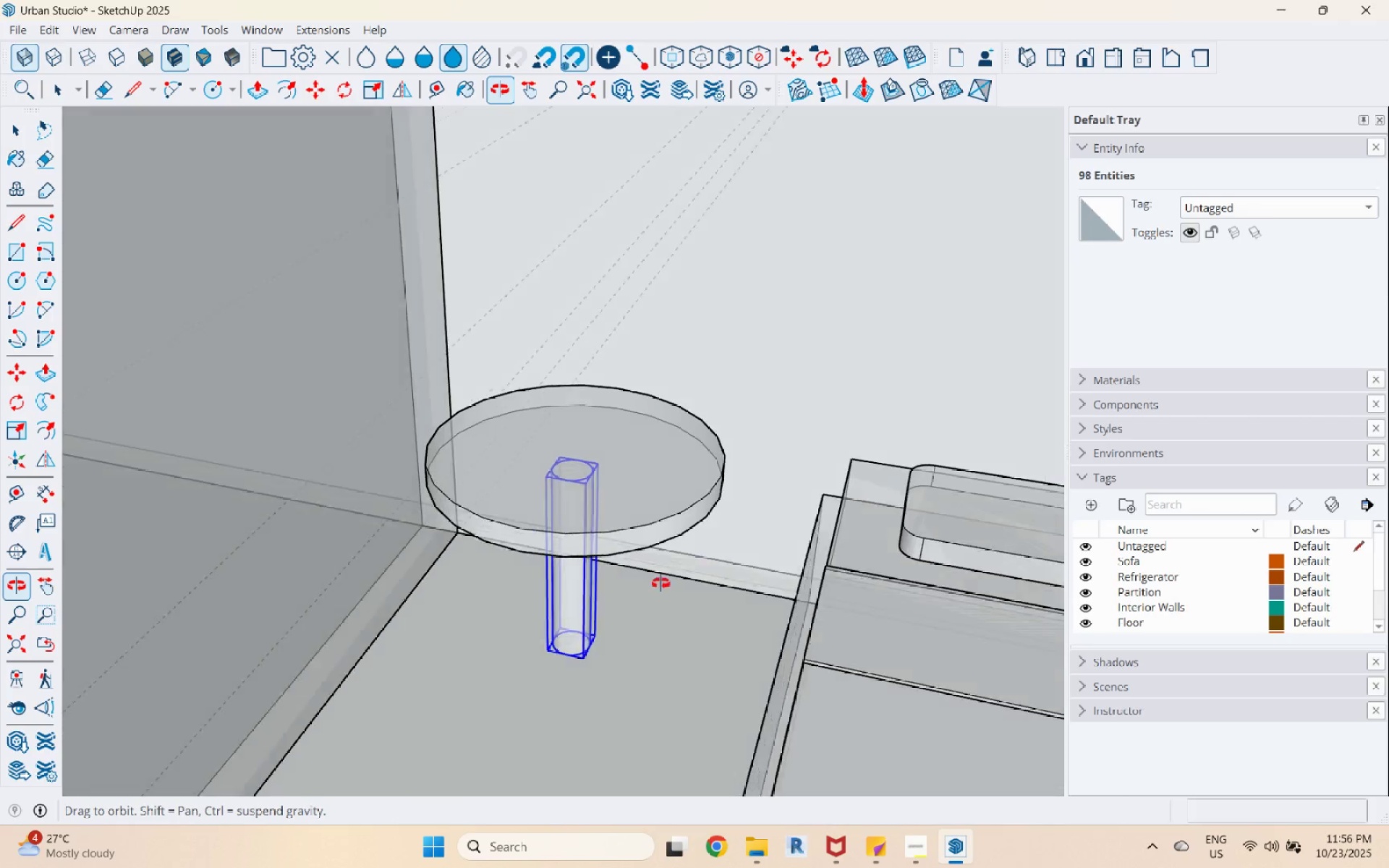 
key(Escape)
 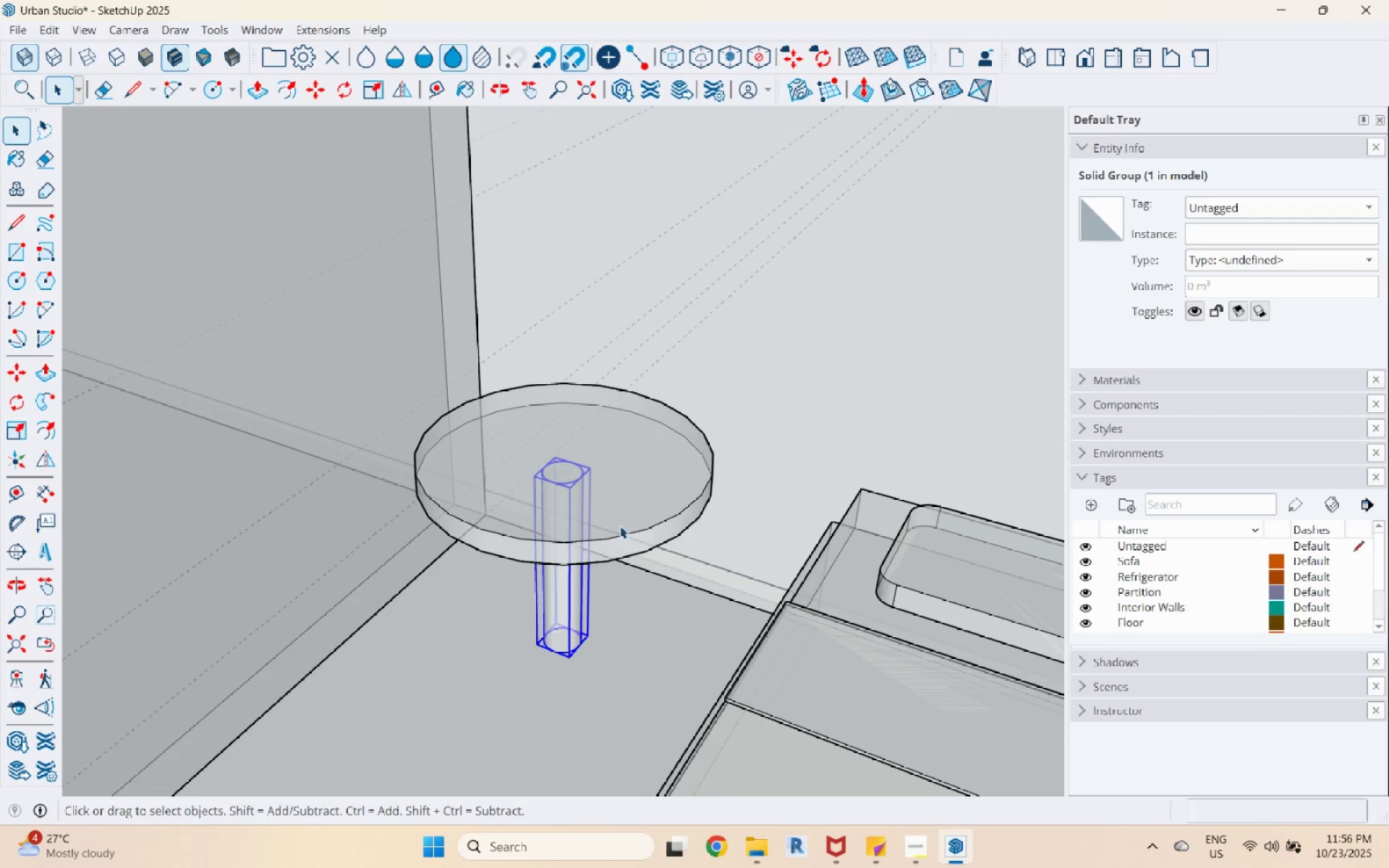 
left_click([620, 526])
 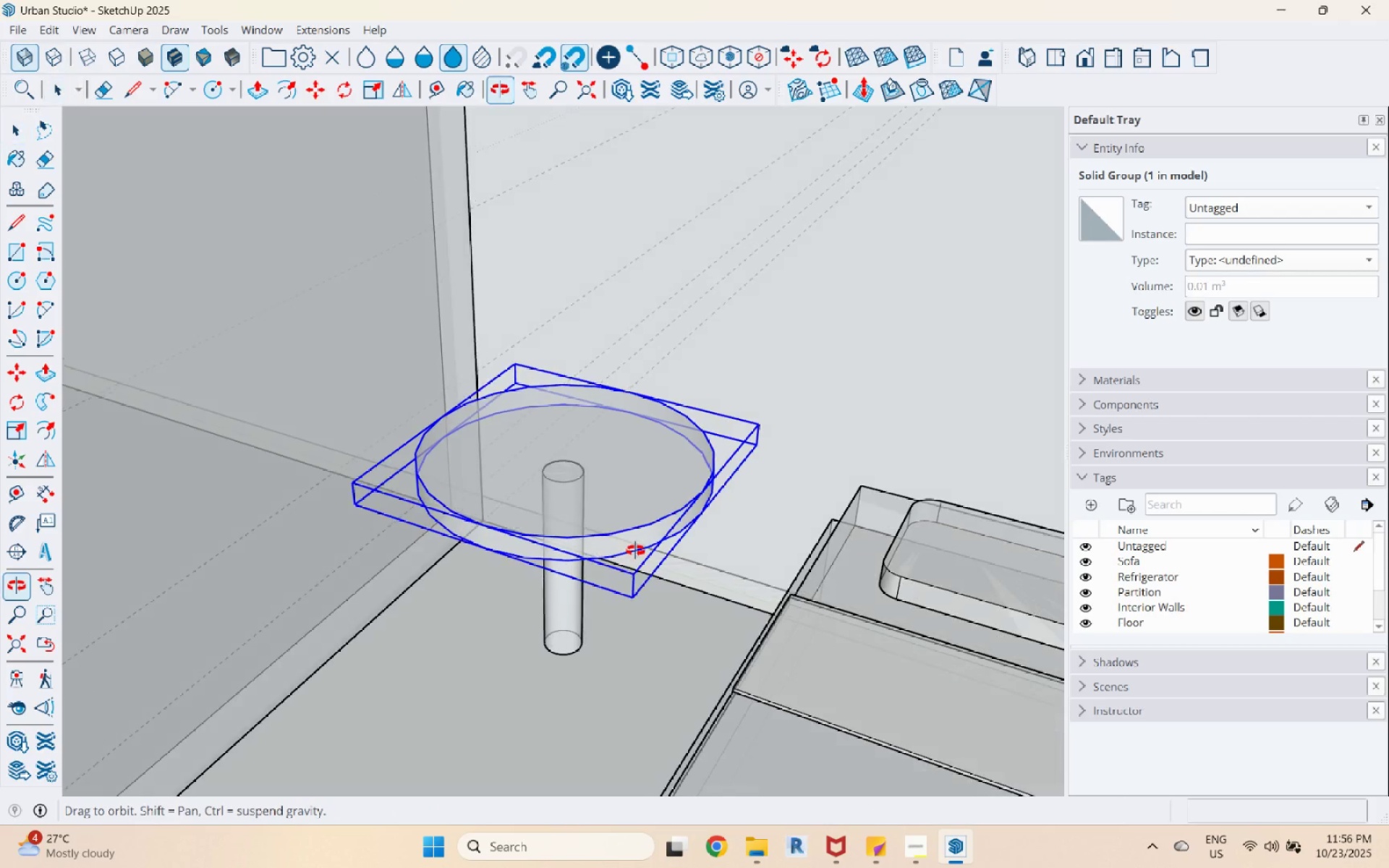 
key(M)
 